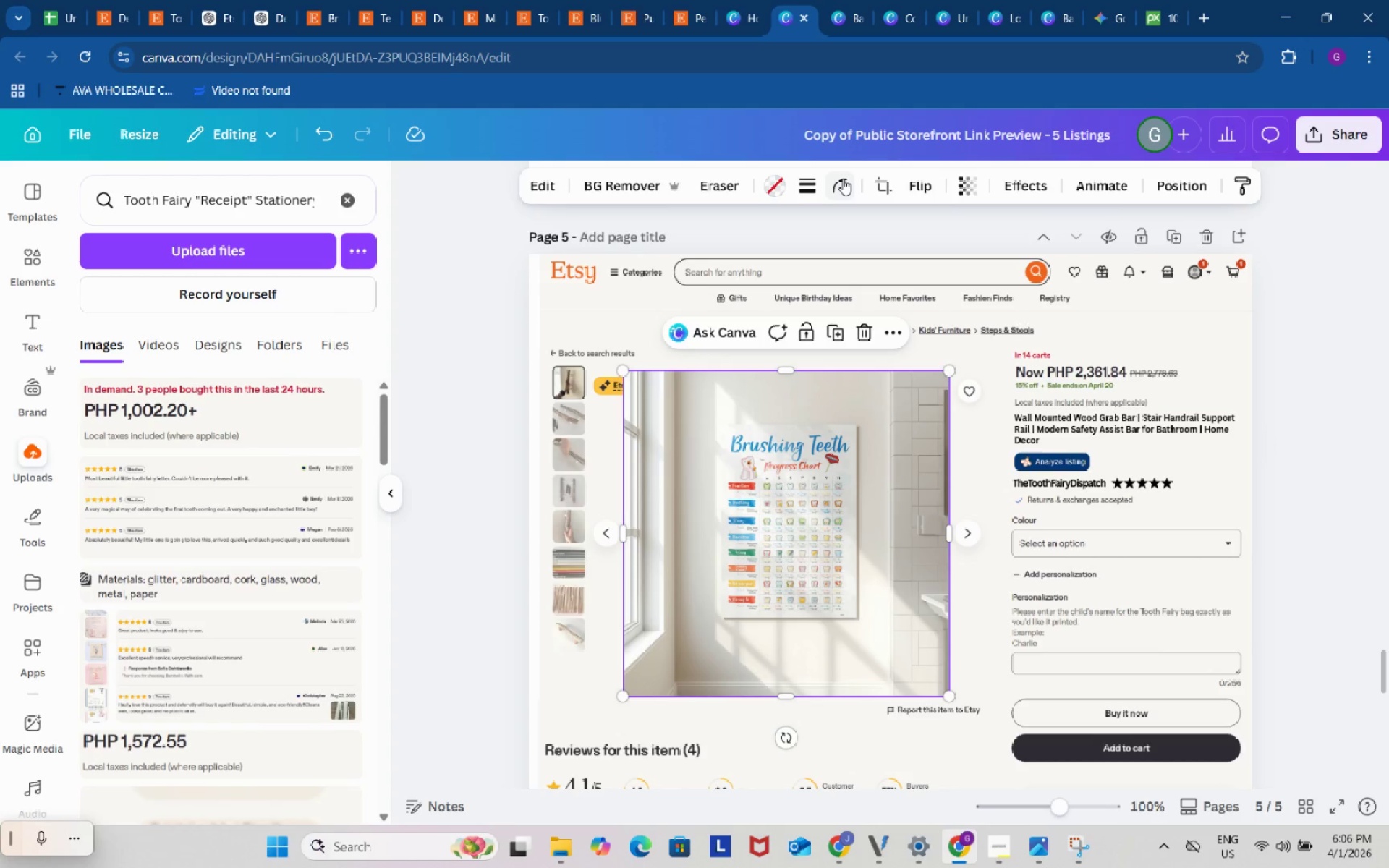 
left_click([843, 179])
 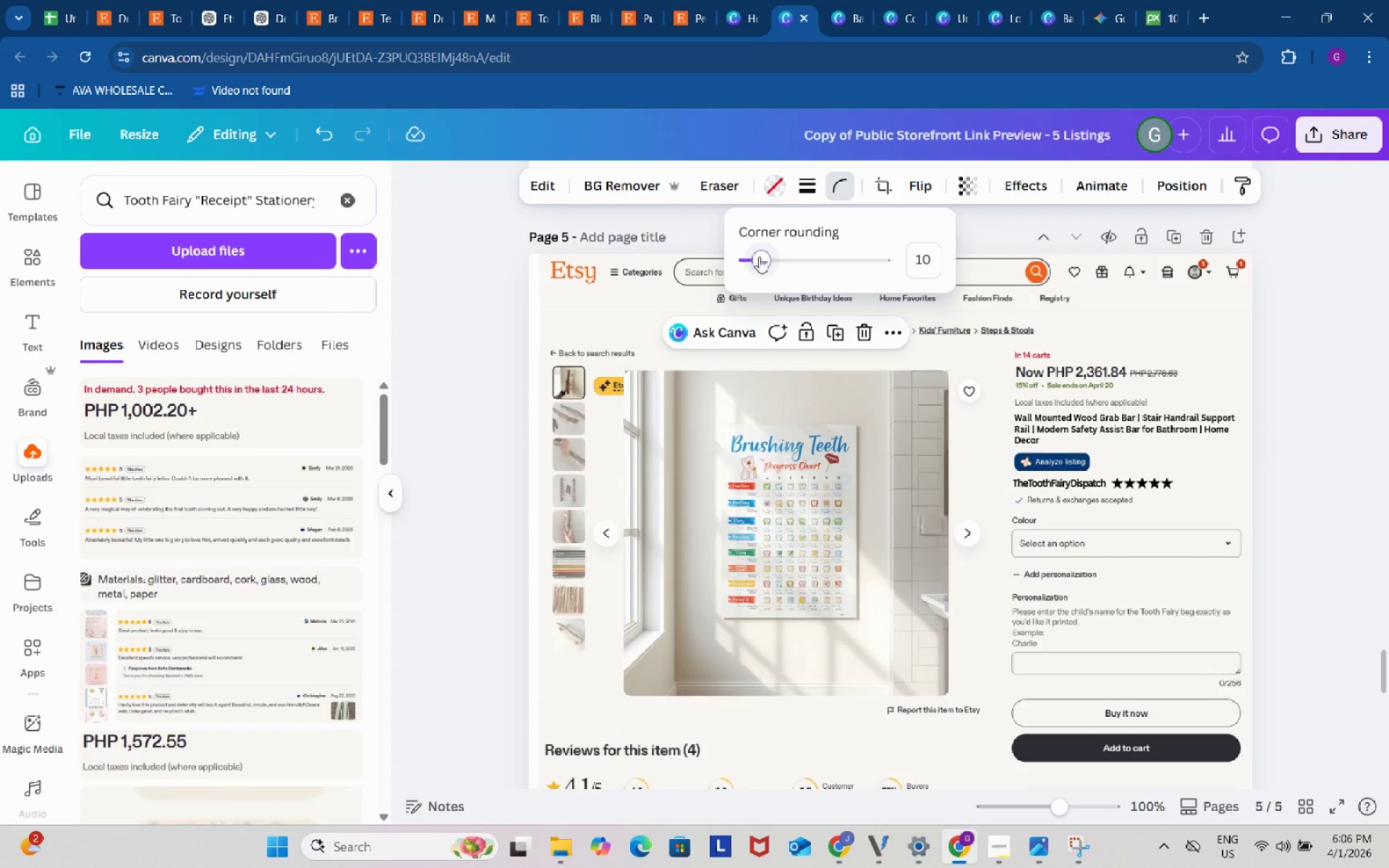 
left_click_drag(start_coordinate=[759, 257], to_coordinate=[731, 256])
 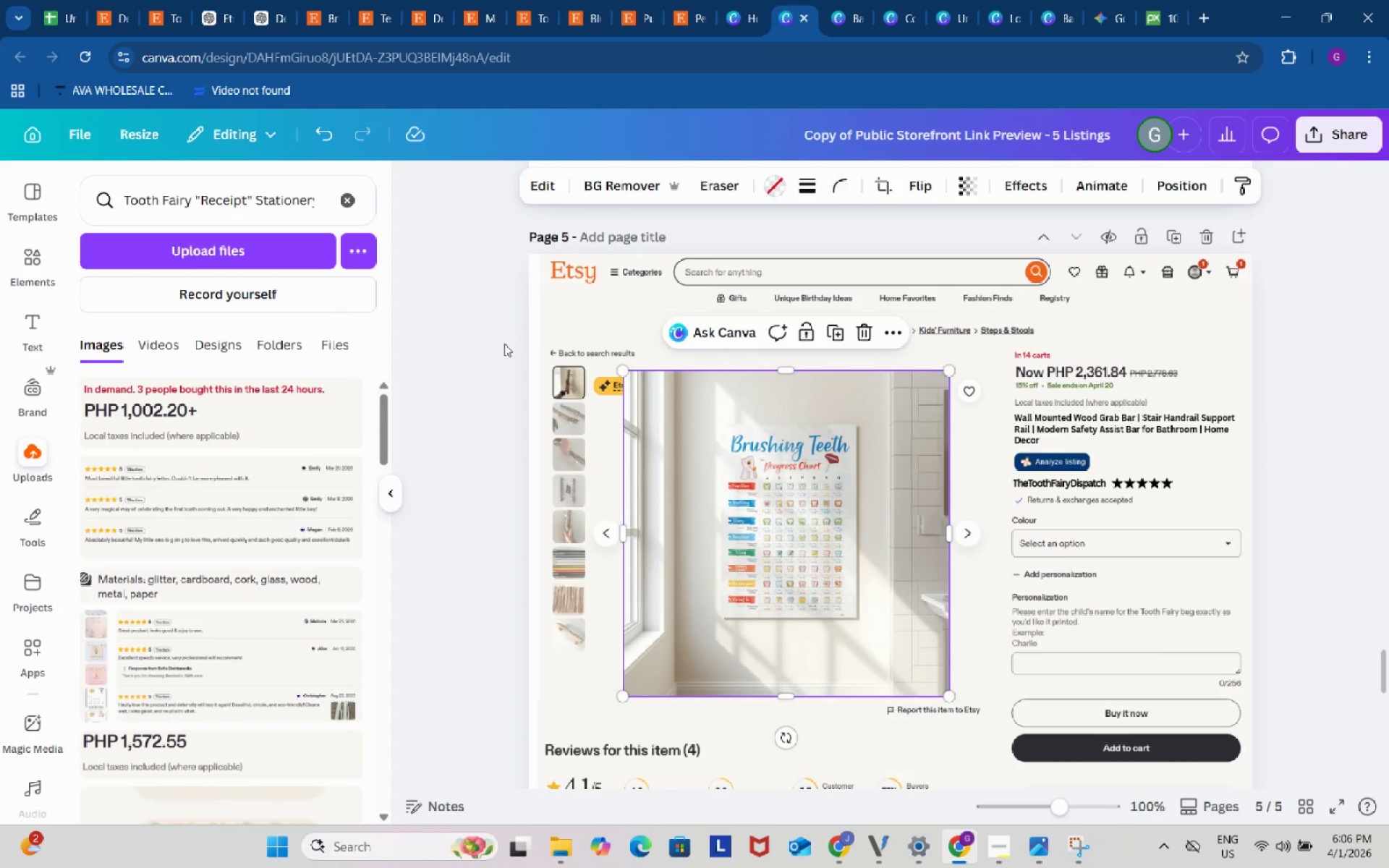 
left_click([504, 344])
 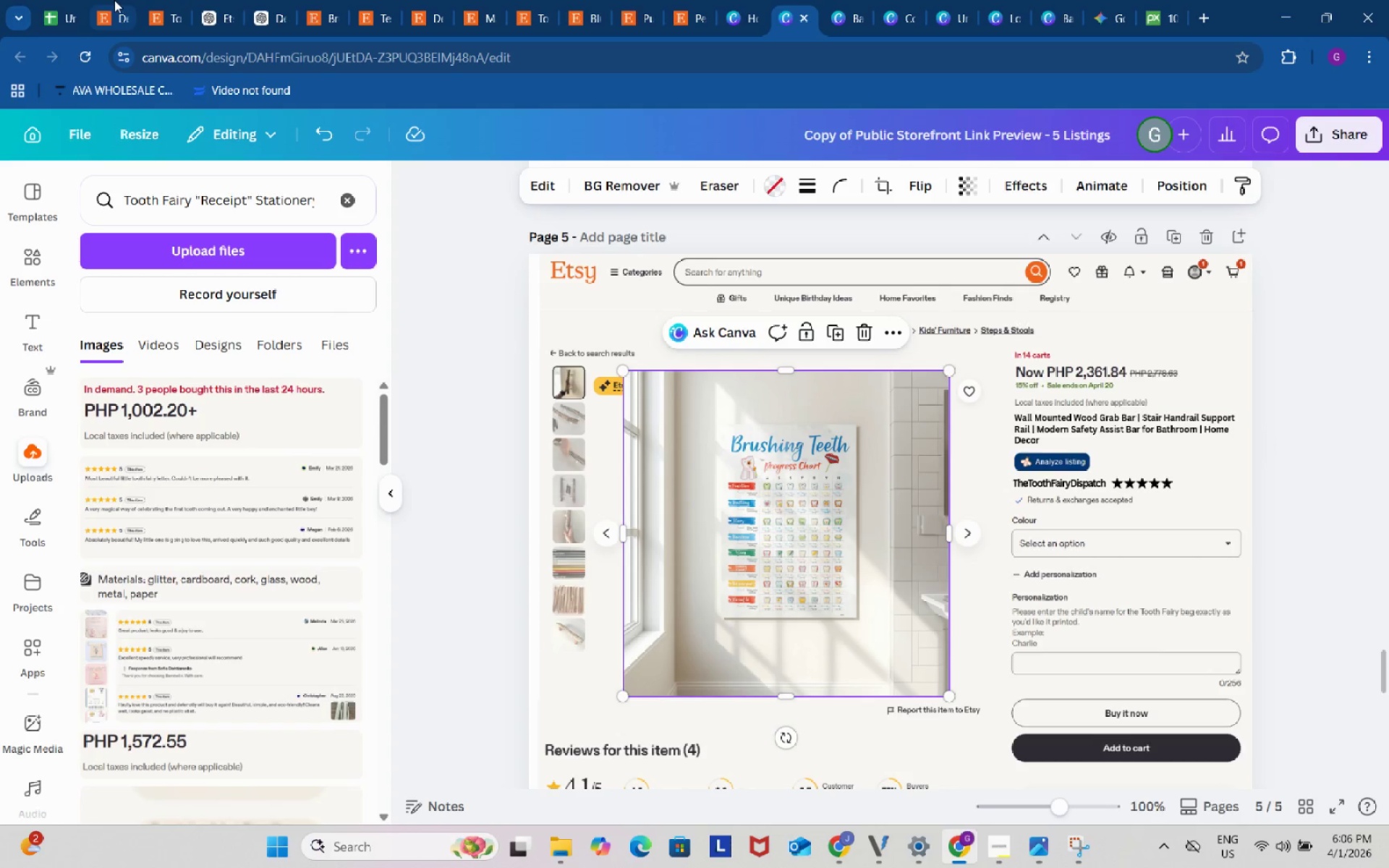 
left_click([114, 0])
 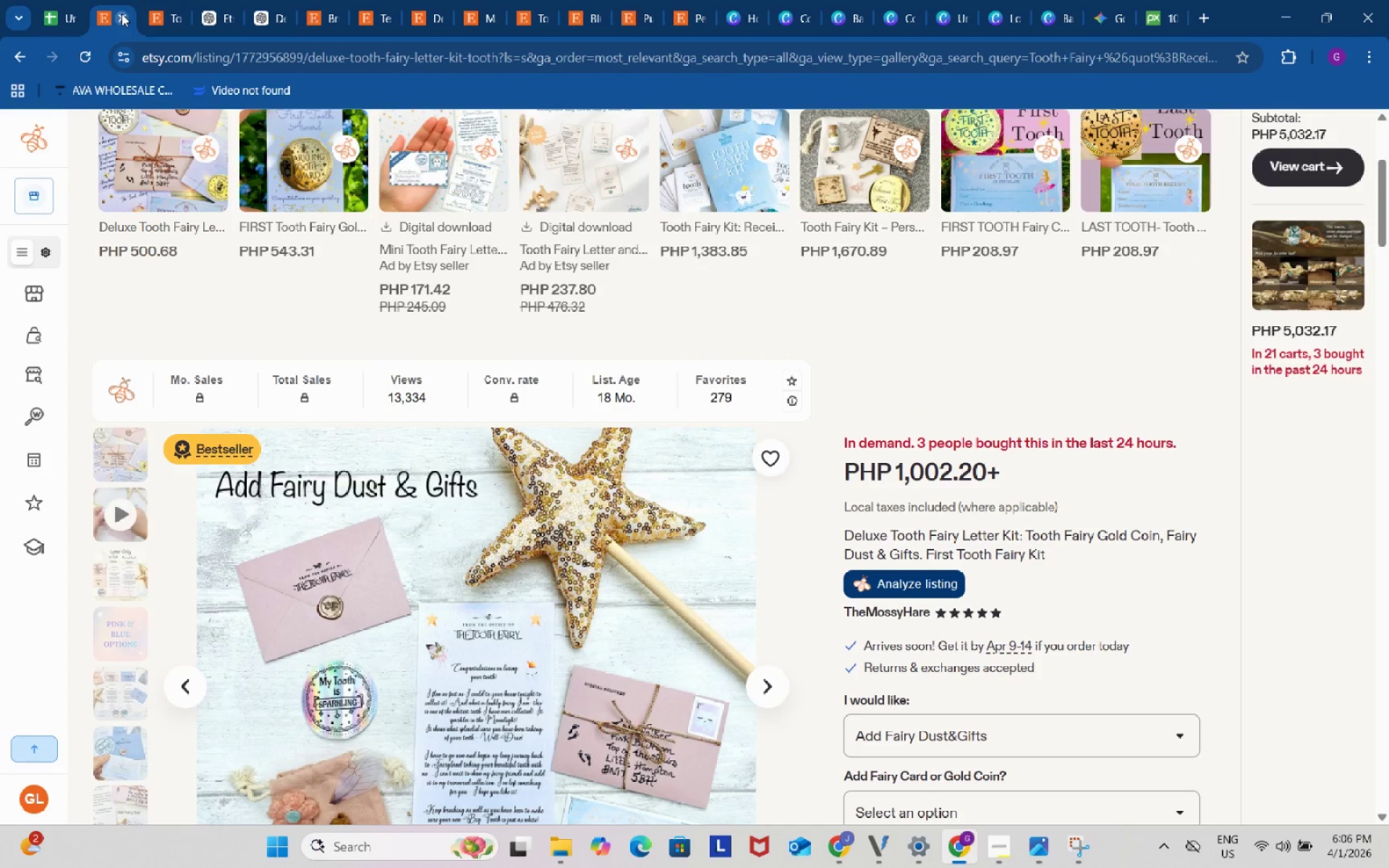 
left_click([122, 14])
 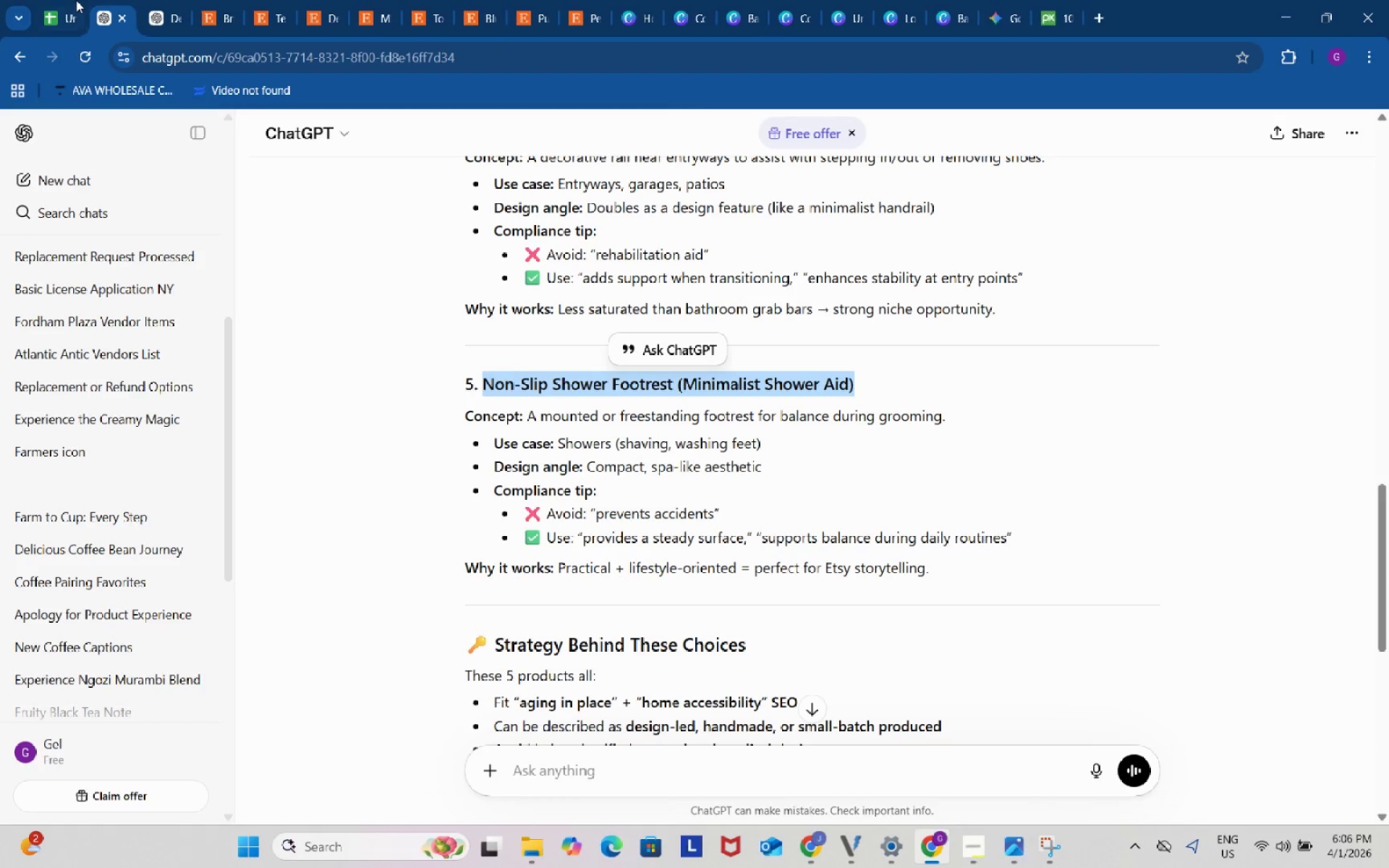 
left_click([76, 0])
 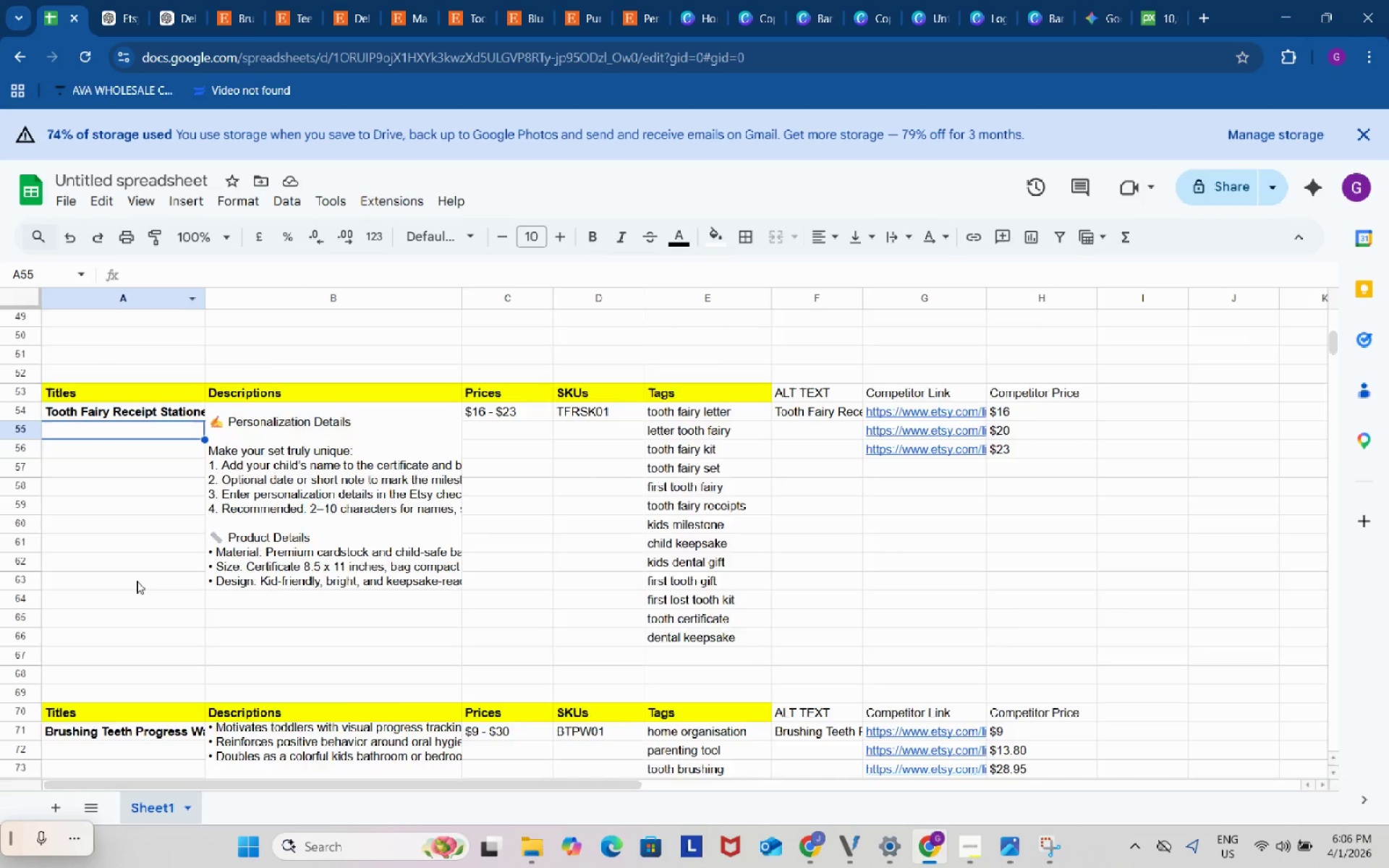 
scroll: coordinate [137, 582], scroll_direction: down, amount: 3.0
 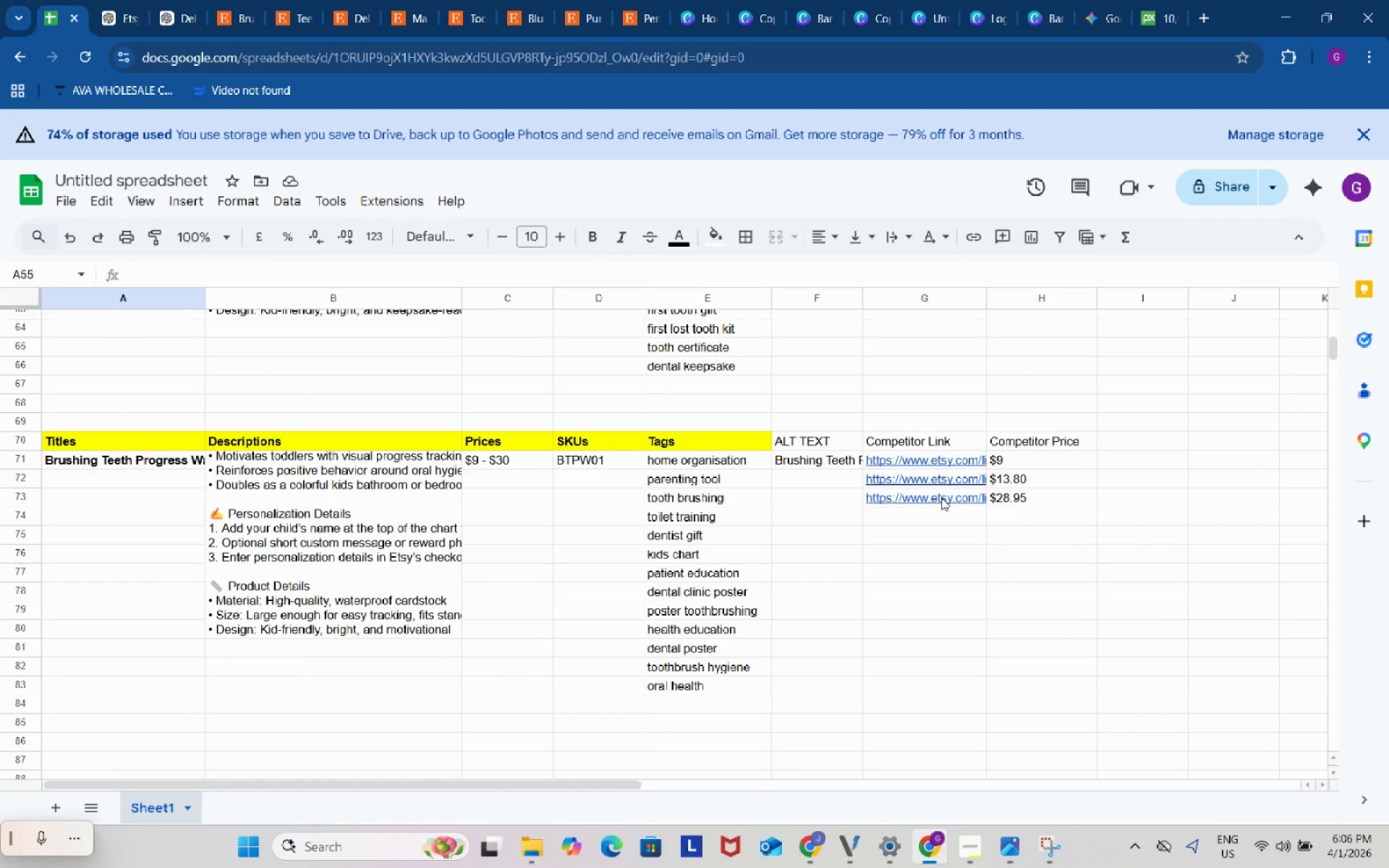 
left_click([941, 498])
 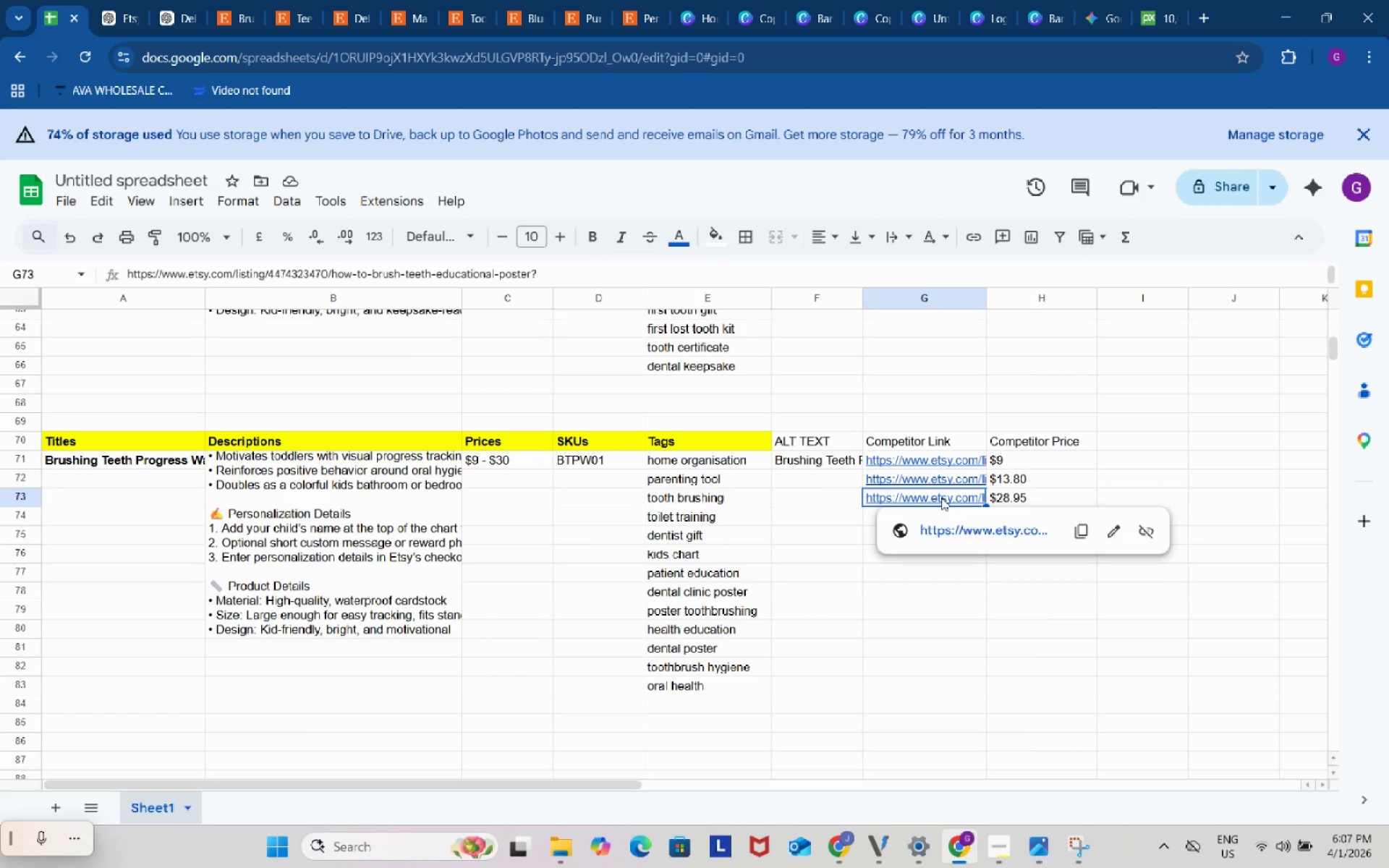 
wait(59.55)
 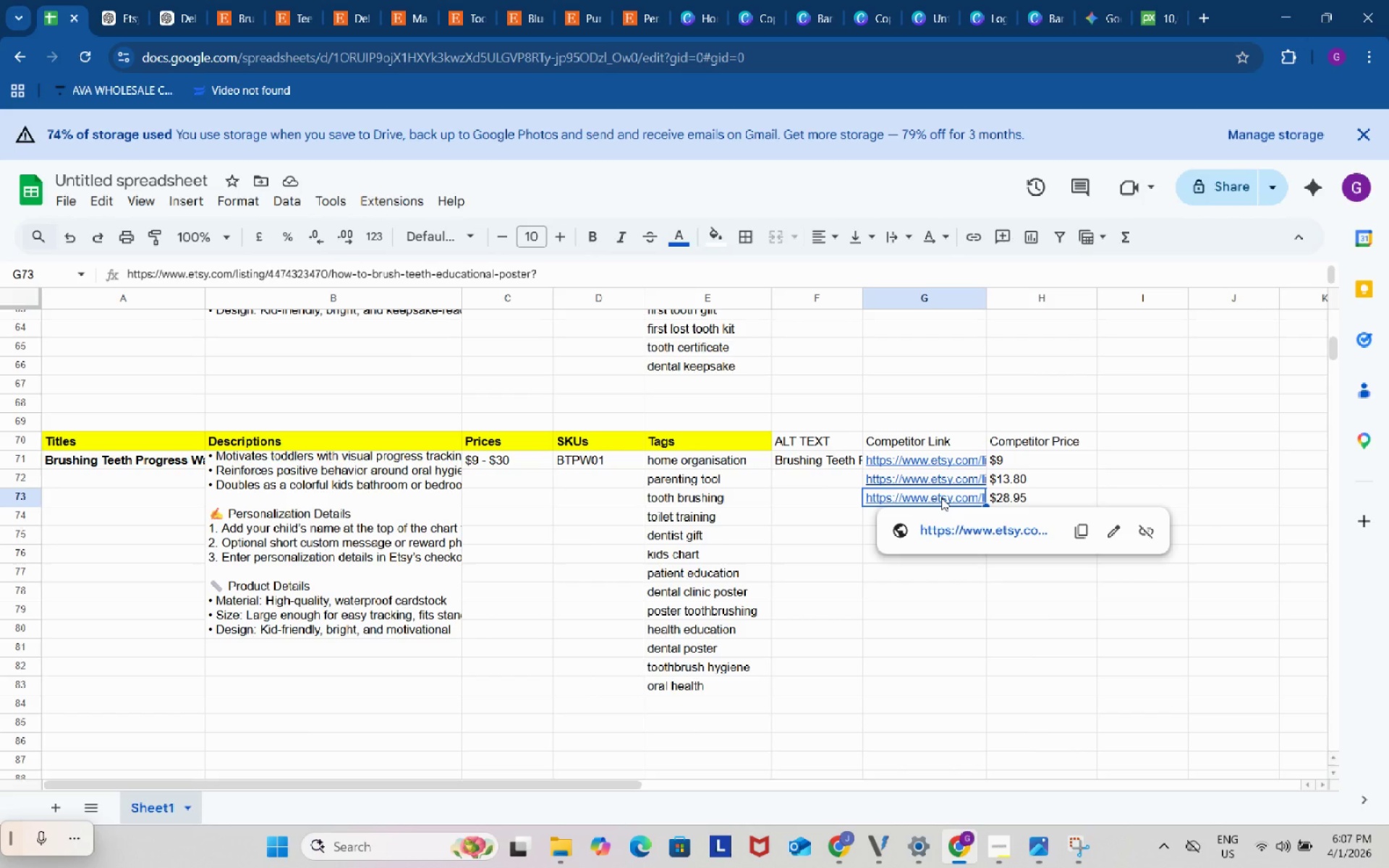 
left_click([933, 501])
 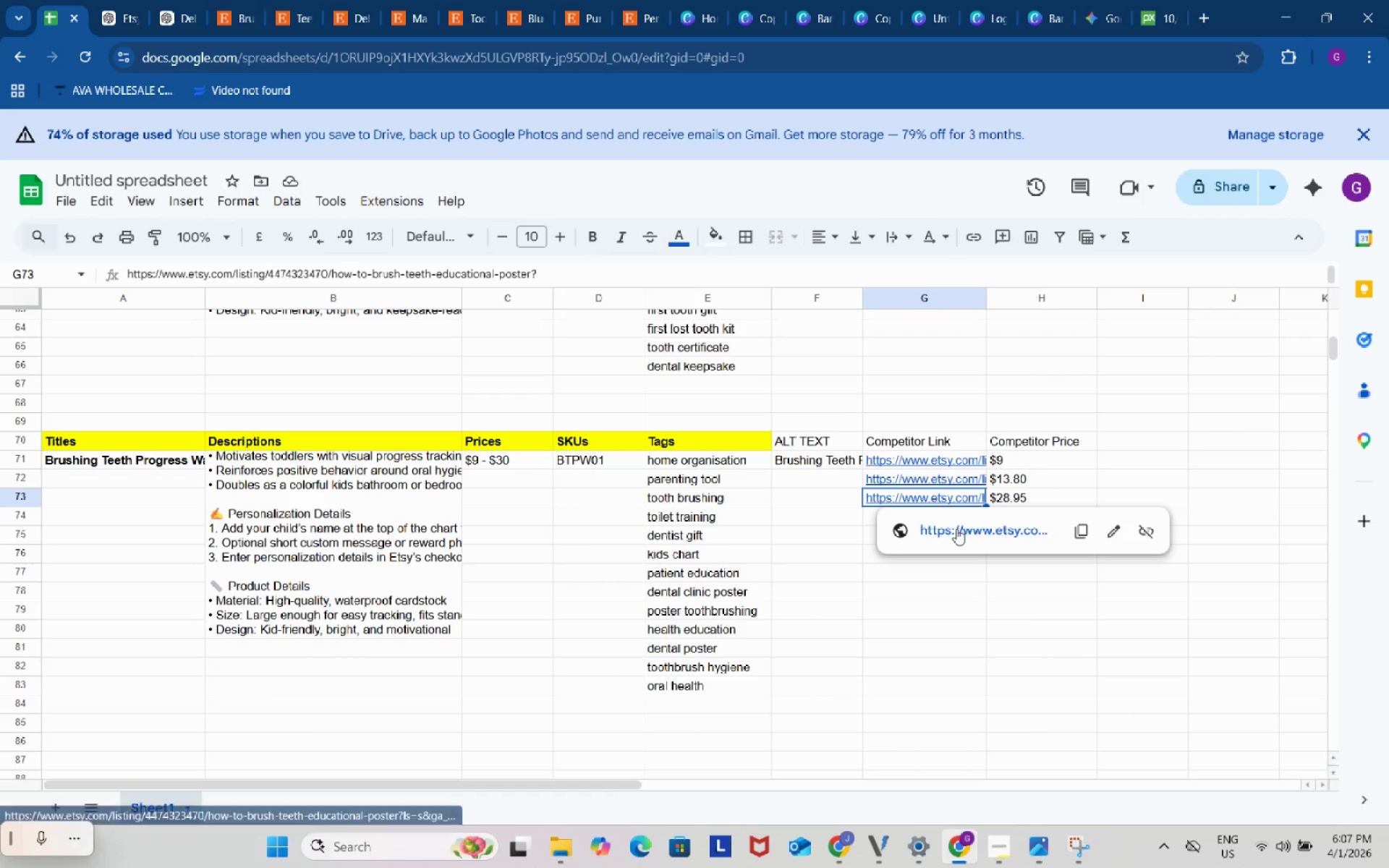 
left_click([956, 529])
 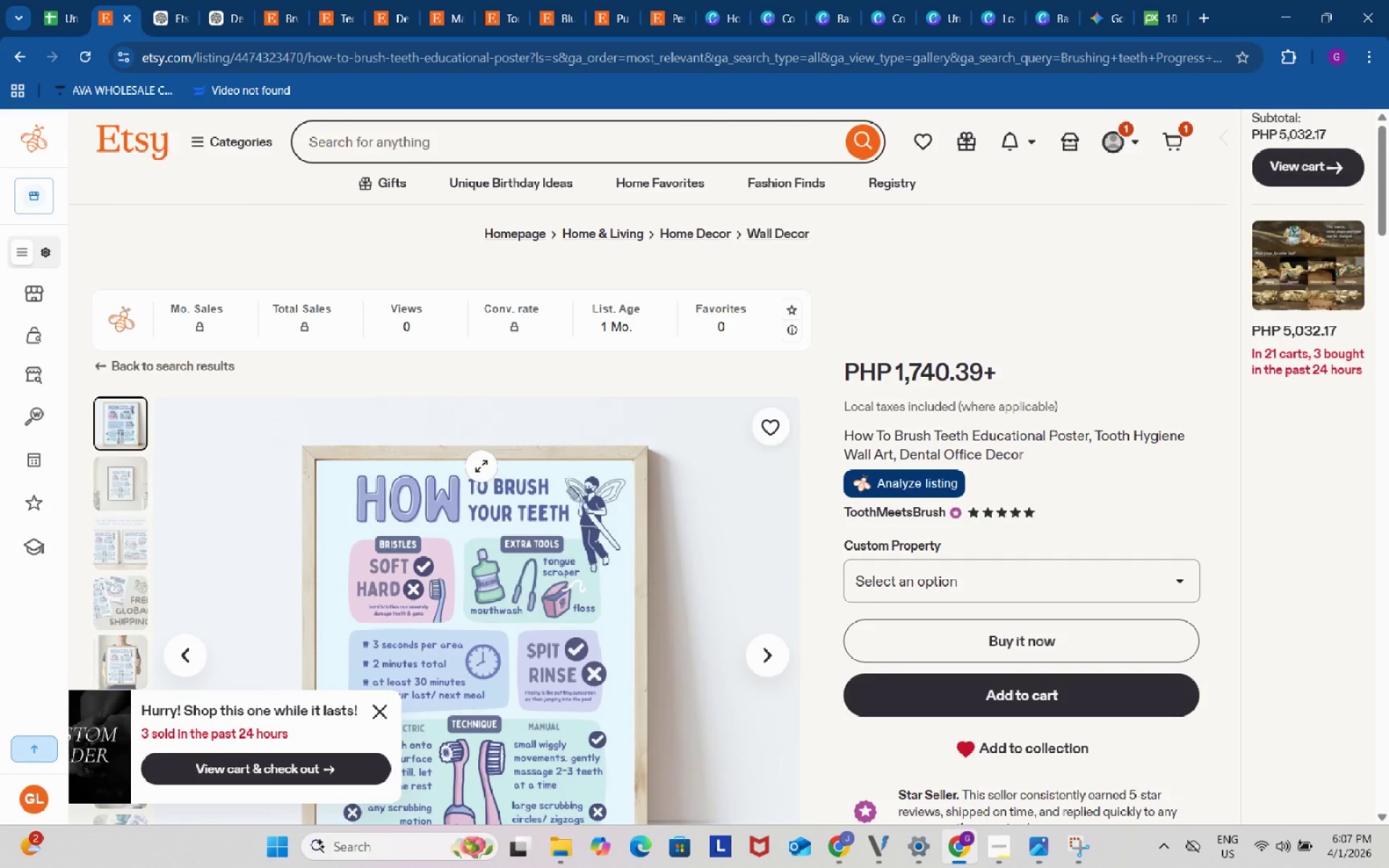 
wait(14.92)
 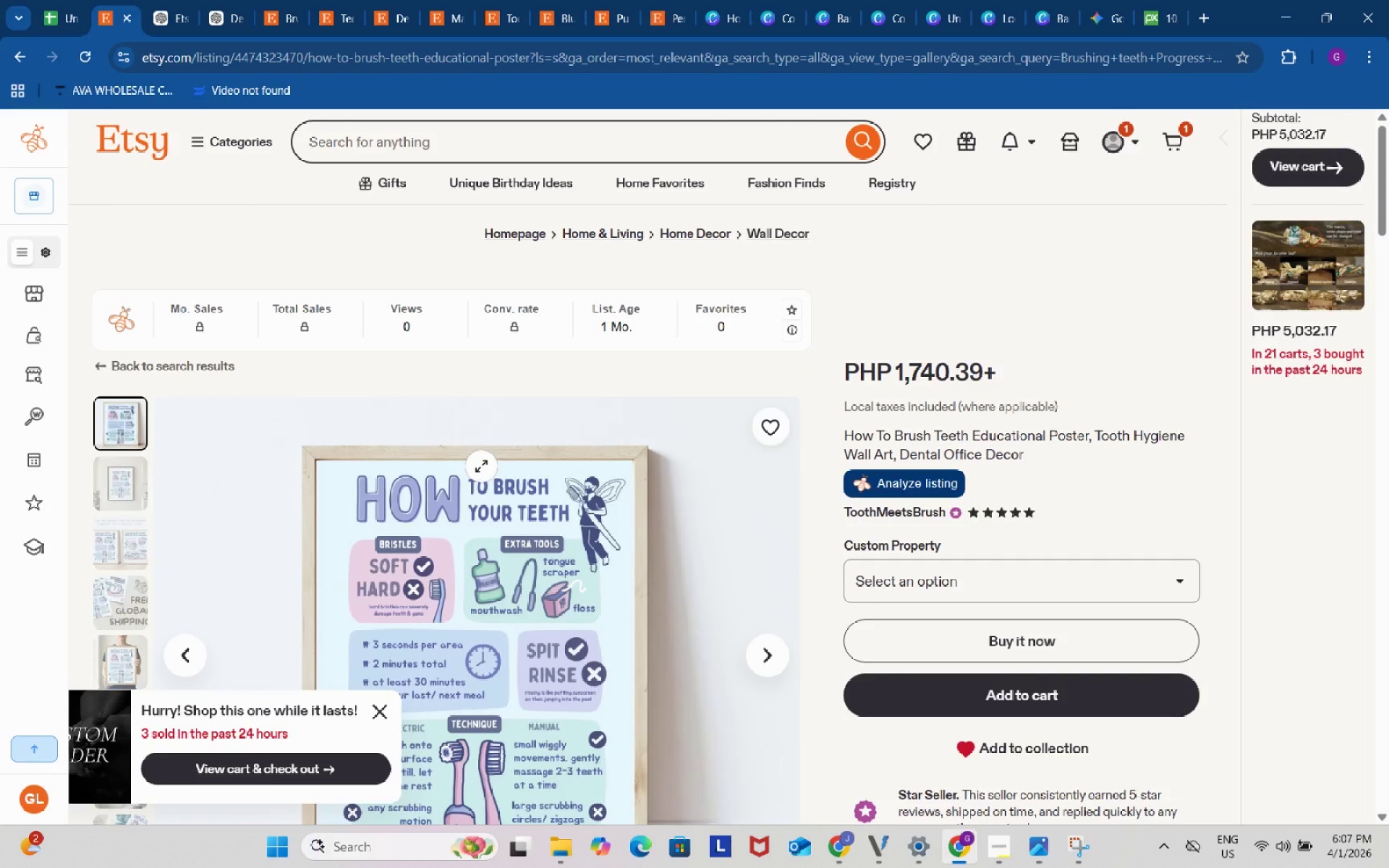 
left_click([74, 0])
 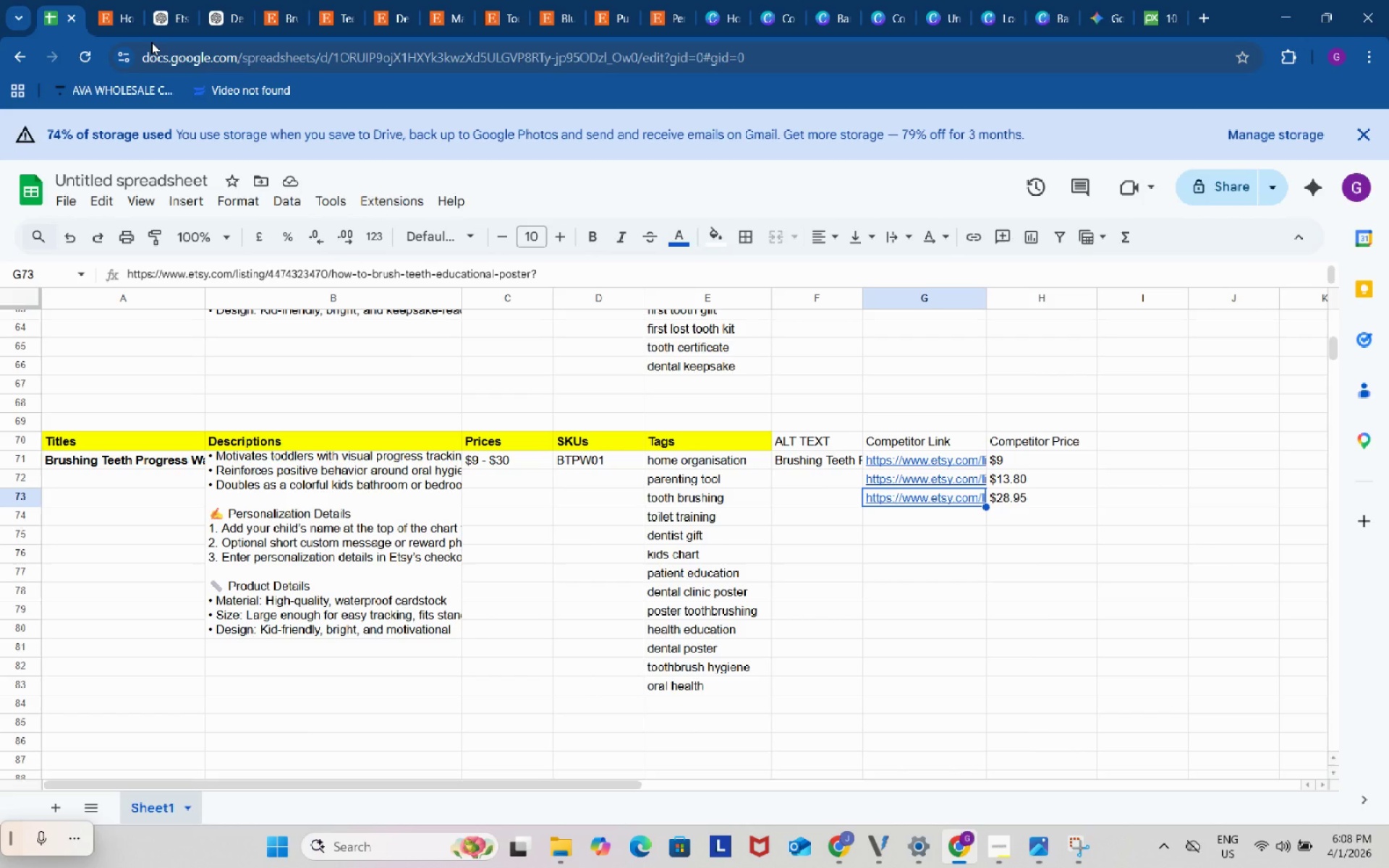 
wait(19.72)
 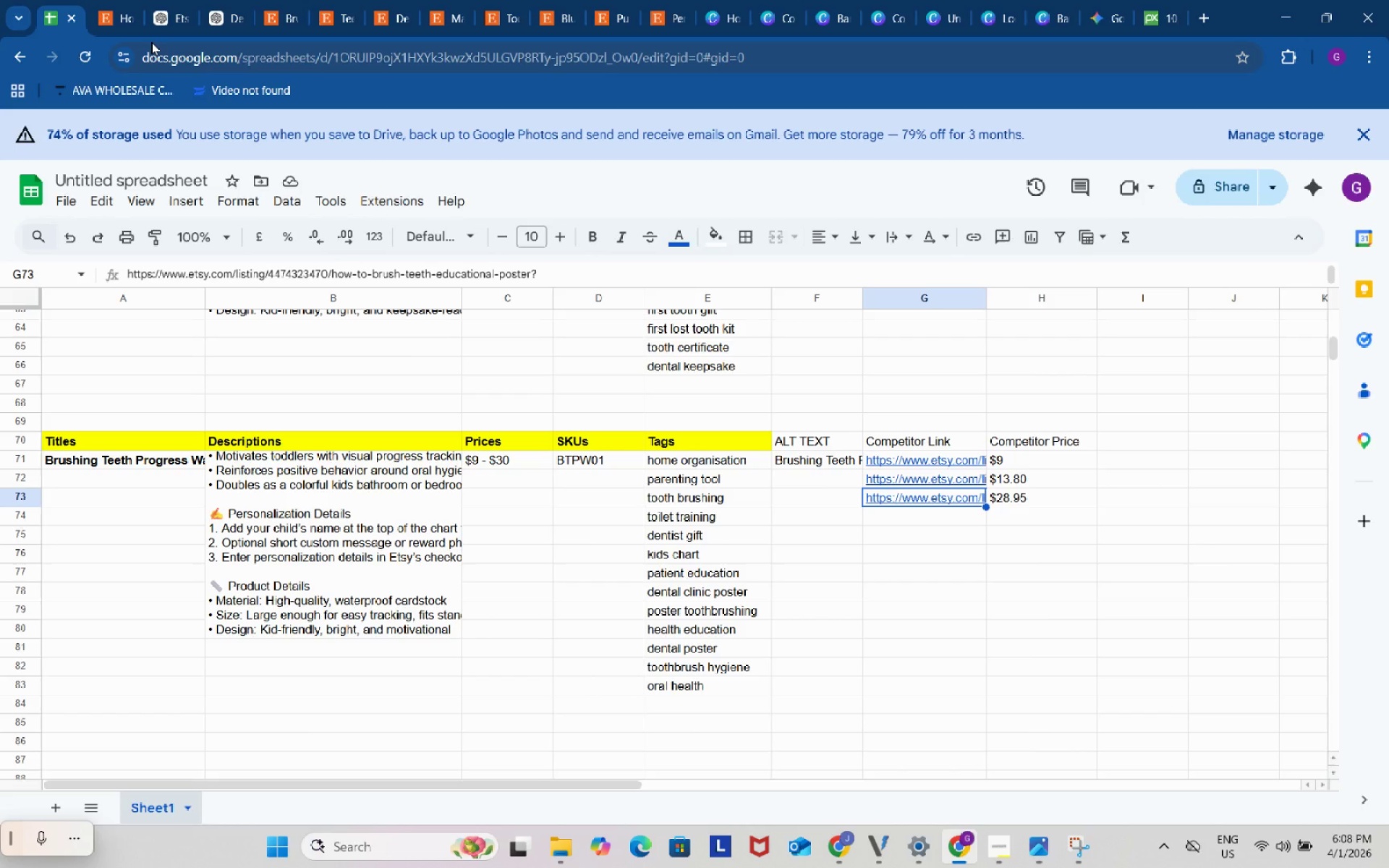 
left_click([116, 0])
 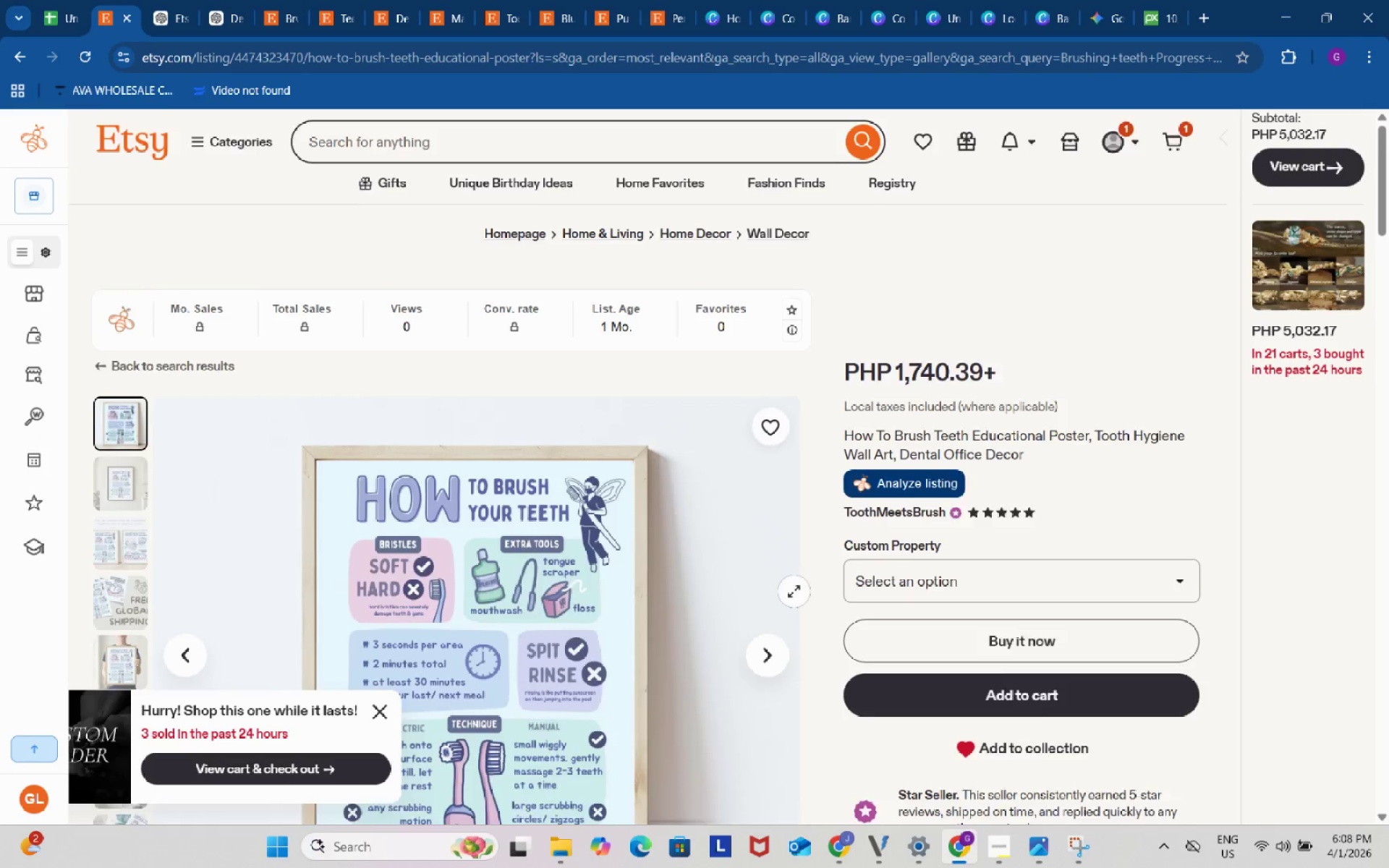 
scroll: coordinate [794, 591], scroll_direction: down, amount: 3.0
 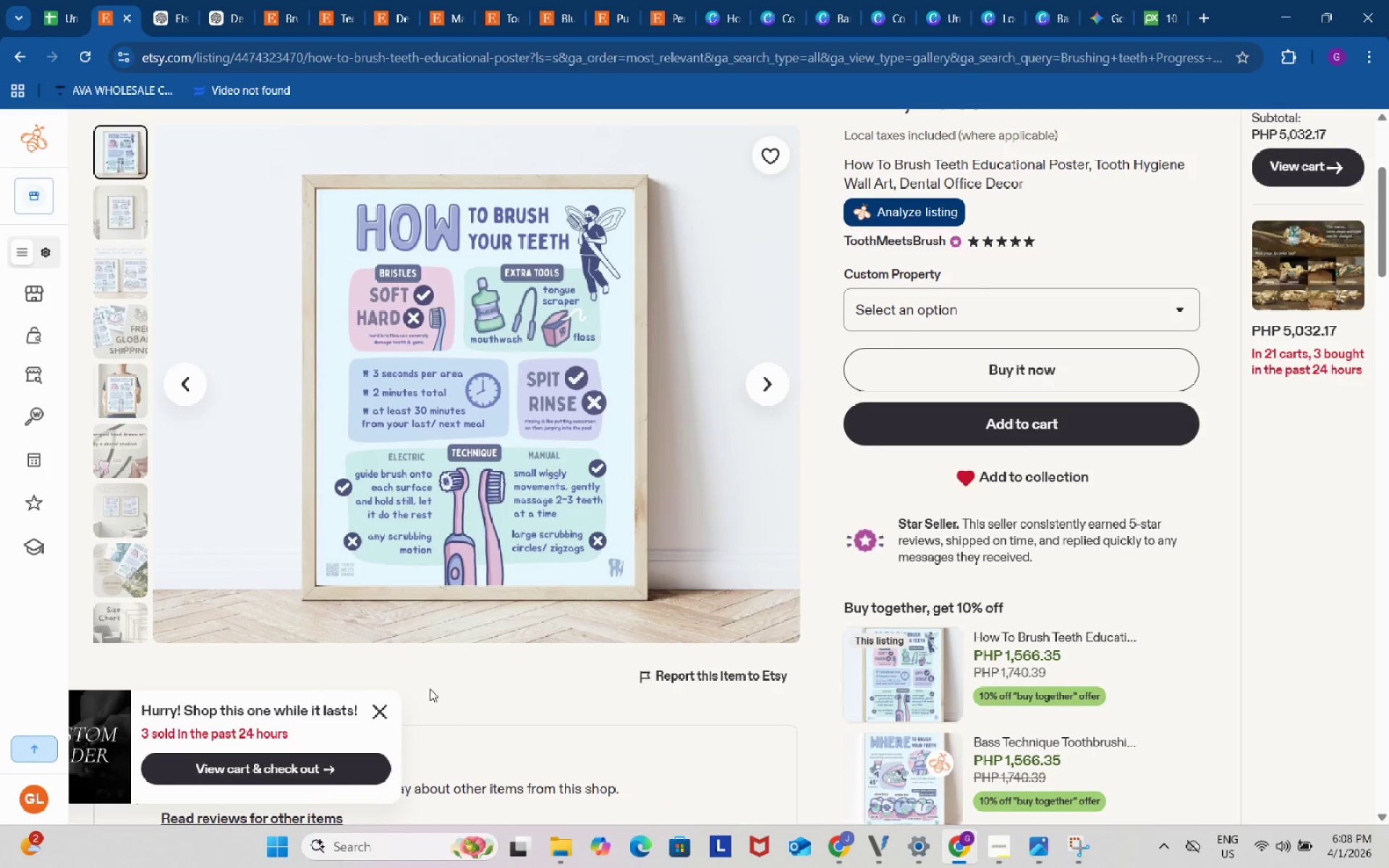 
left_click([378, 708])
 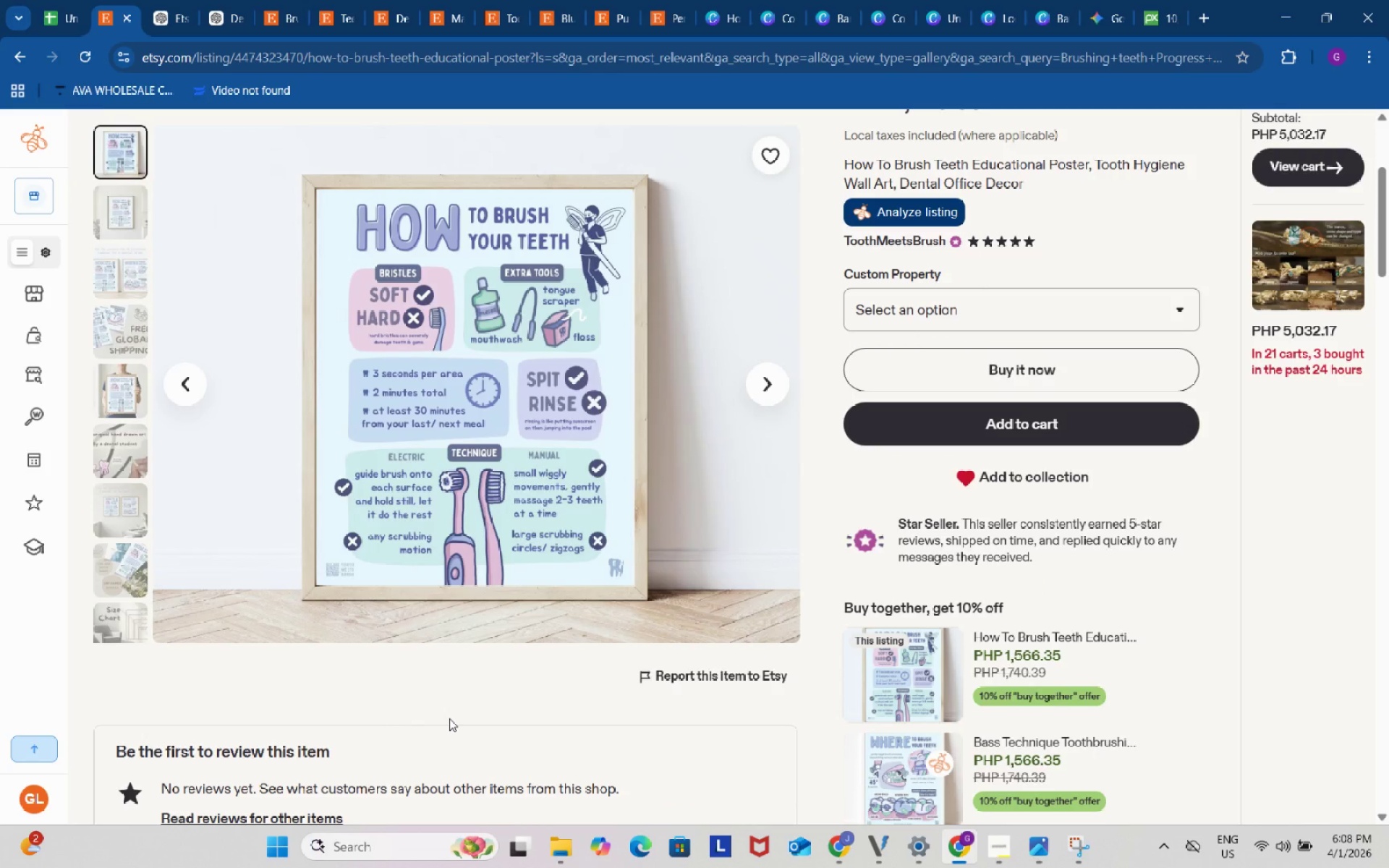 
key(Meta+Shift+S)
 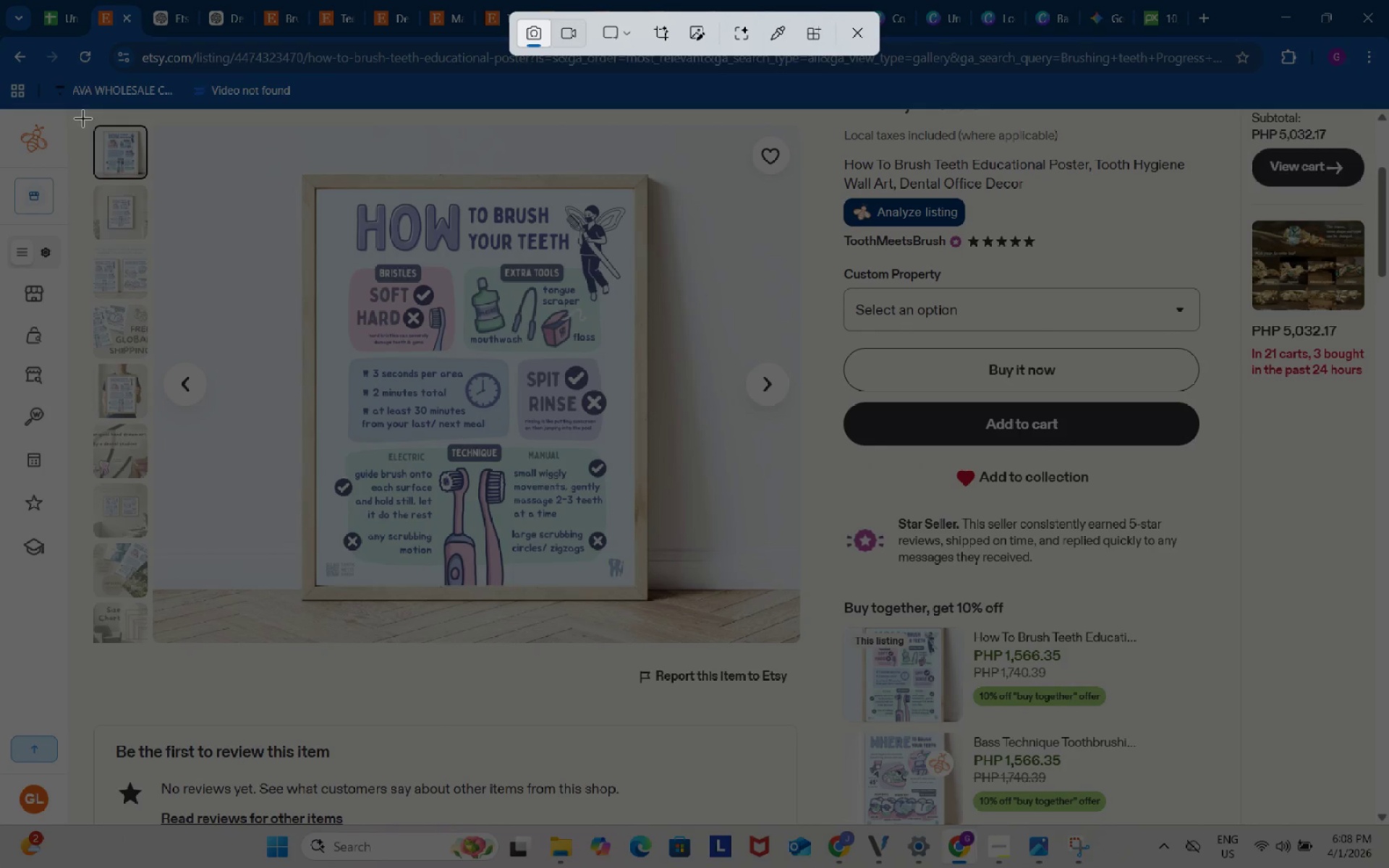 
left_click_drag(start_coordinate=[83, 119], to_coordinate=[152, 669])
 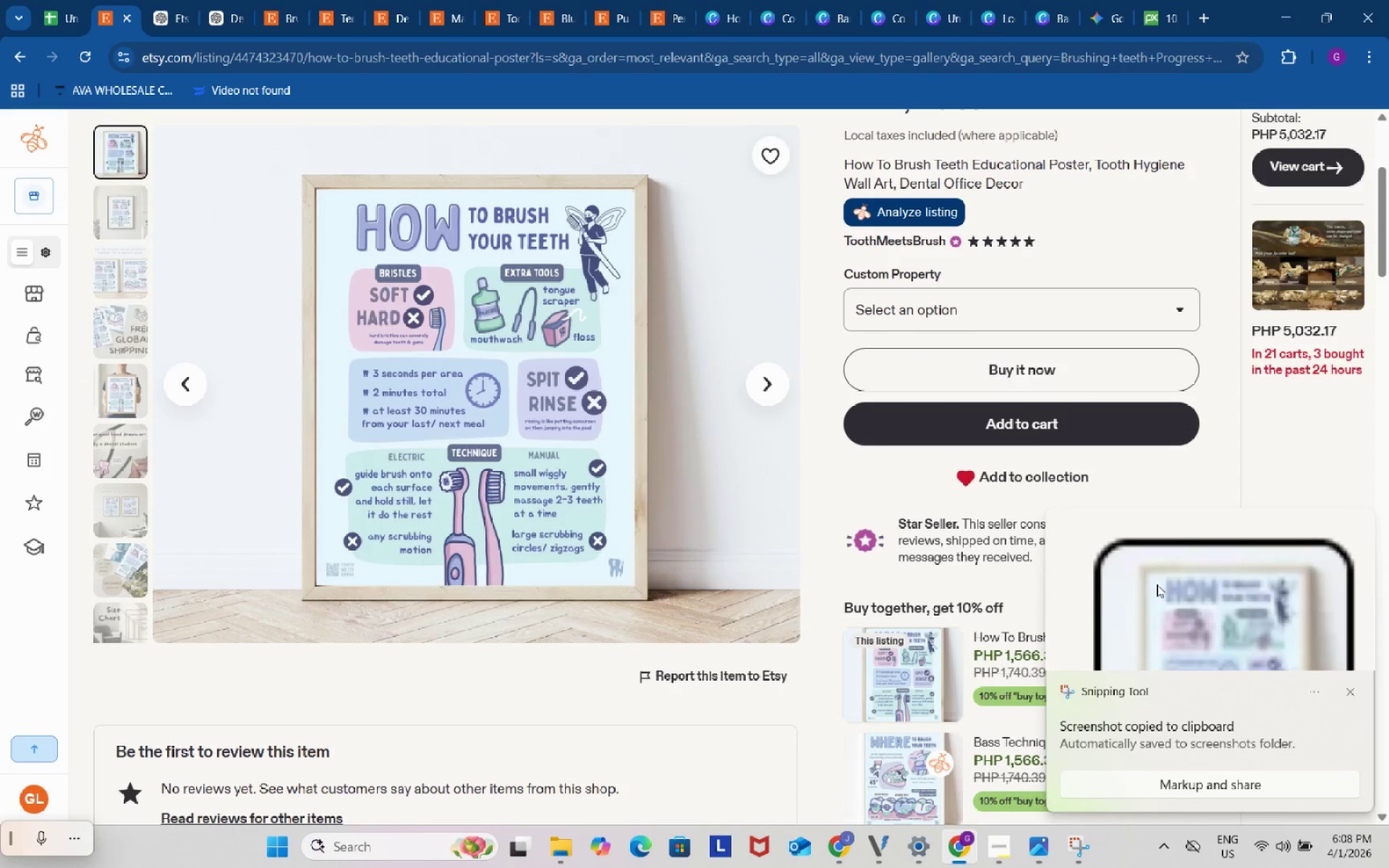 
left_click([1161, 582])
 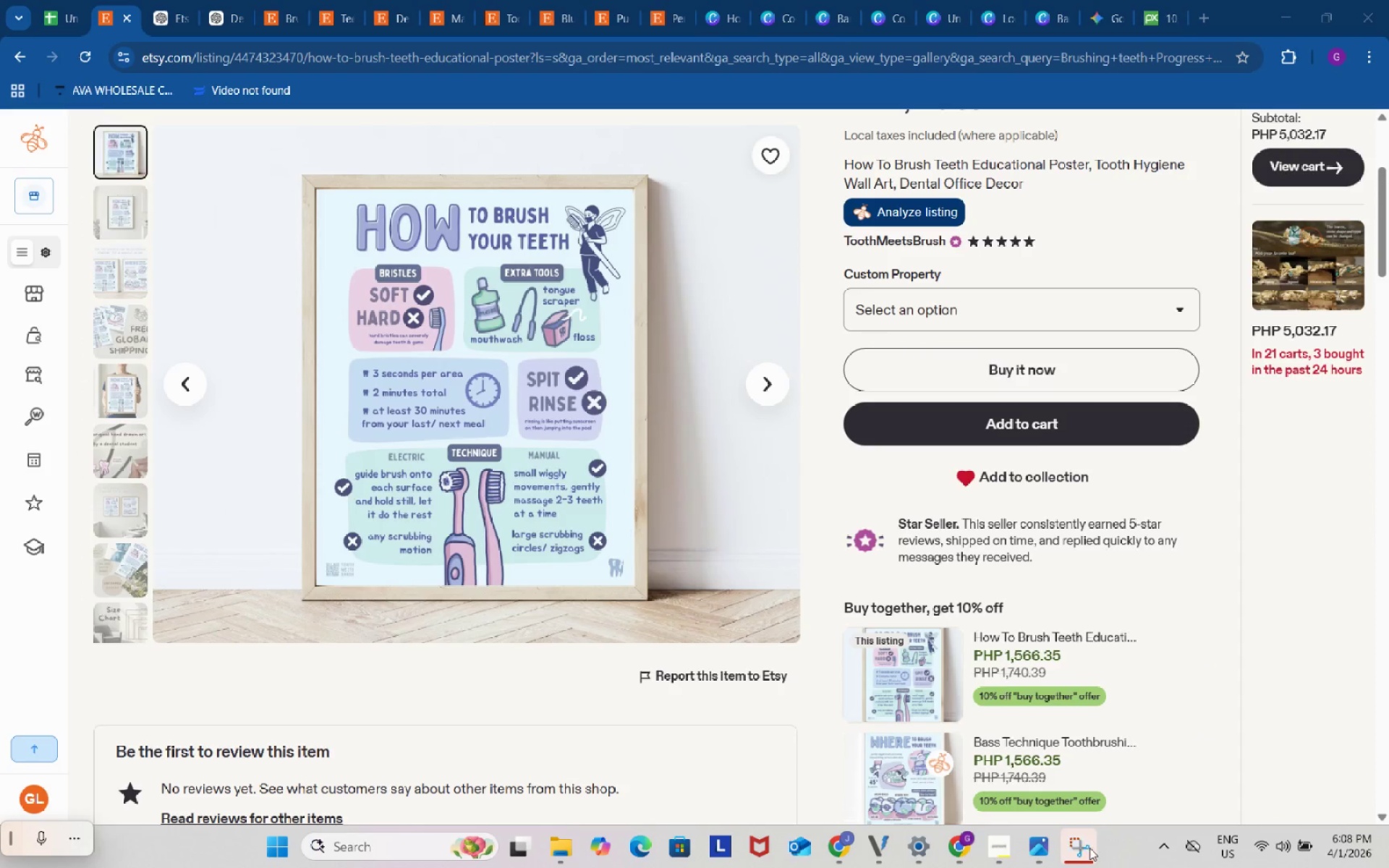 
left_click([1084, 847])
 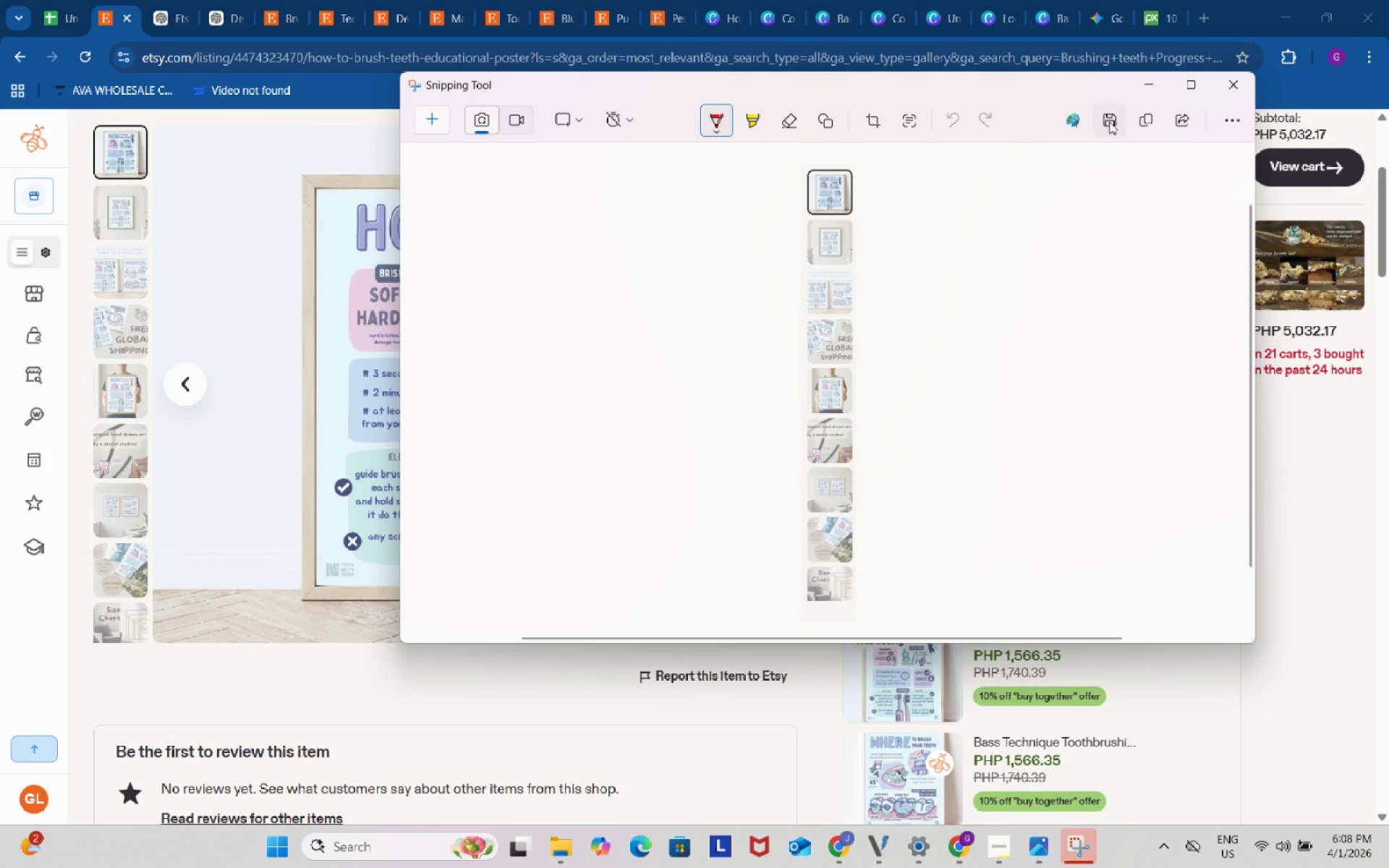 
left_click([1109, 122])
 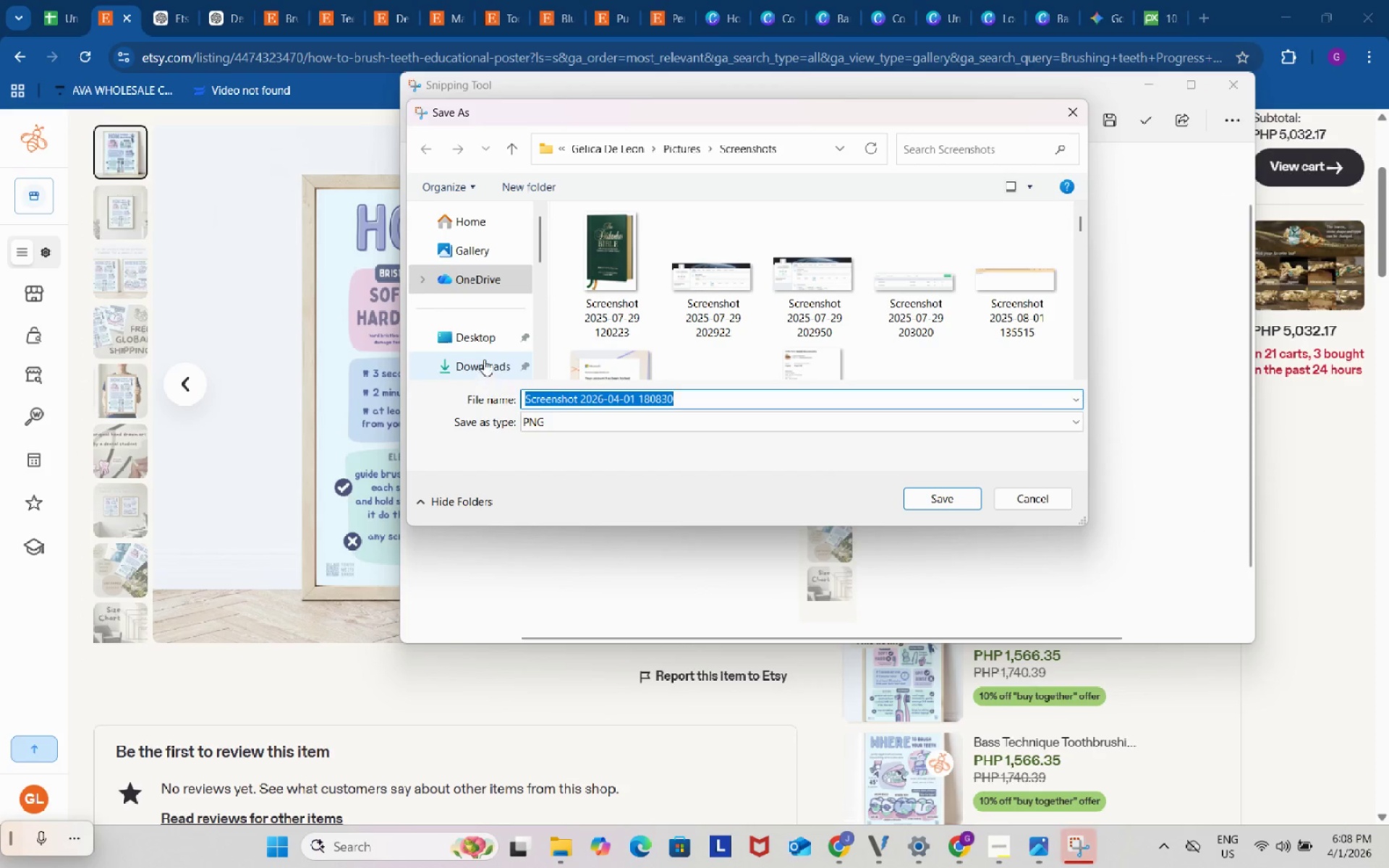 
left_click([485, 357])
 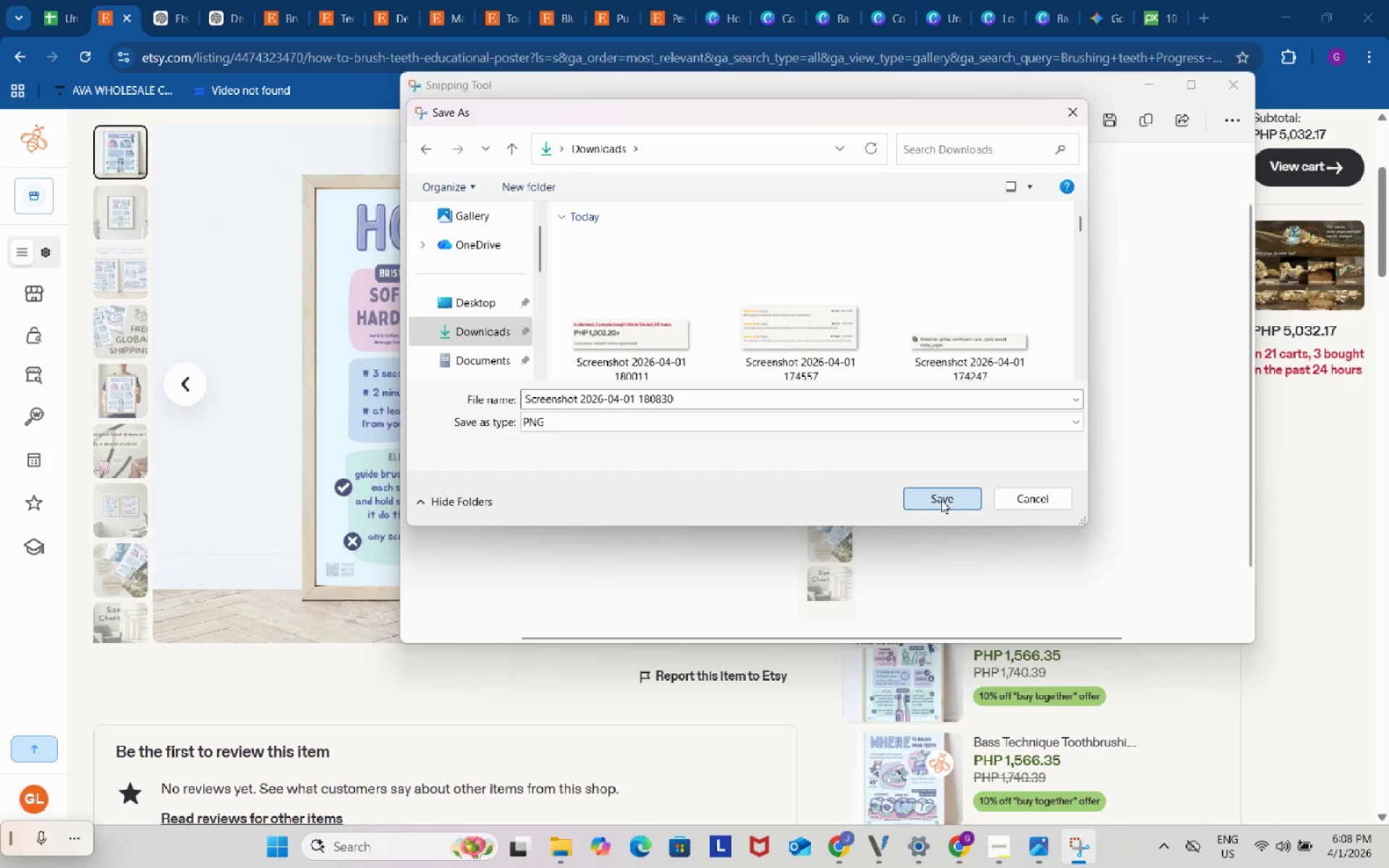 
left_click([941, 500])
 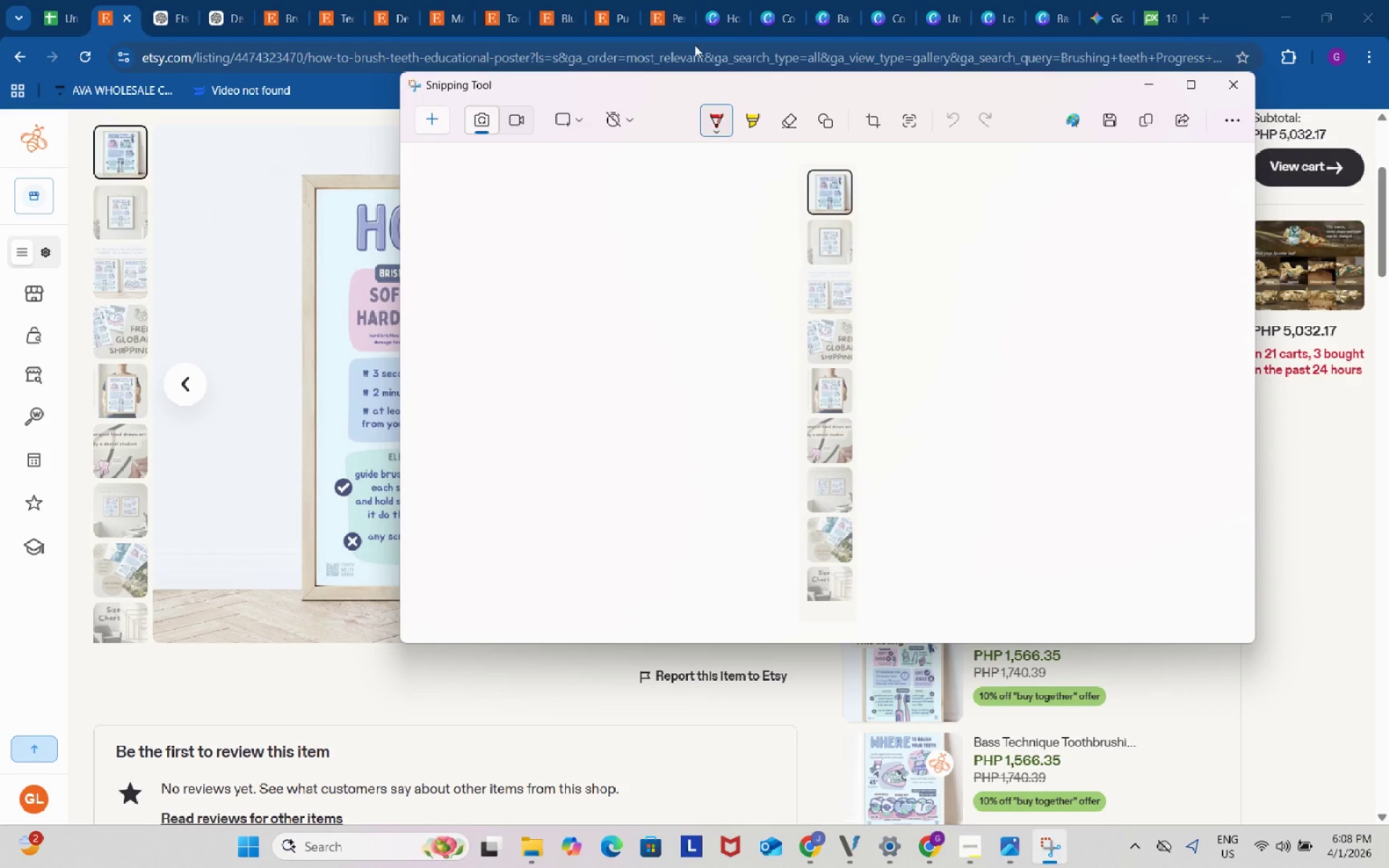 
left_click([786, 6])
 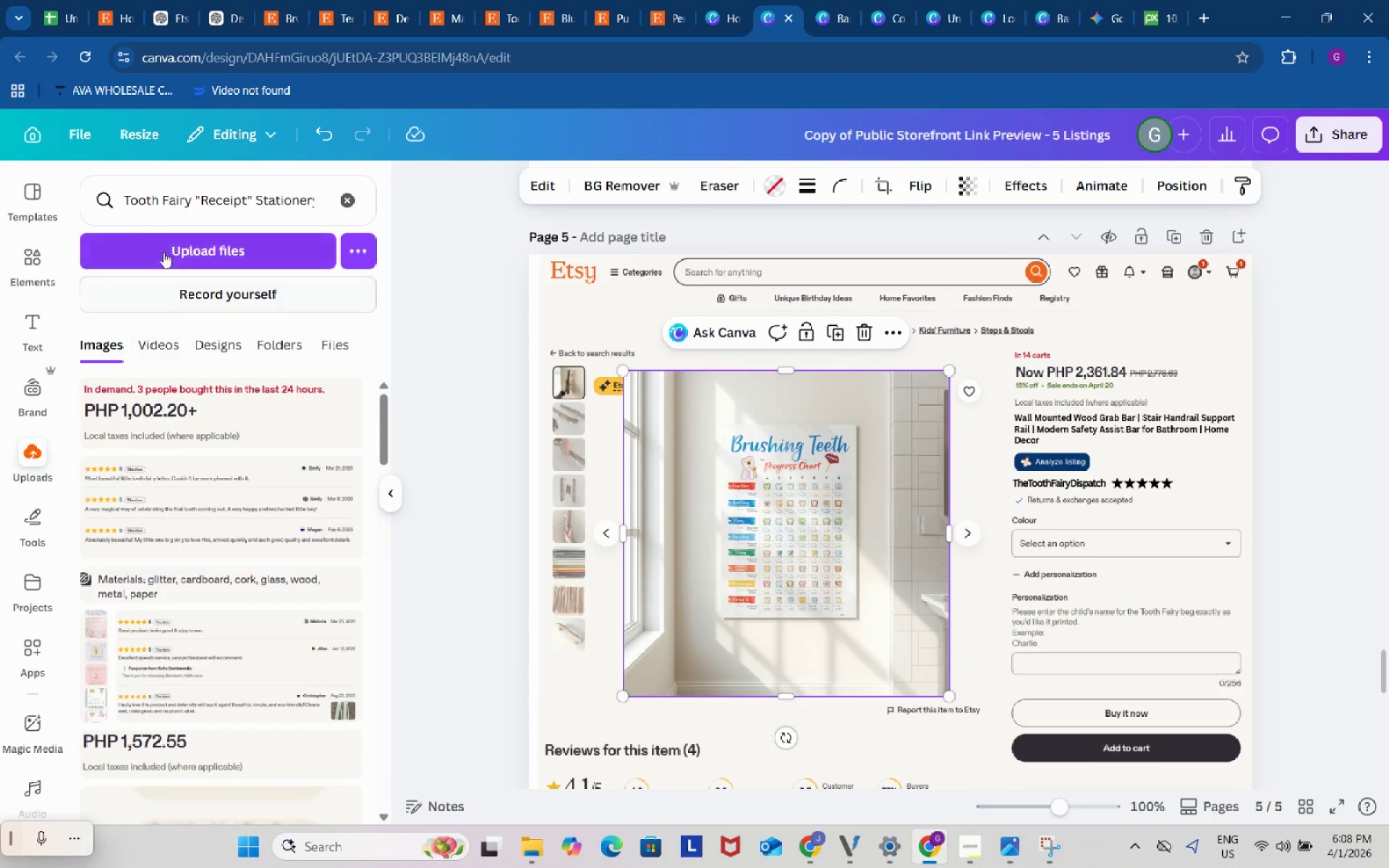 
left_click([169, 247])
 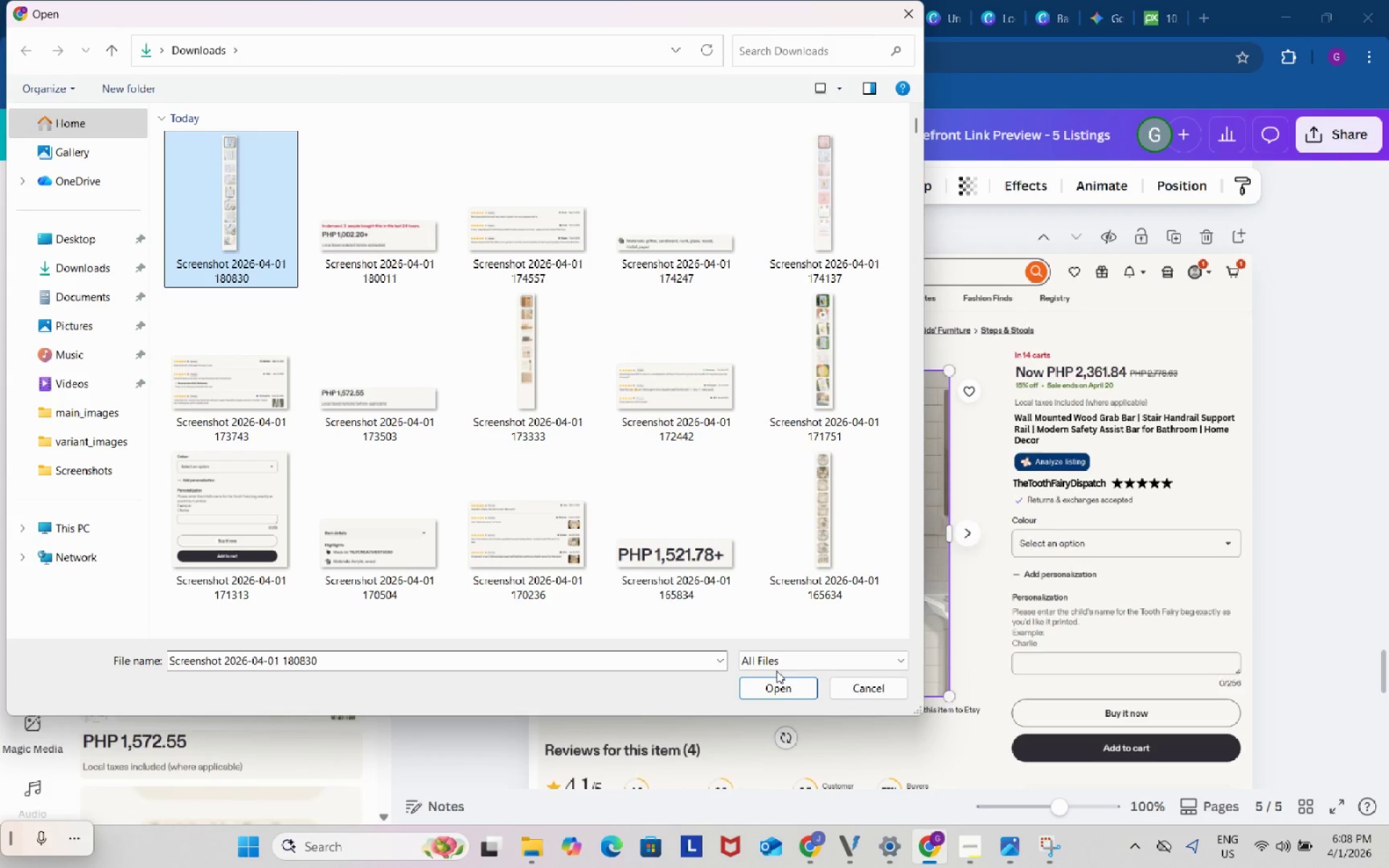 
left_click([781, 692])
 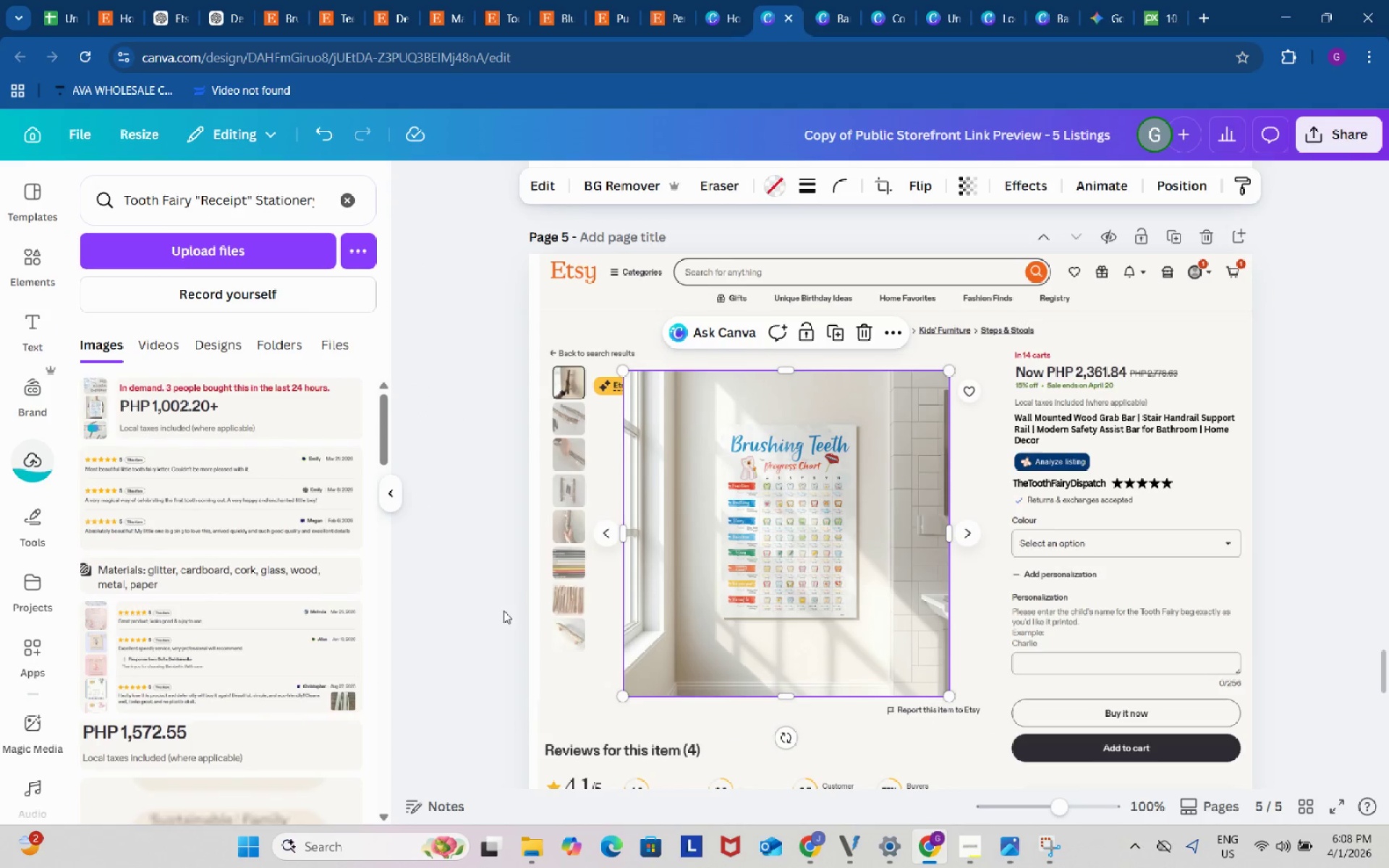 
scroll: coordinate [496, 592], scroll_direction: down, amount: 2.0
 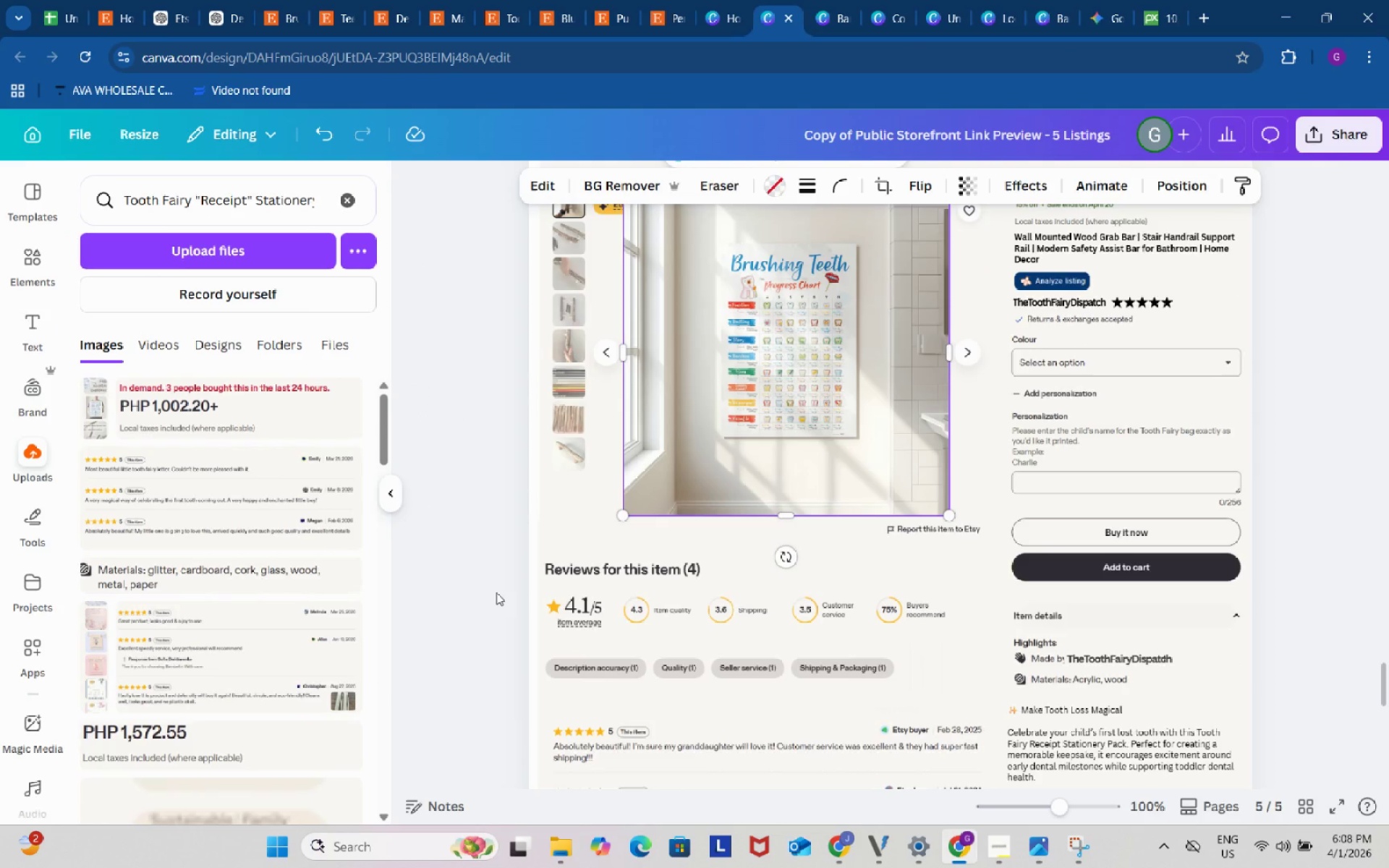 
wait(10.94)
 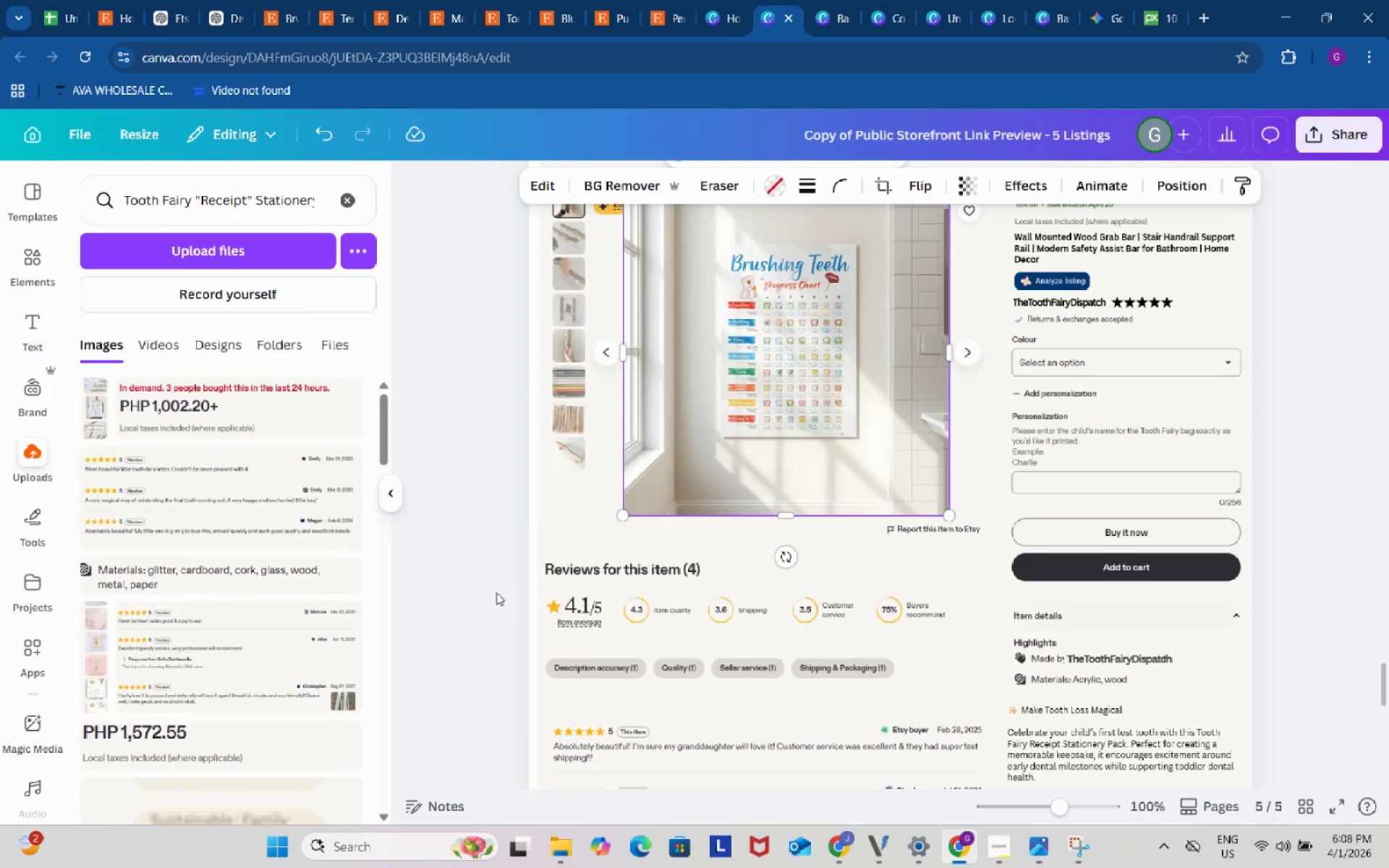 
left_click([98, 428])
 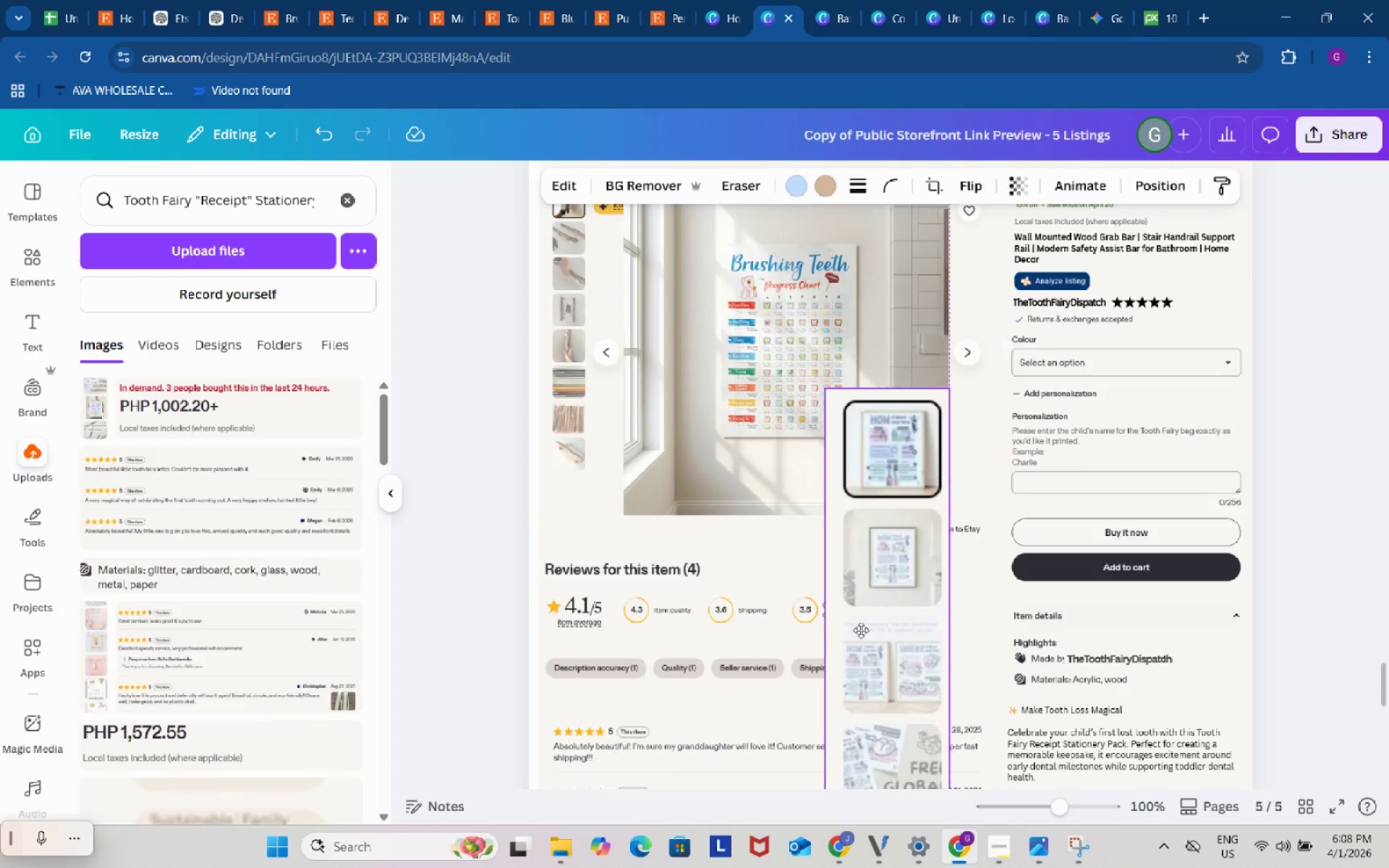 
left_click_drag(start_coordinate=[909, 646], to_coordinate=[621, 563])
 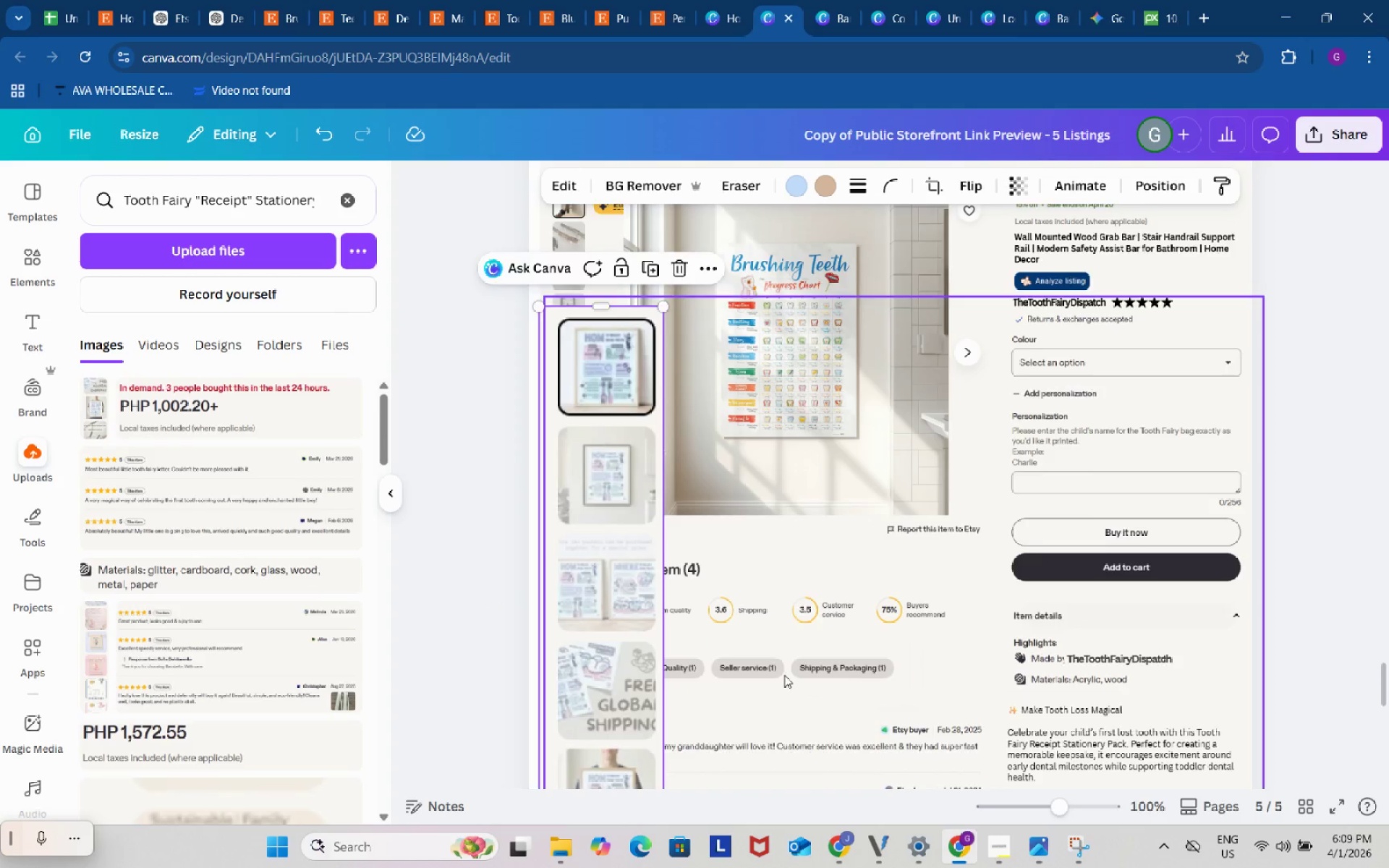 
scroll: coordinate [670, 723], scroll_direction: down, amount: 5.0
 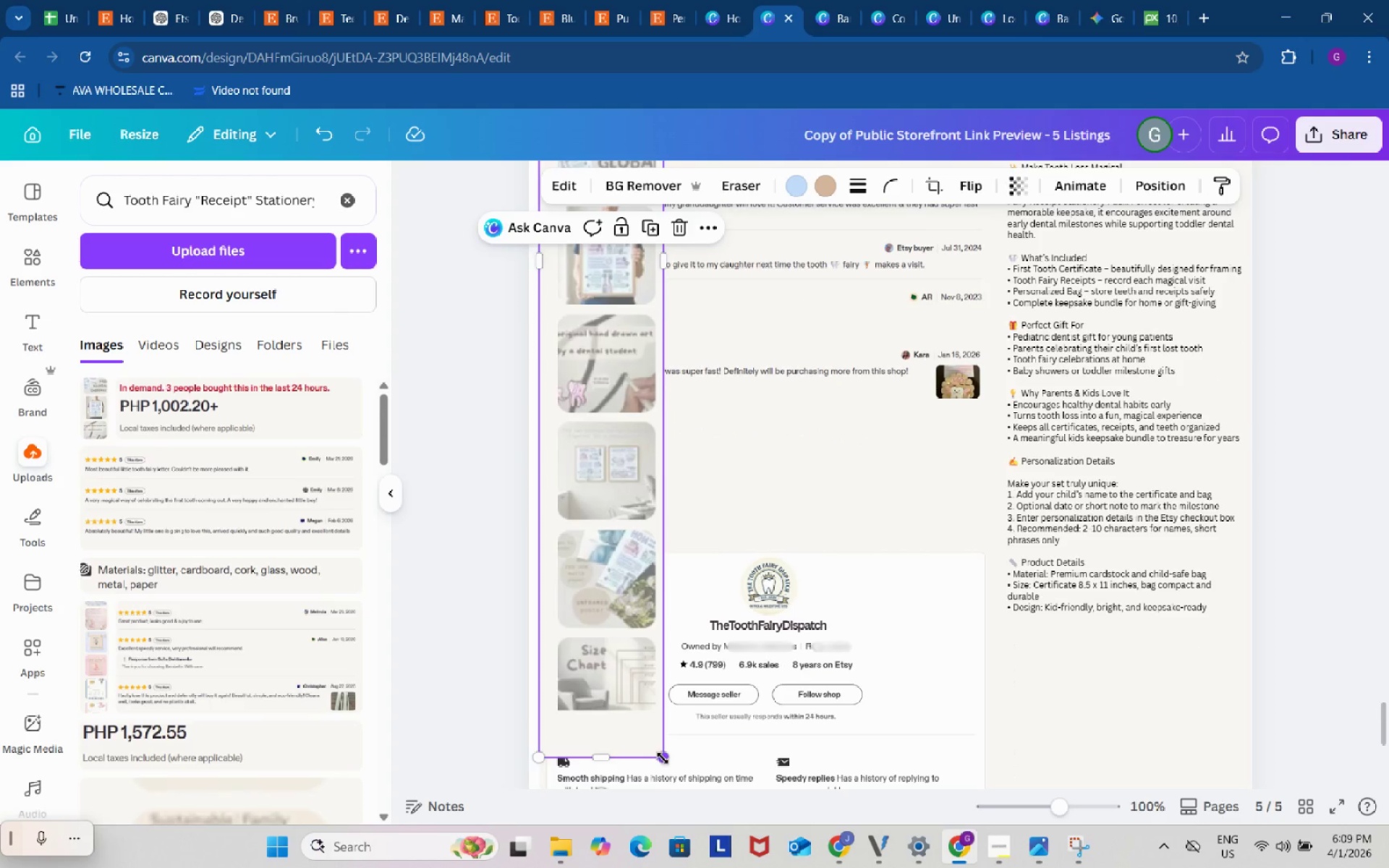 
left_click_drag(start_coordinate=[663, 758], to_coordinate=[604, 431])
 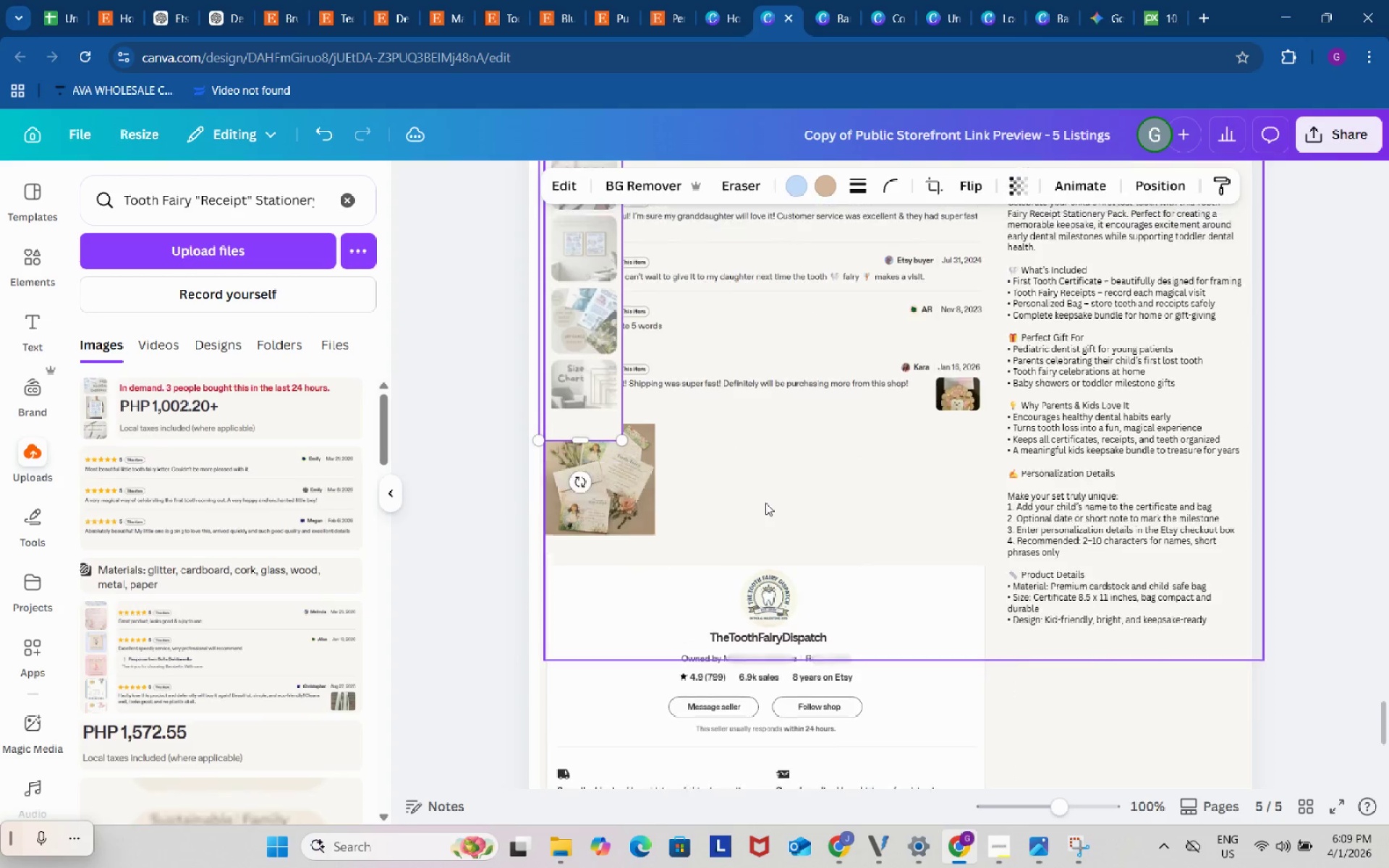 
scroll: coordinate [765, 503], scroll_direction: up, amount: 2.0
 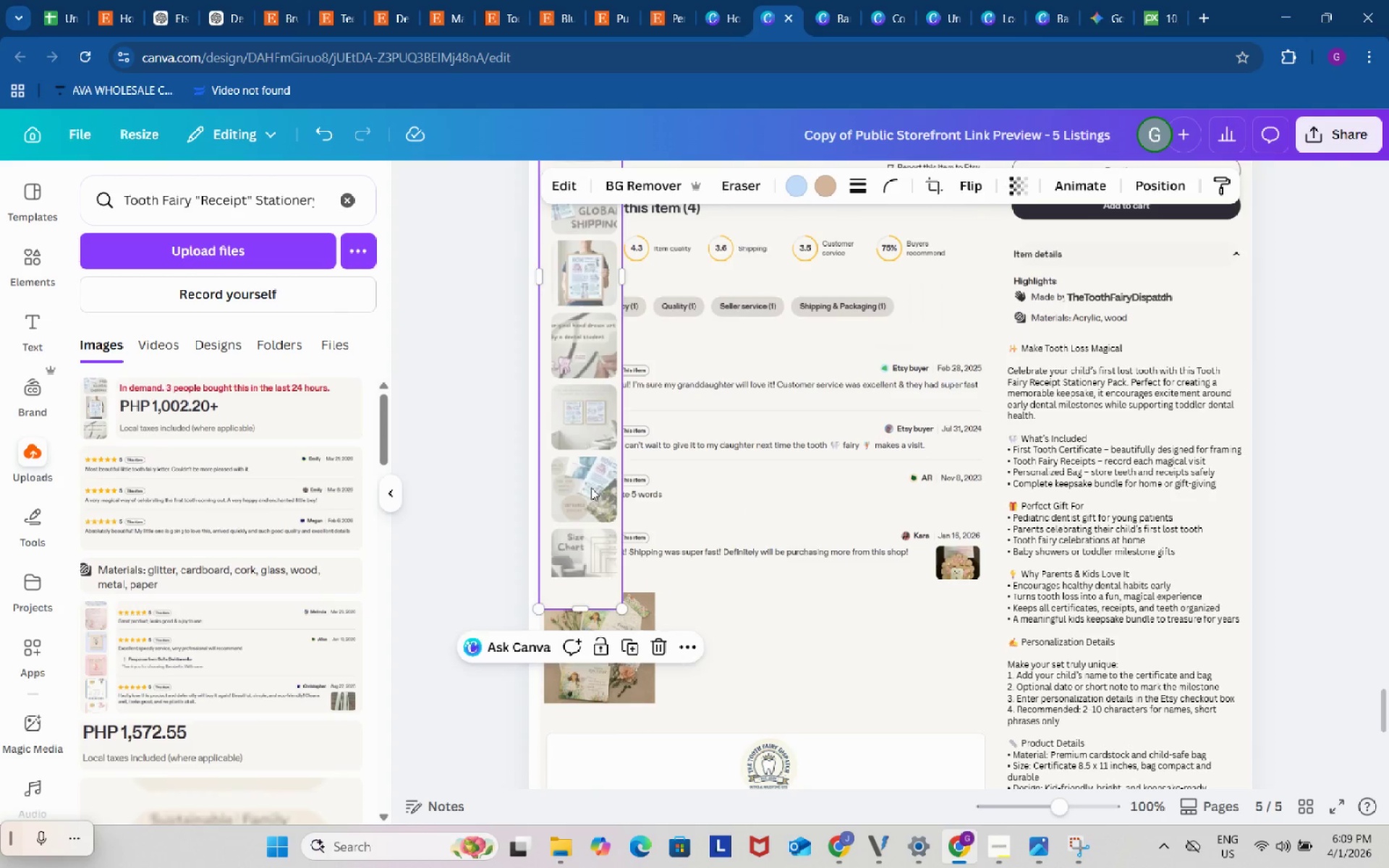 
left_click_drag(start_coordinate=[591, 489], to_coordinate=[591, 388])
 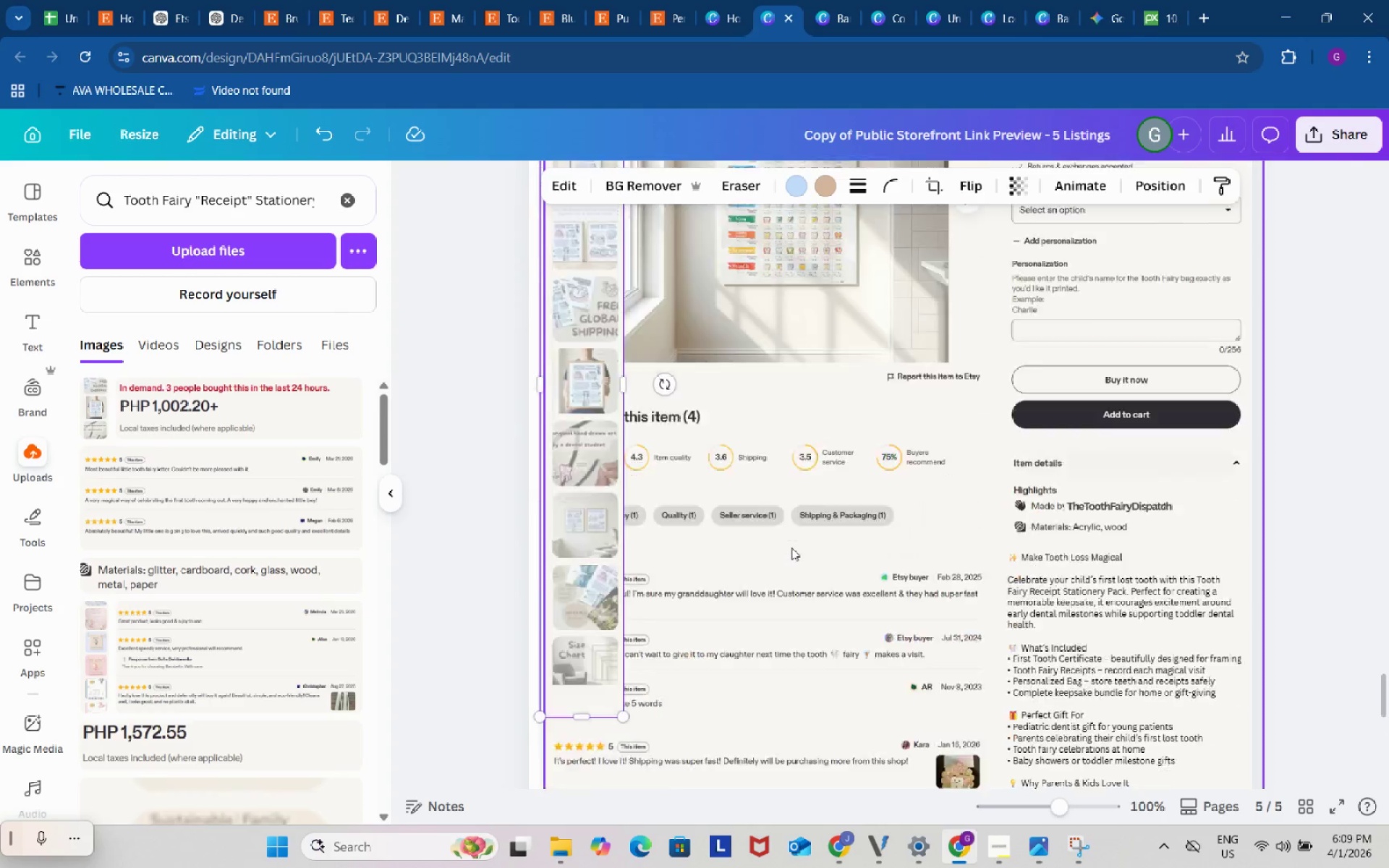 
scroll: coordinate [791, 548], scroll_direction: up, amount: 2.0
 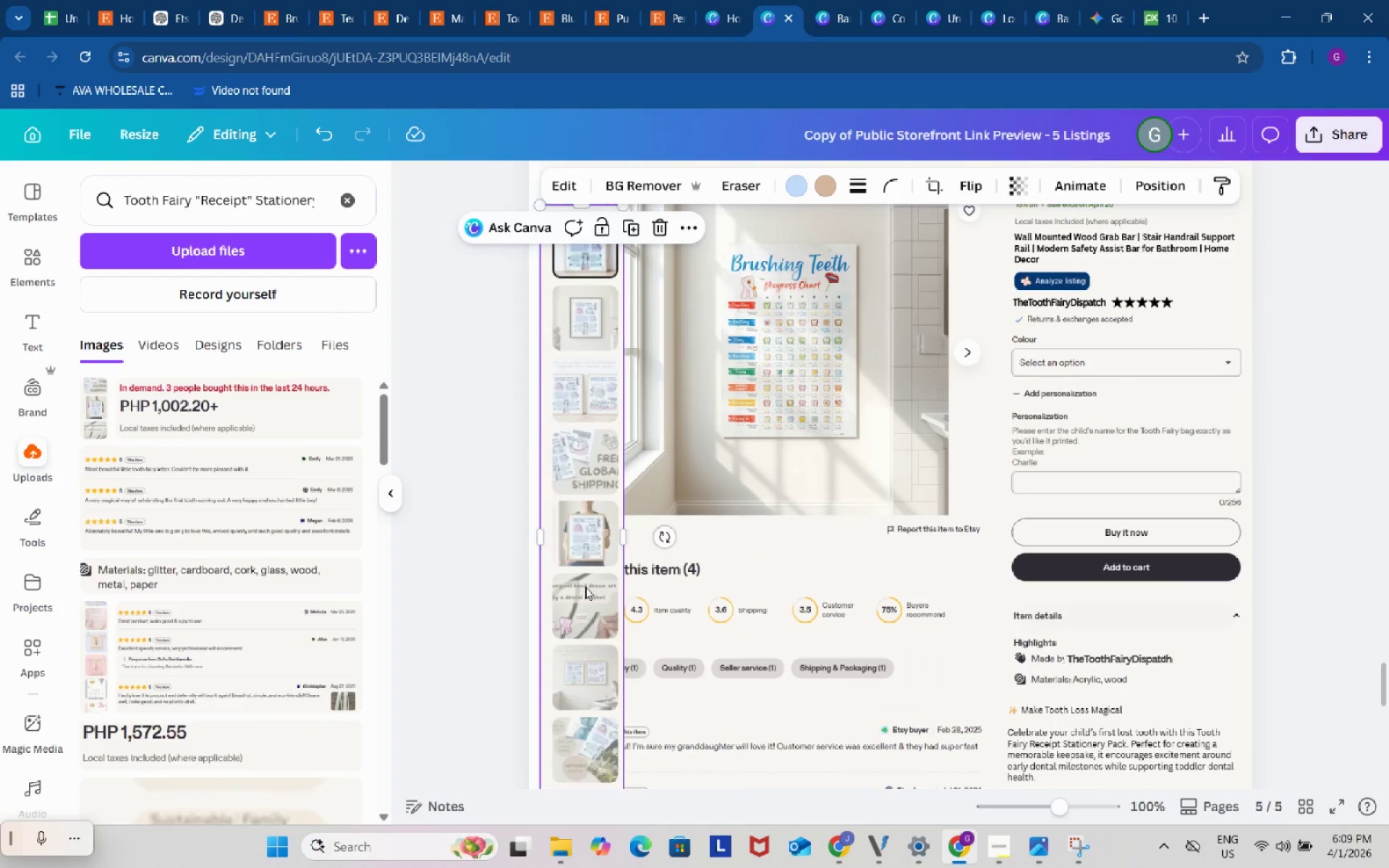 
left_click_drag(start_coordinate=[582, 598], to_coordinate=[593, 461])
 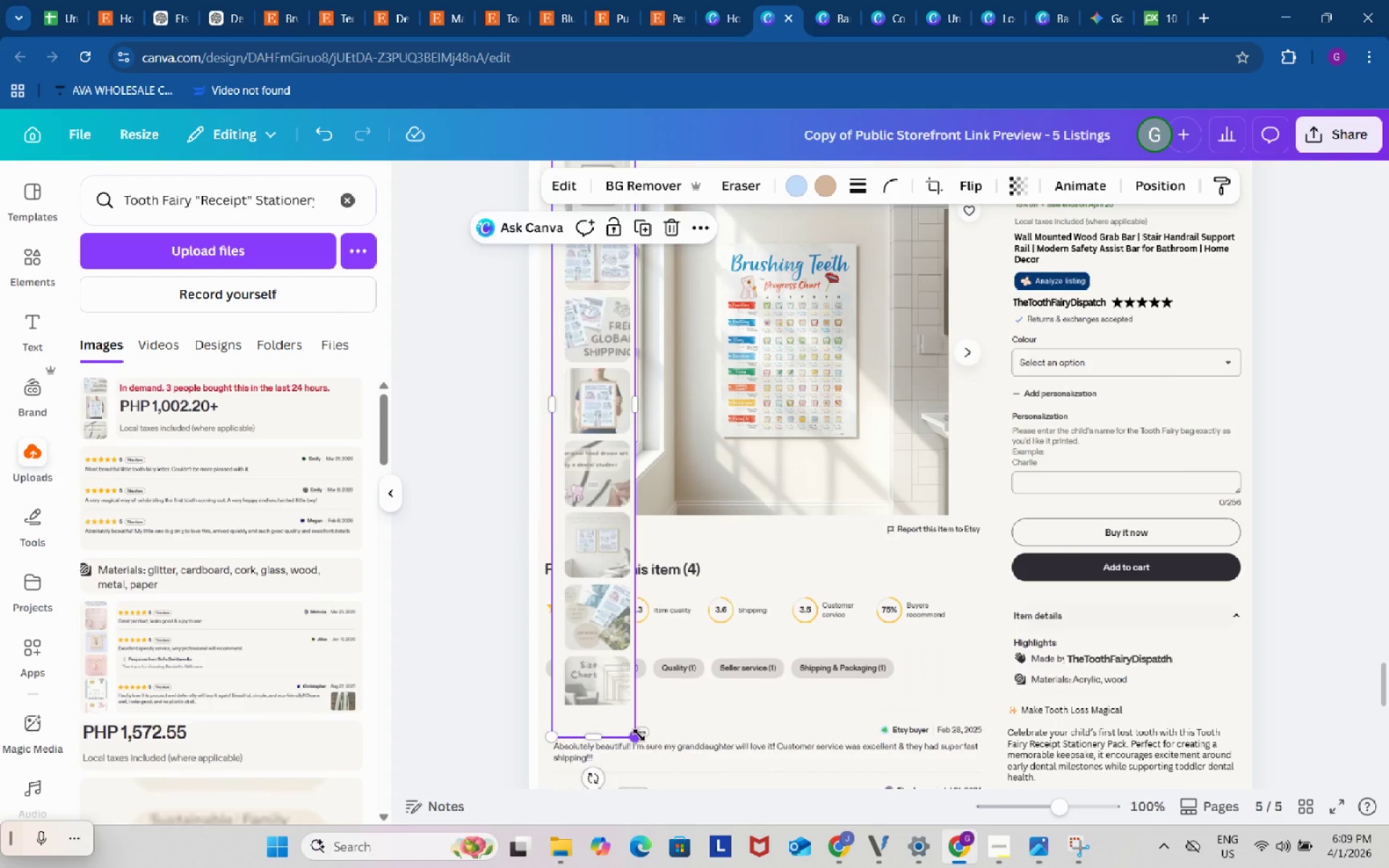 
left_click_drag(start_coordinate=[639, 735], to_coordinate=[598, 511])
 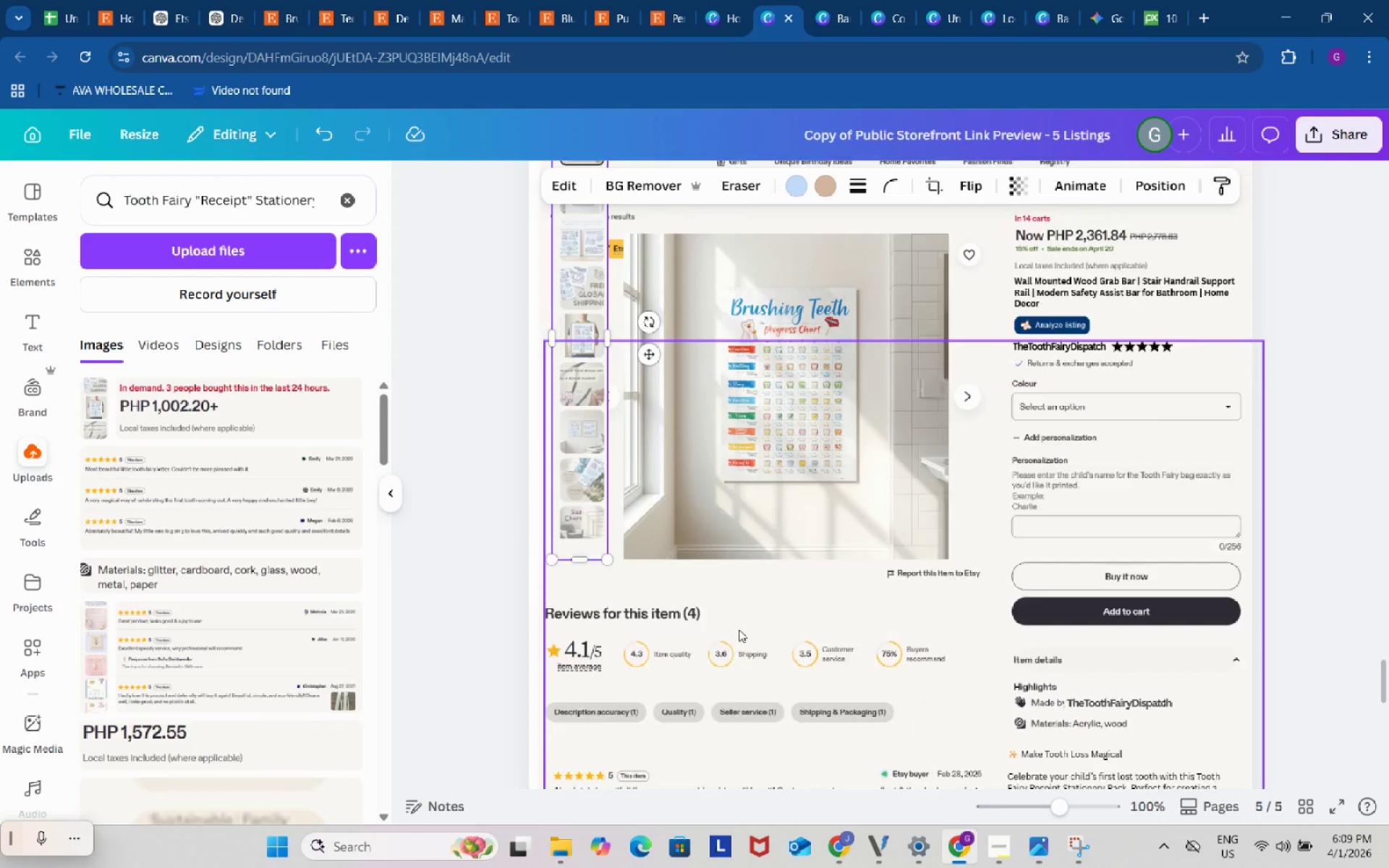 
scroll: coordinate [739, 629], scroll_direction: up, amount: 1.0
 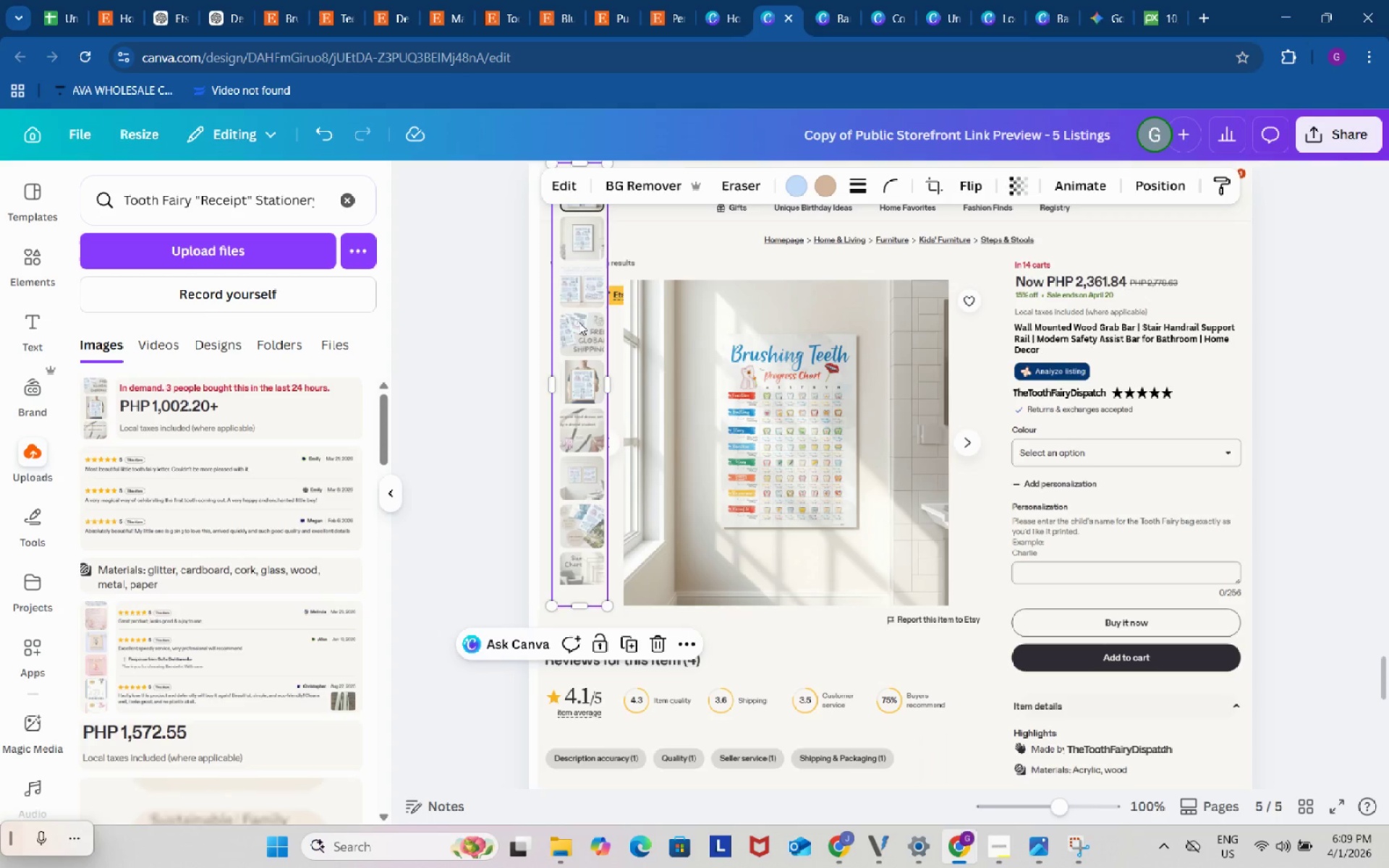 
left_click_drag(start_coordinate=[579, 322], to_coordinate=[567, 431])
 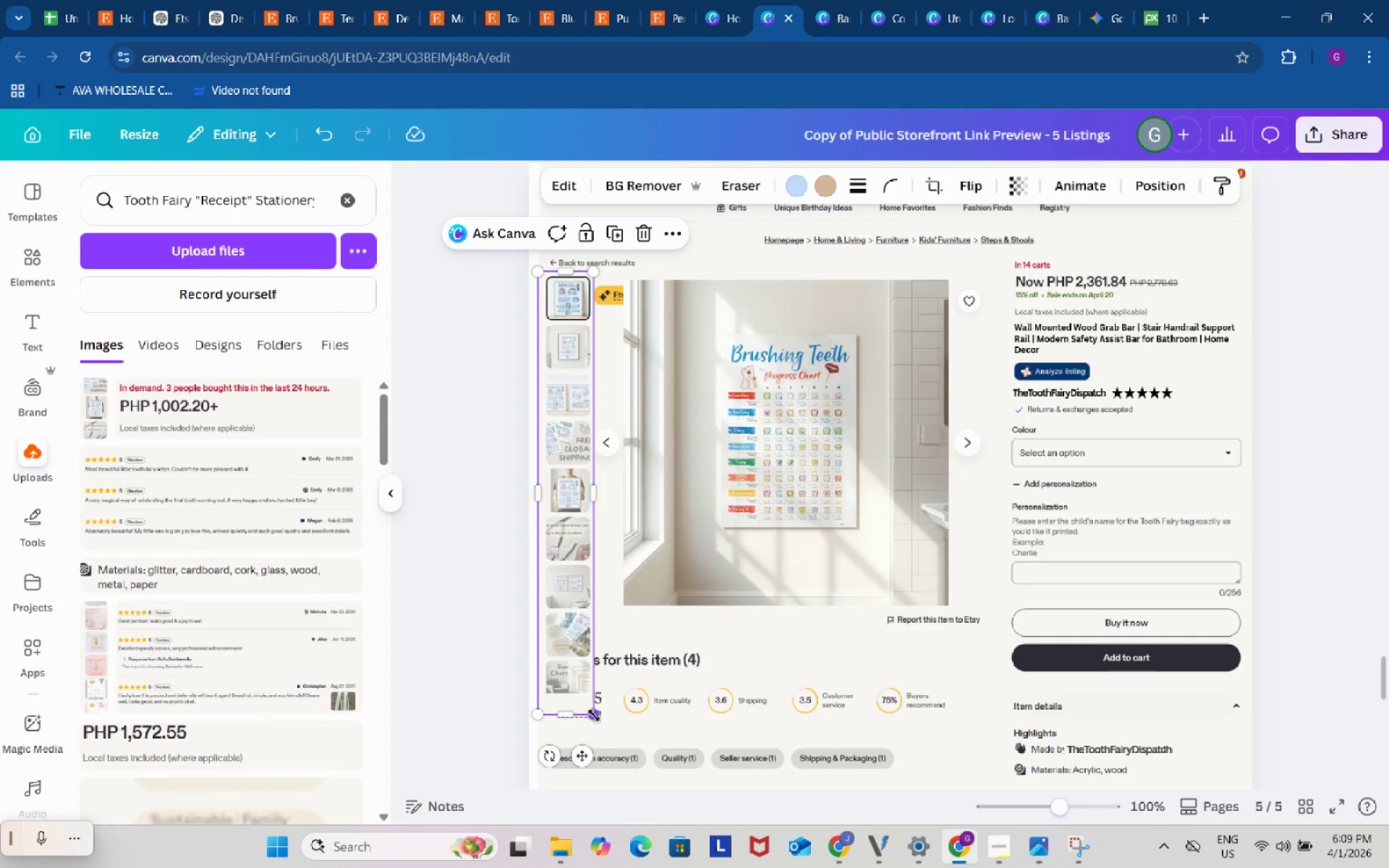 
left_click_drag(start_coordinate=[594, 715], to_coordinate=[585, 644])
 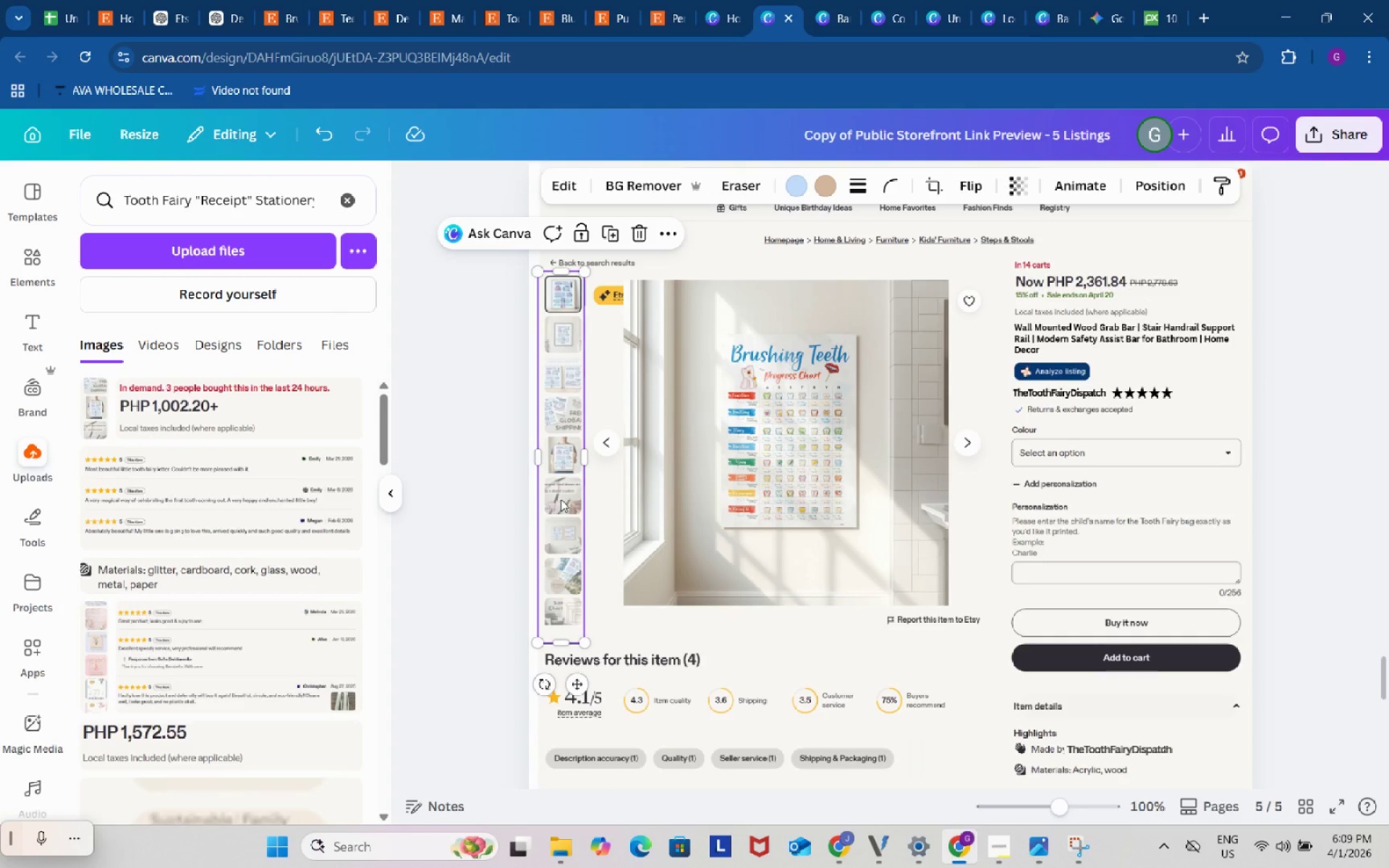 
left_click_drag(start_coordinate=[561, 499], to_coordinate=[567, 498])
 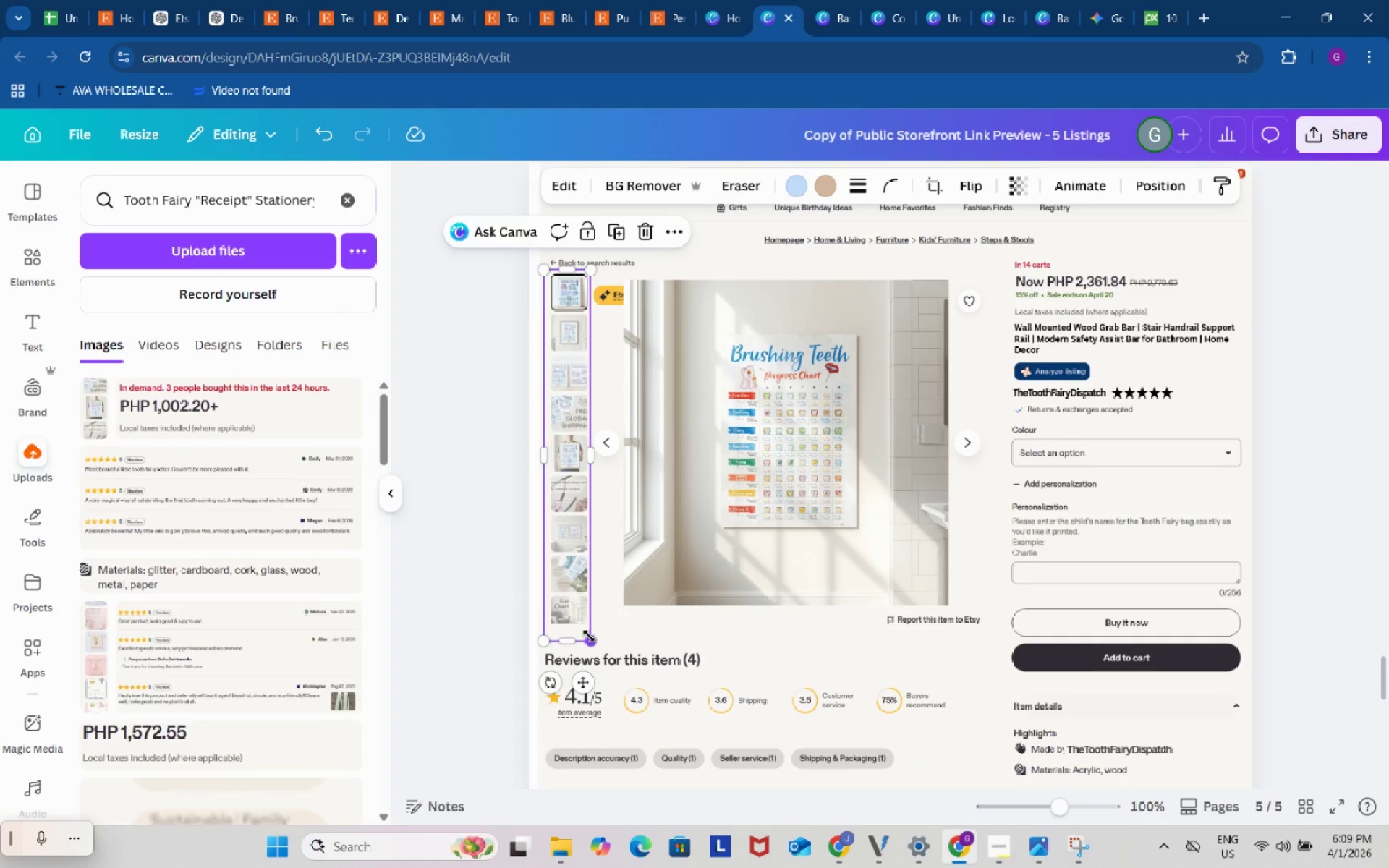 
left_click_drag(start_coordinate=[590, 635], to_coordinate=[590, 615])
 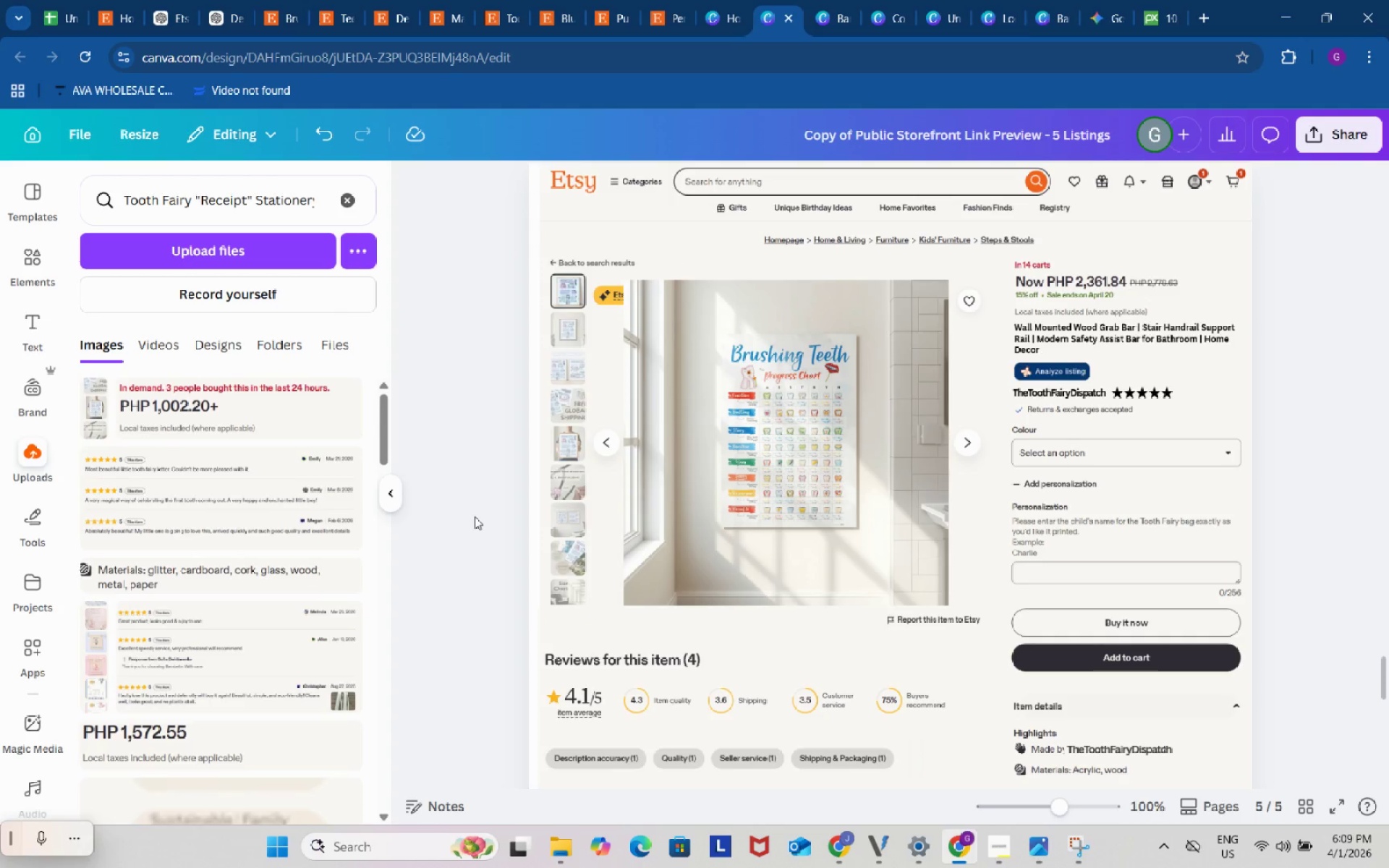 
double_click([475, 516])
 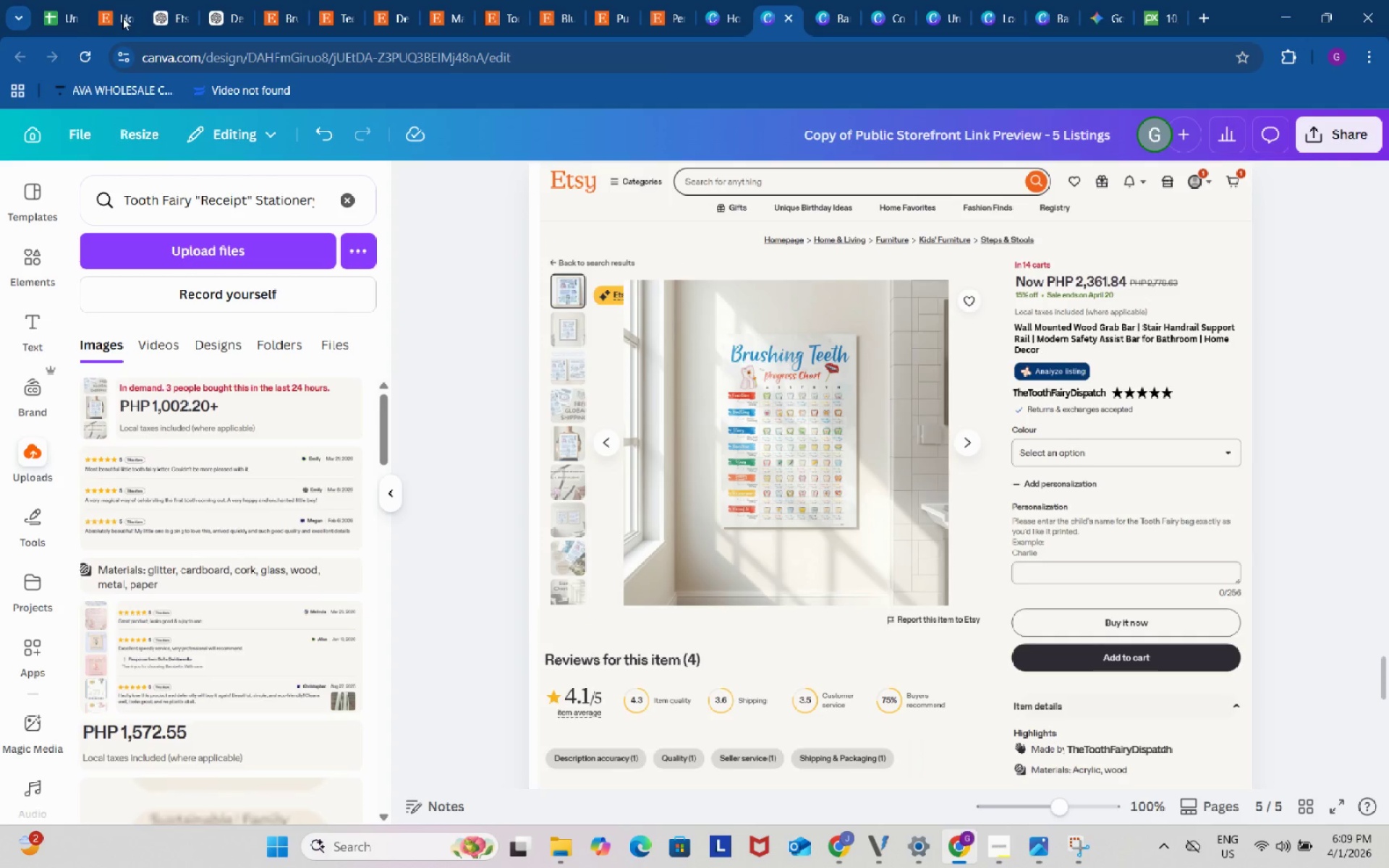 
left_click([68, 0])
 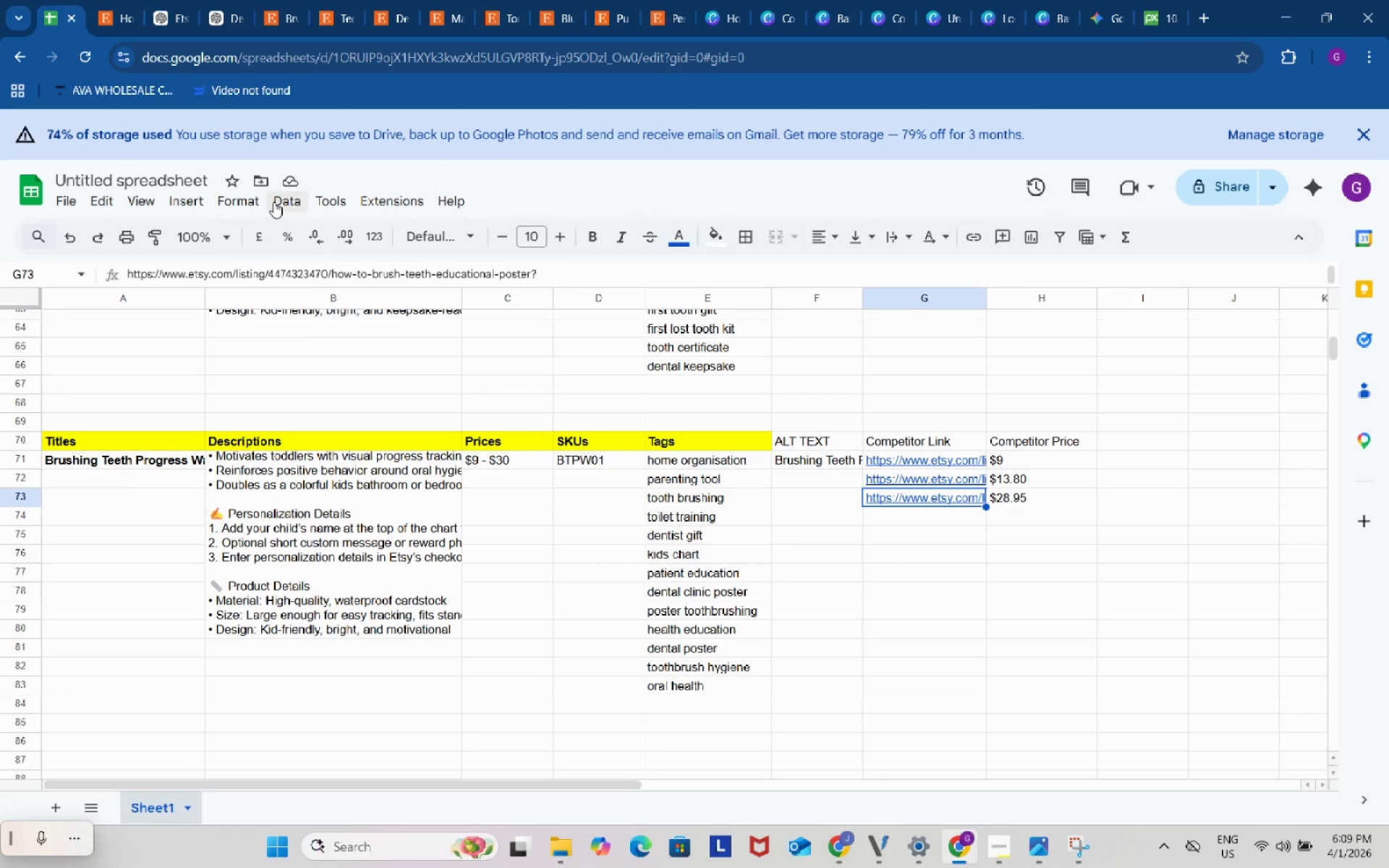 
double_click([169, 462])
 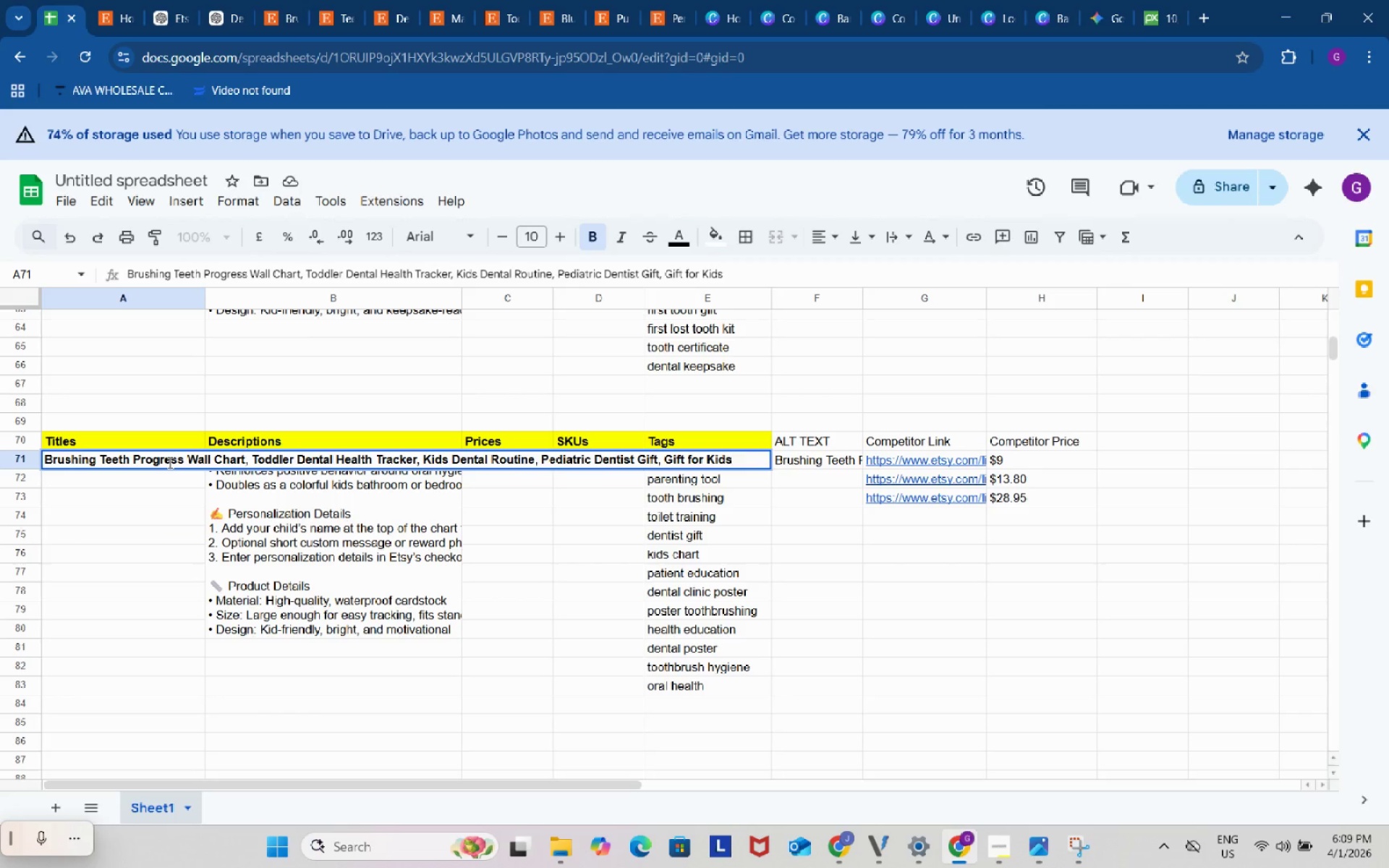 
double_click([169, 462])
 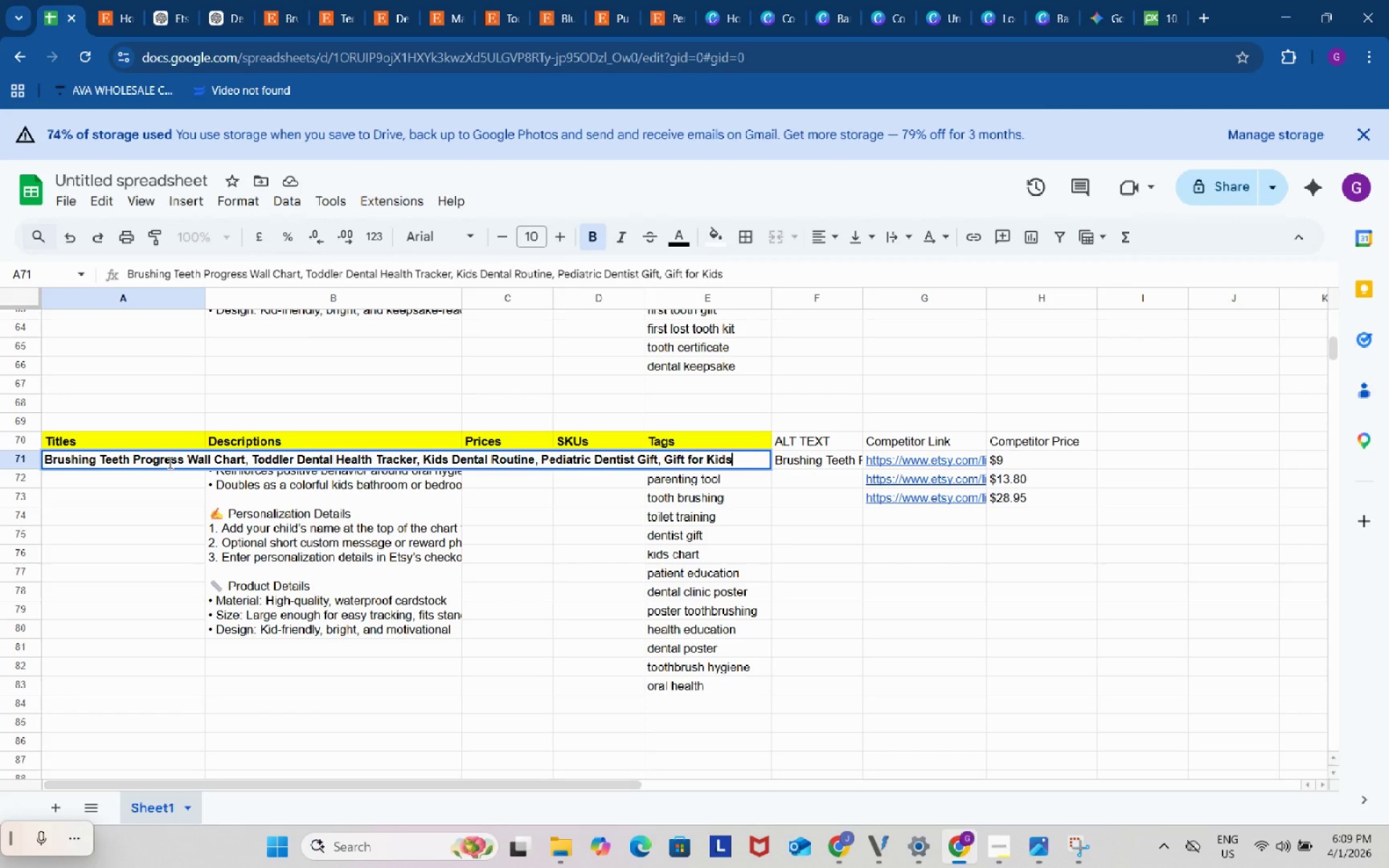 
key(Control+C)
 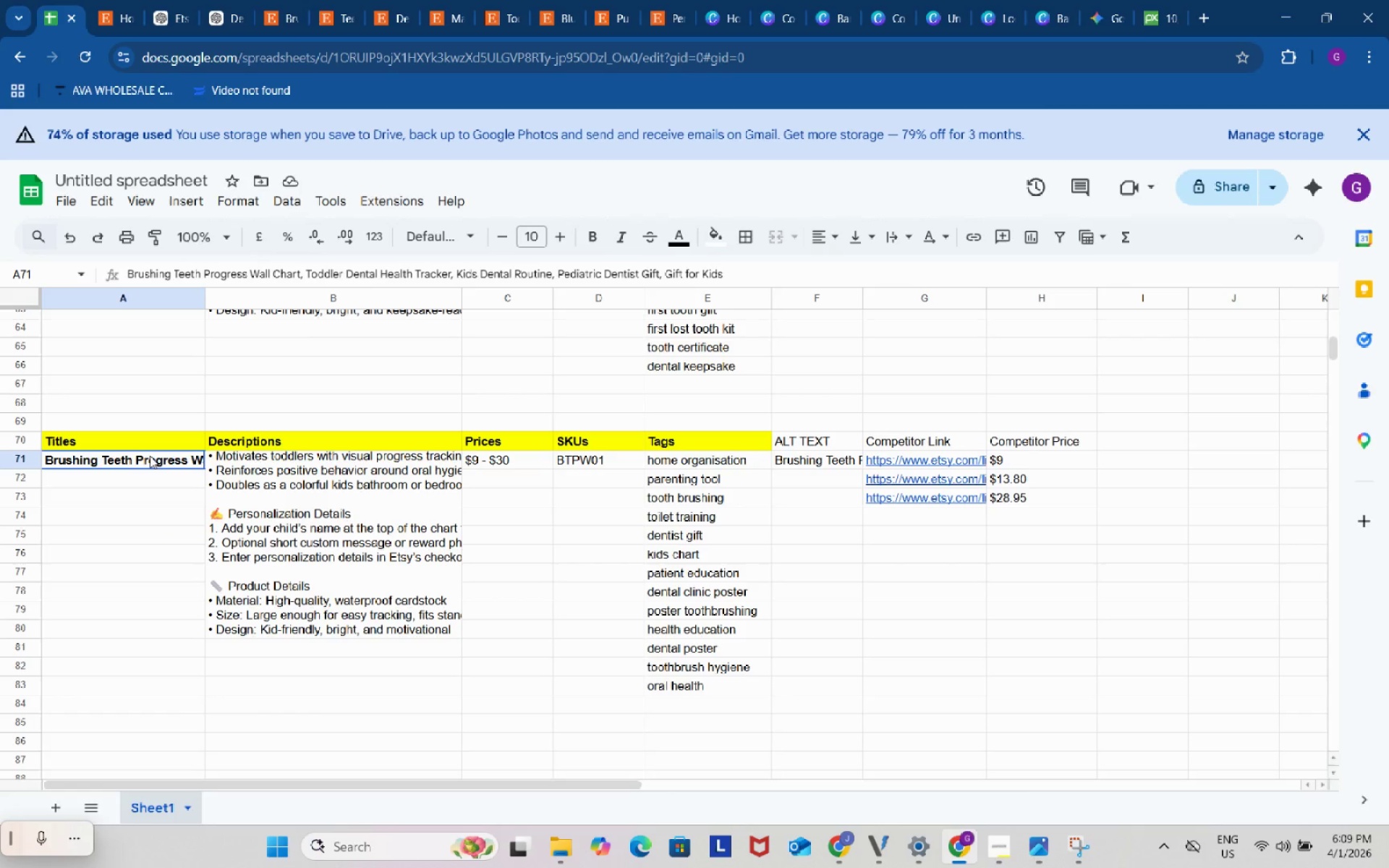 
double_click([150, 456])
 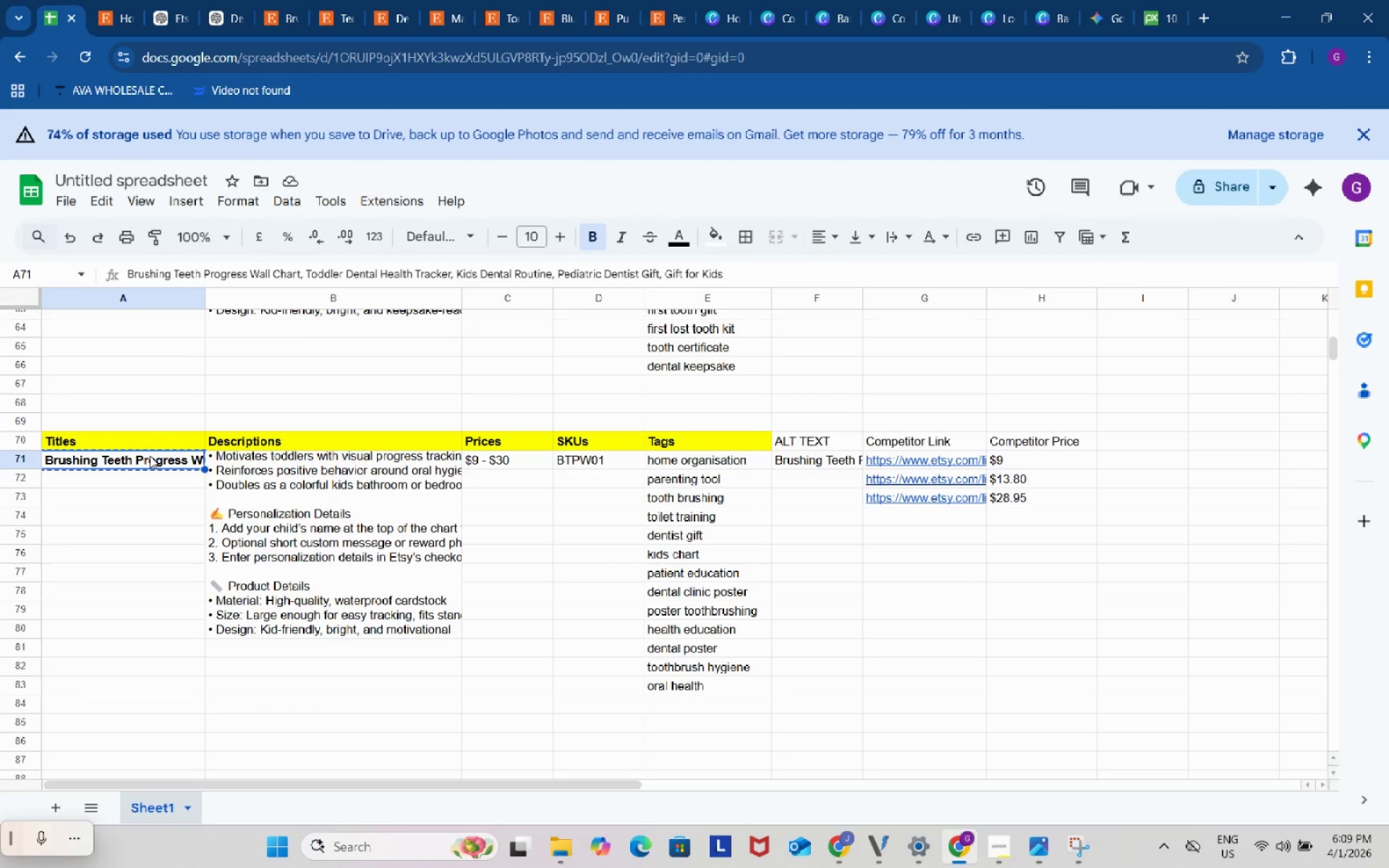 
key(Control+ControlLeft)
 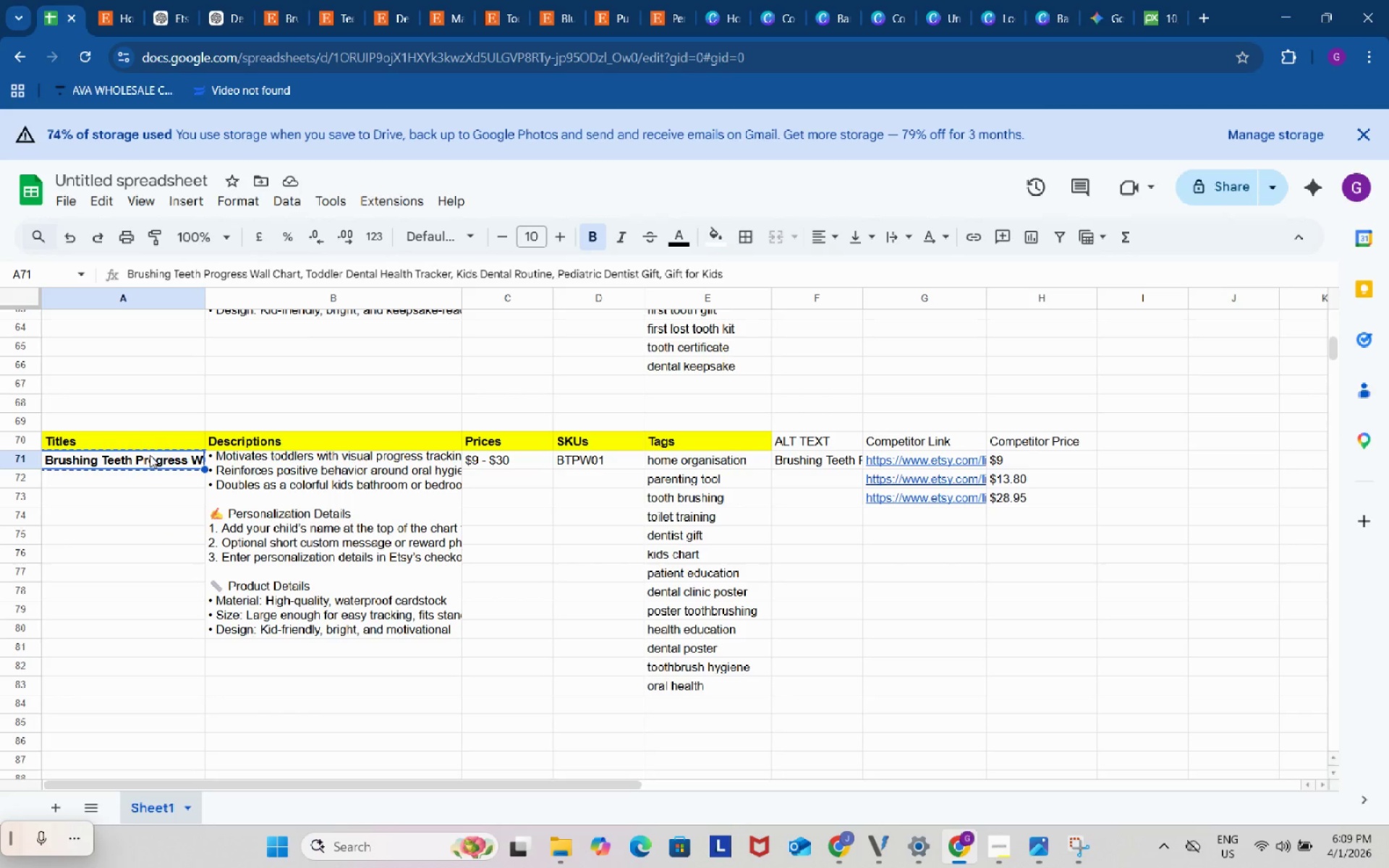 
key(Control+C)
 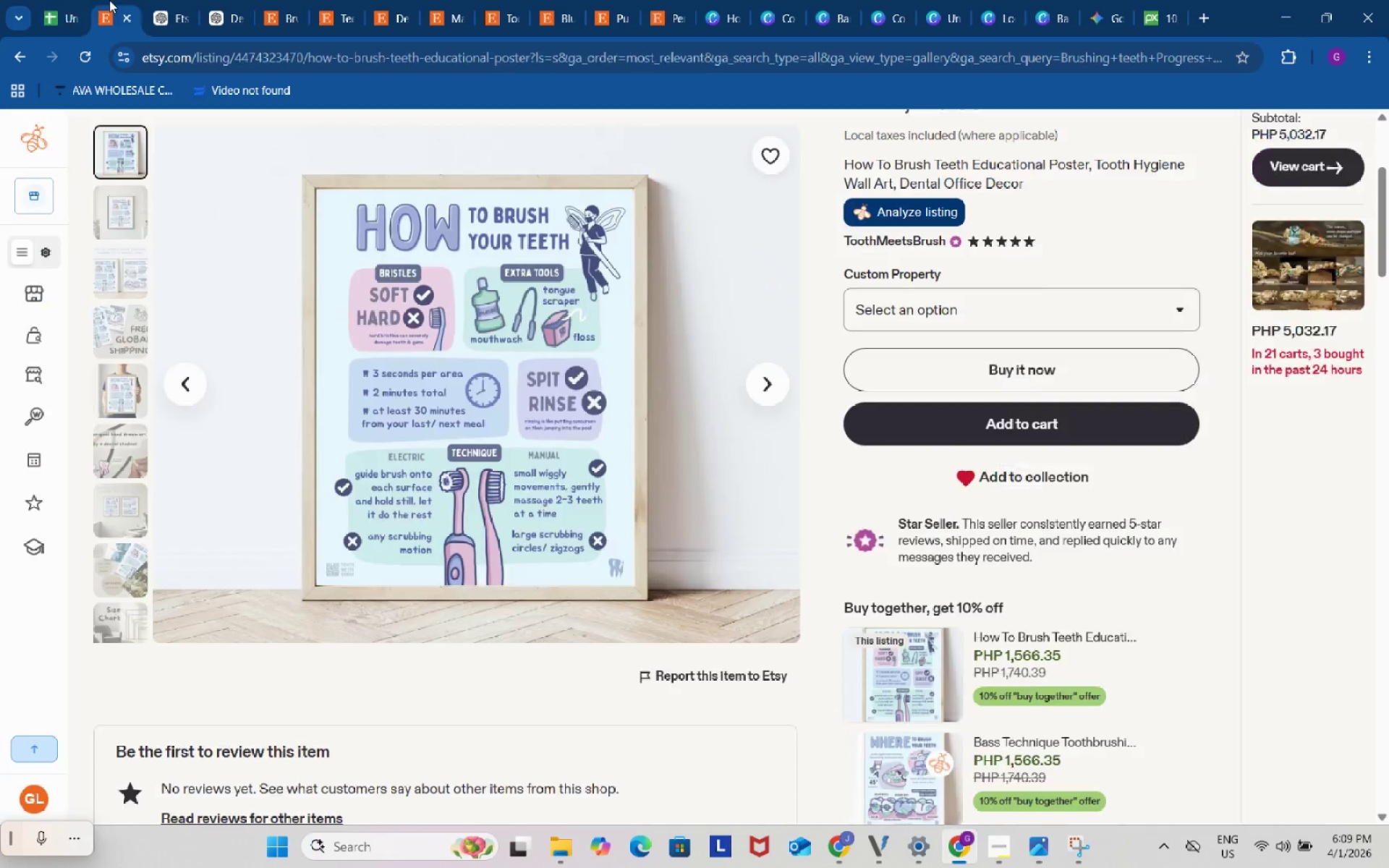 
left_click([109, 0])
 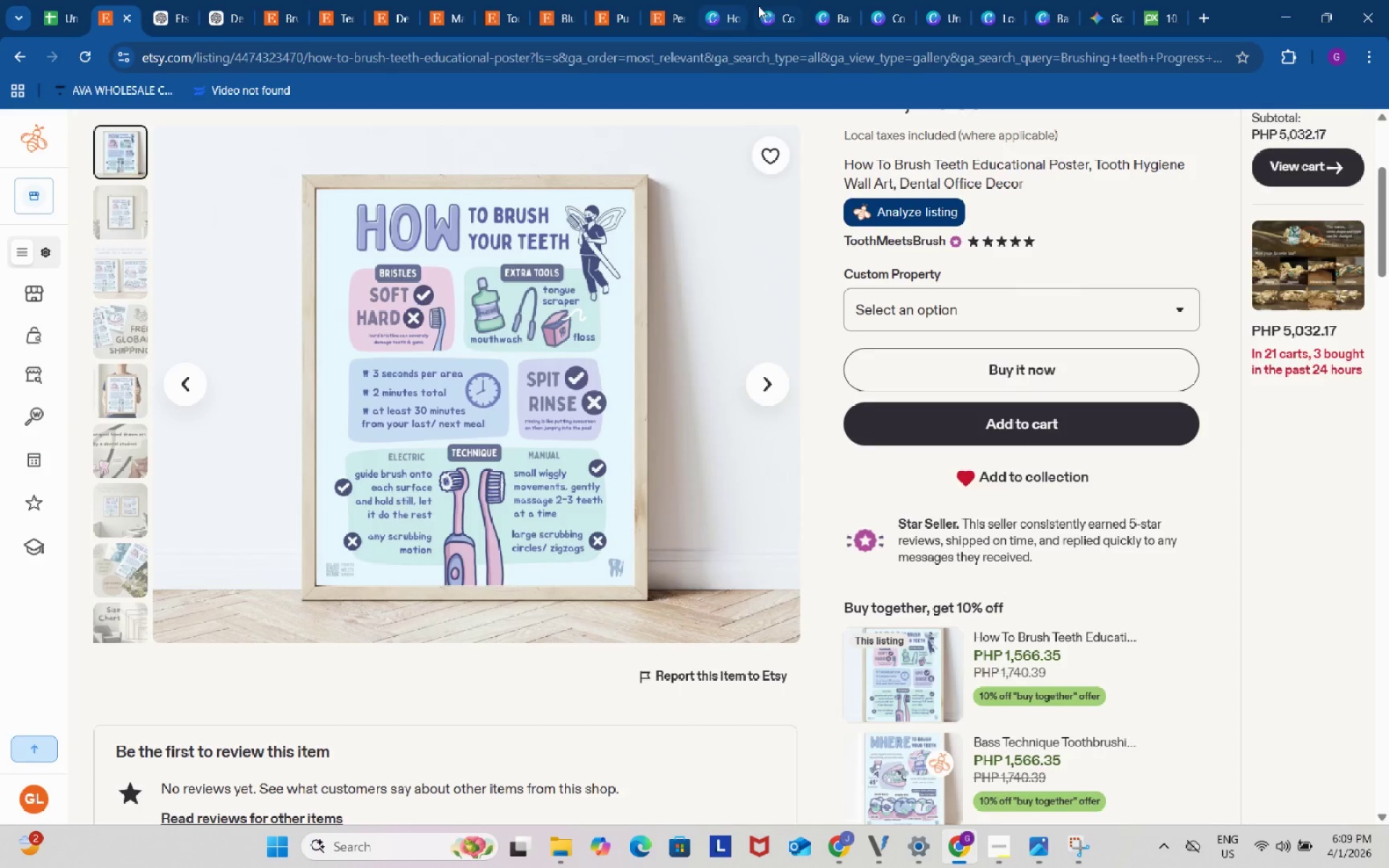 
left_click([763, 6])
 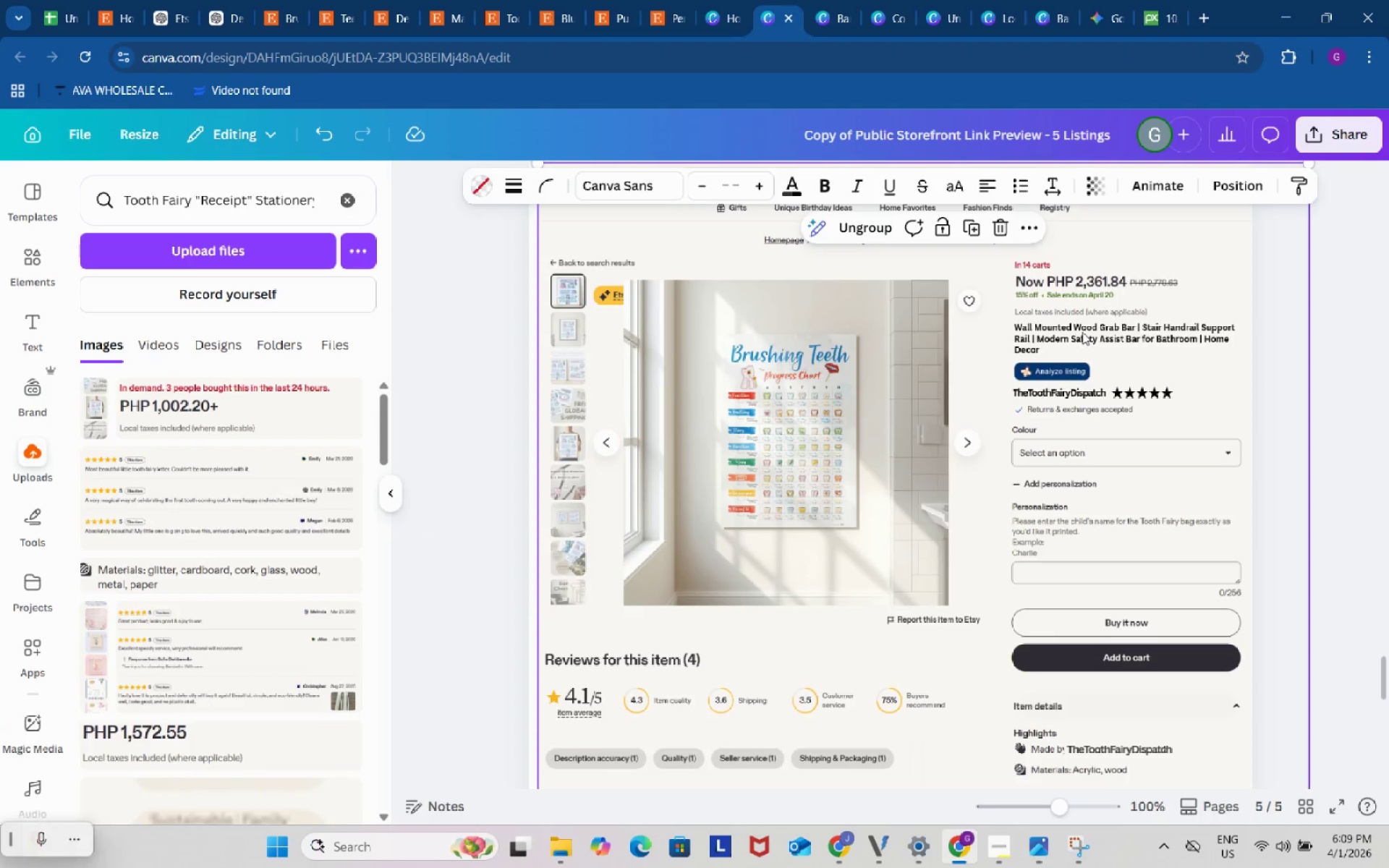 
double_click([1082, 332])
 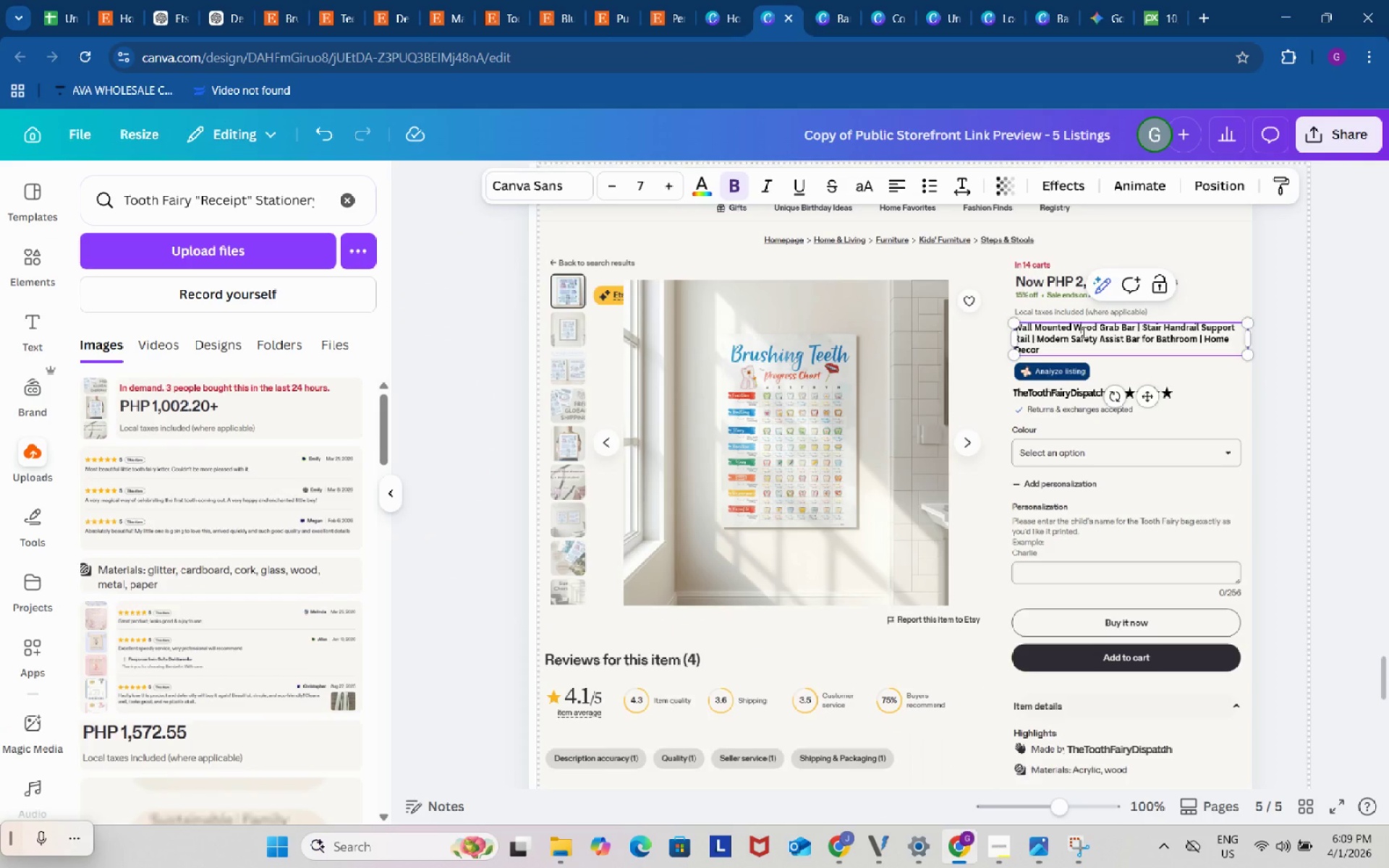 
left_click([1082, 332])
 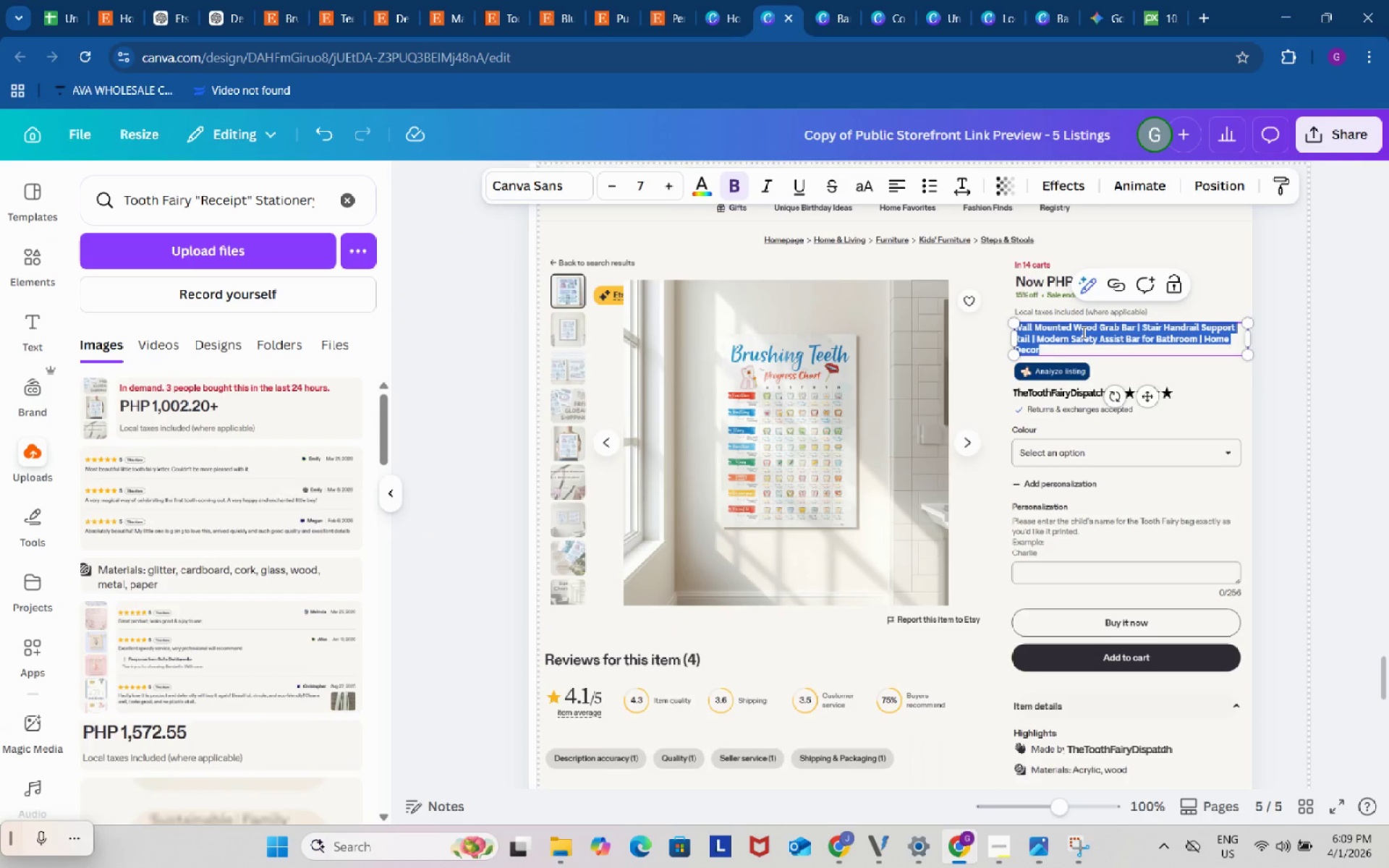 
key(Control+ControlLeft)
 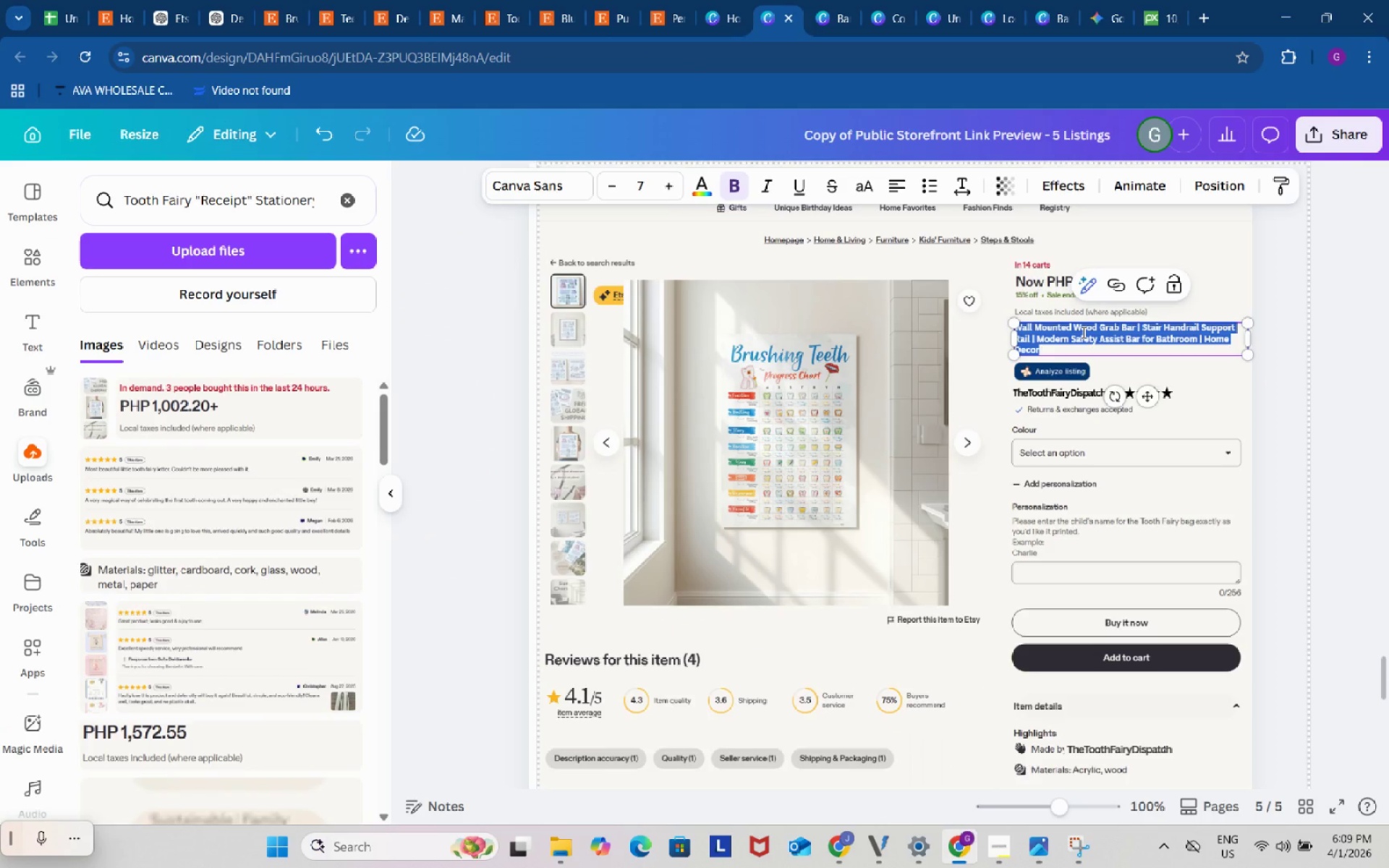 
key(Control+A)
 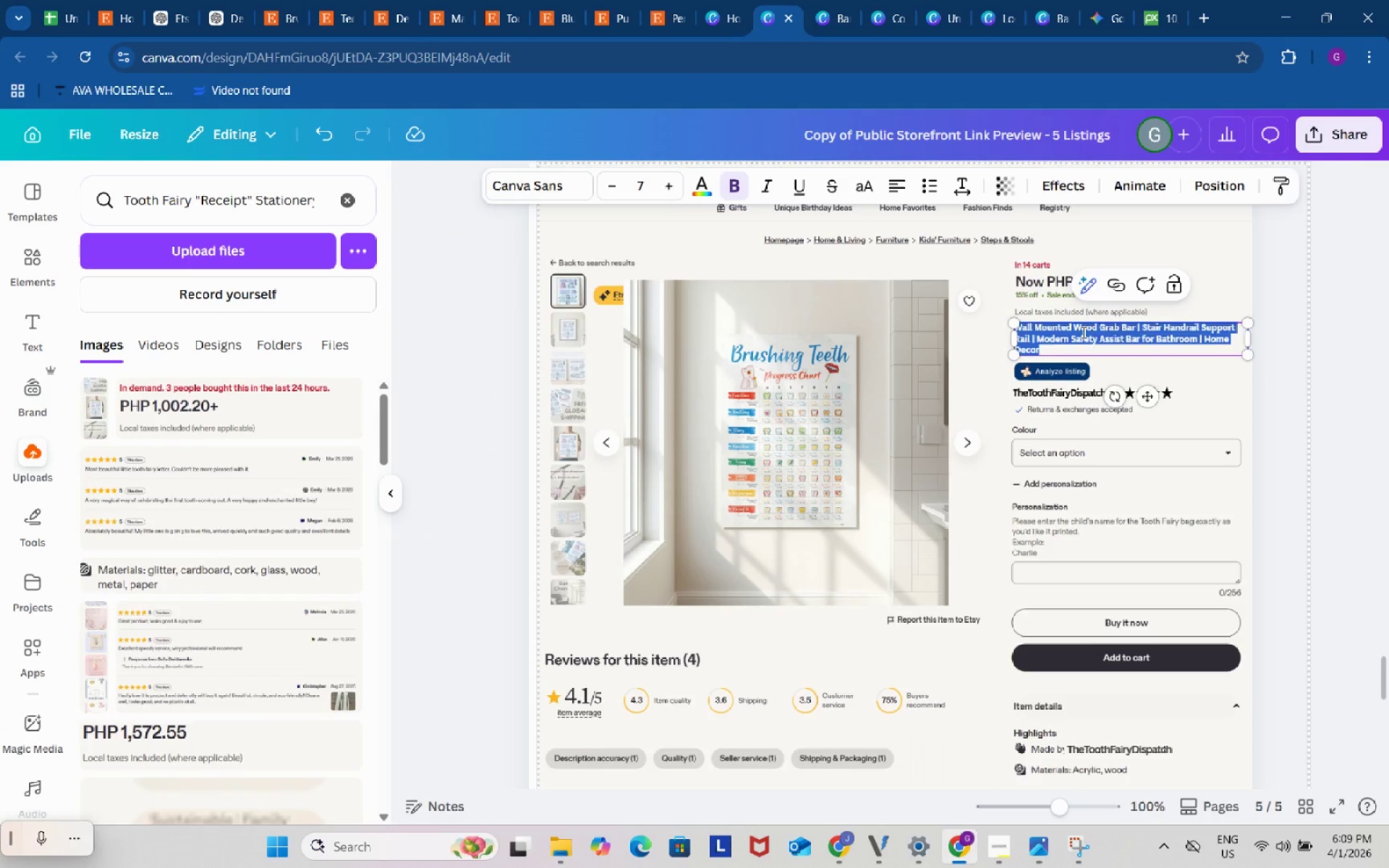 
key(Control+V)
 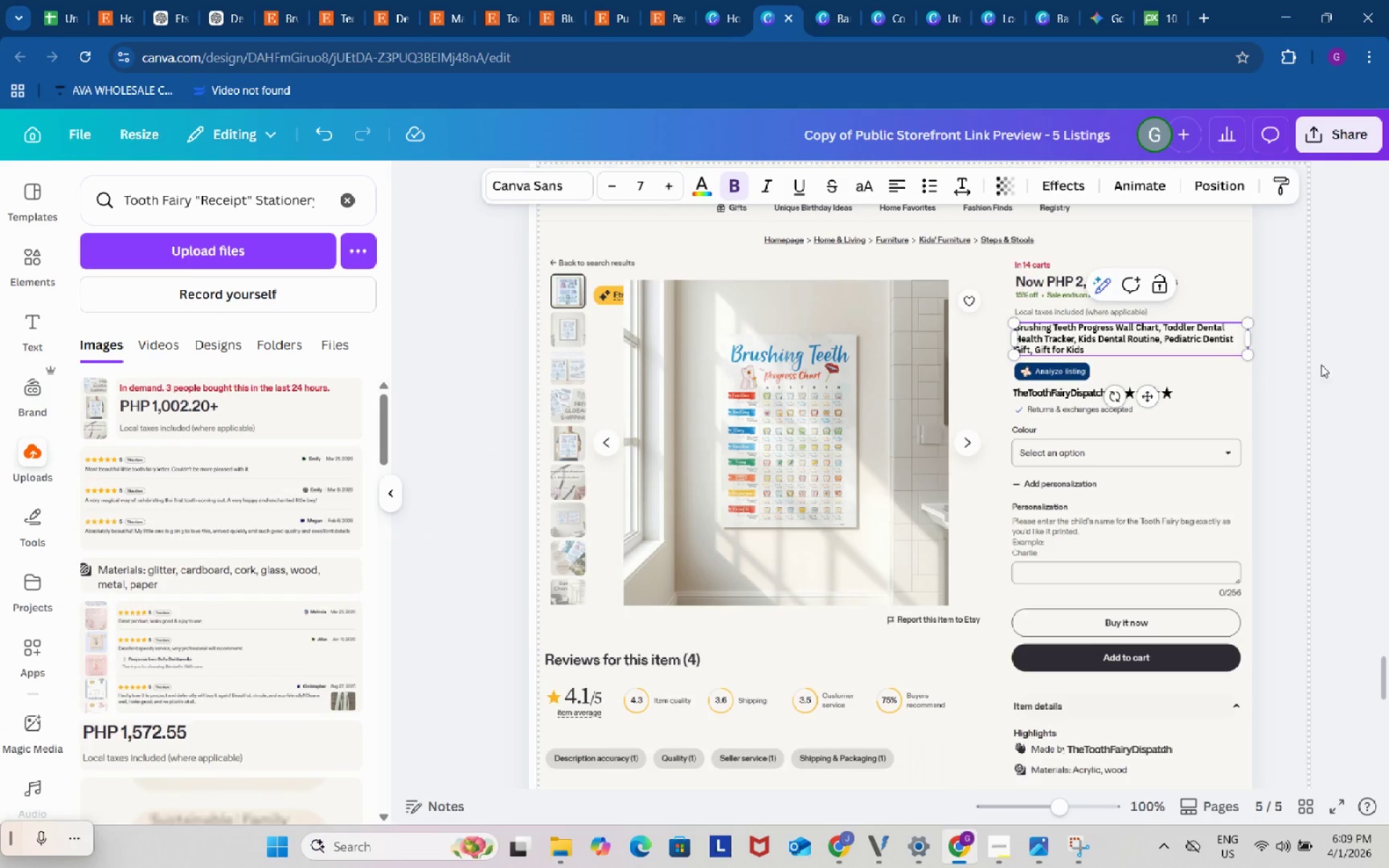 
left_click([1312, 331])
 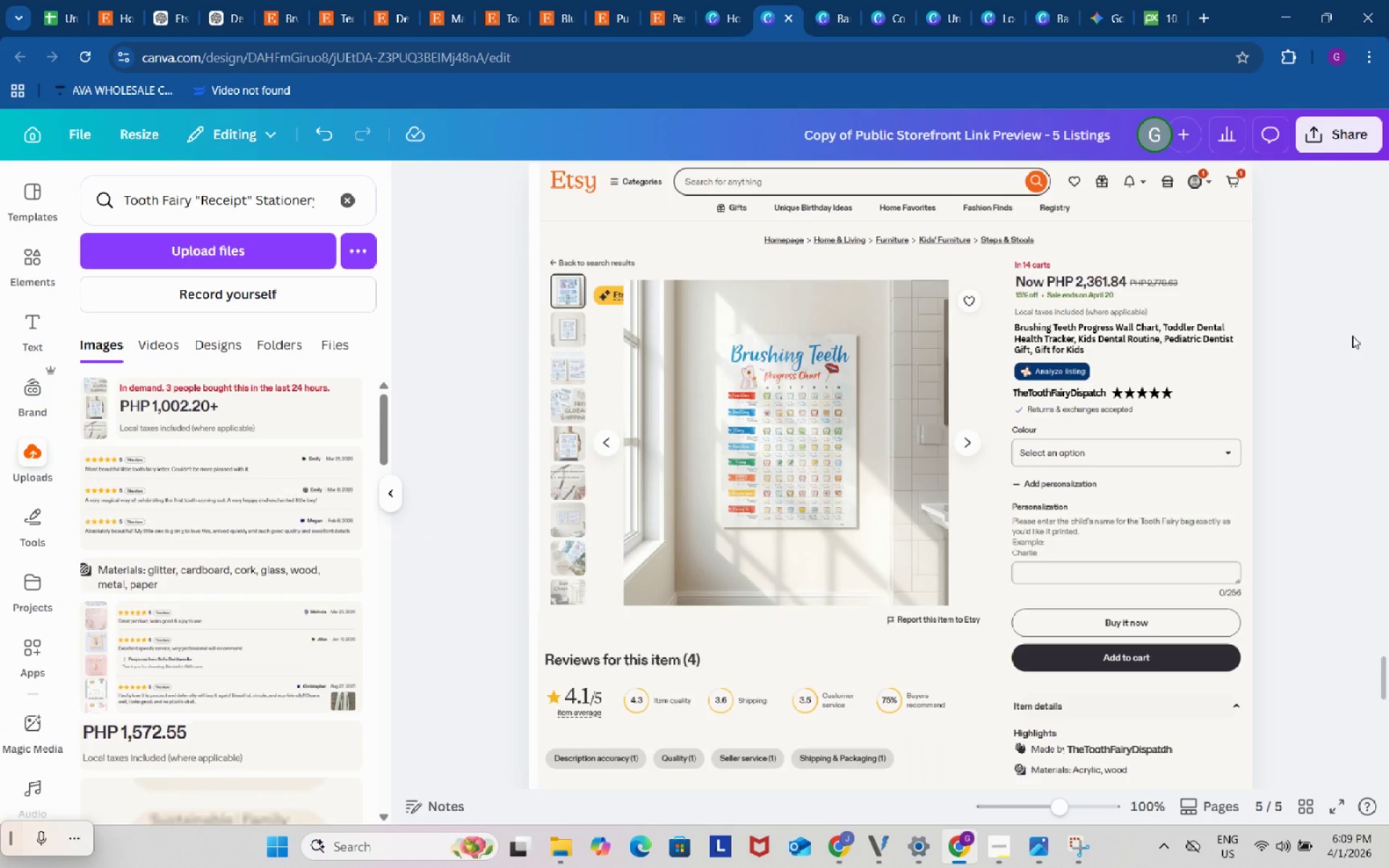 
left_click([1352, 336])
 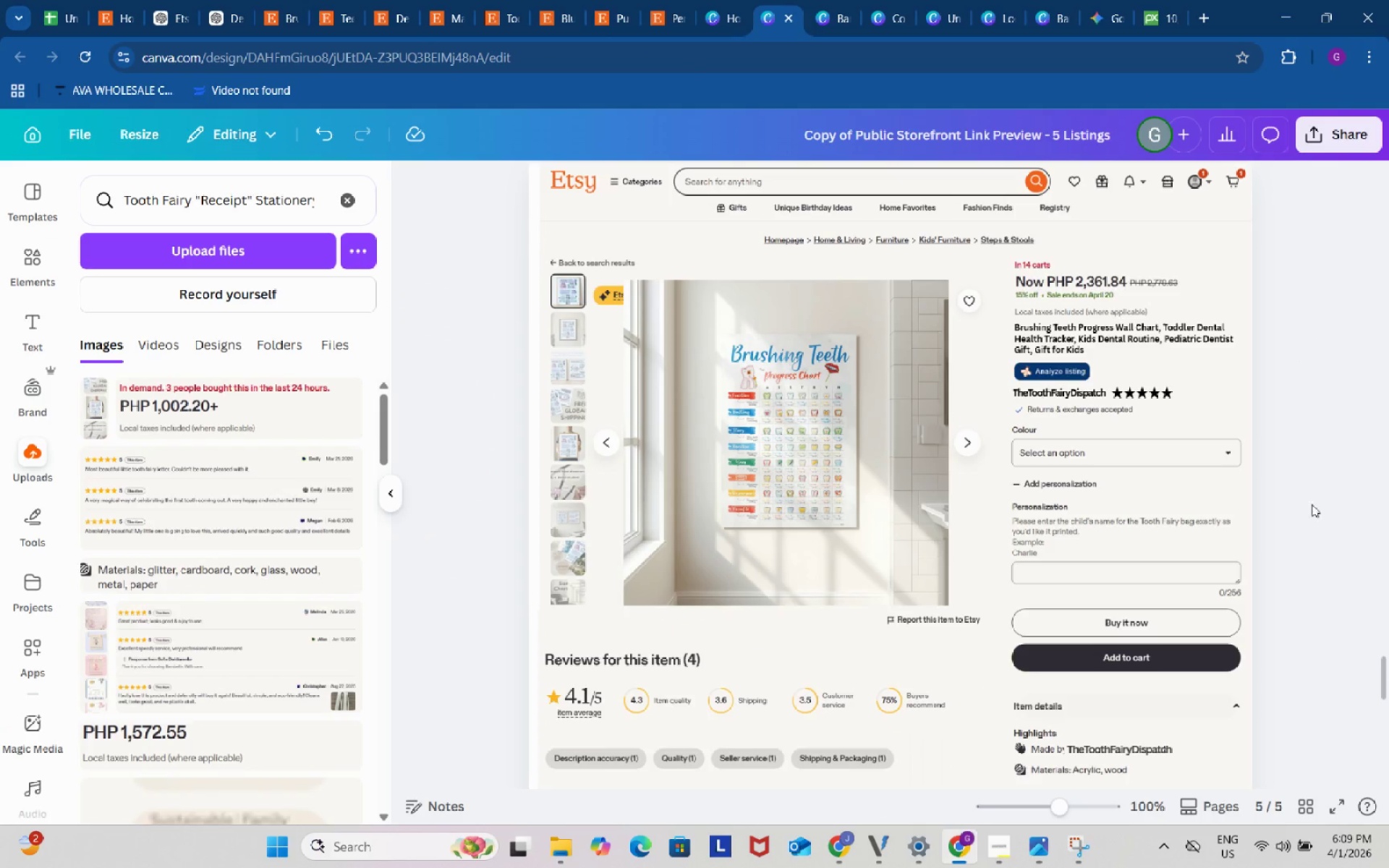 
scroll: coordinate [1309, 516], scroll_direction: down, amount: 2.0
 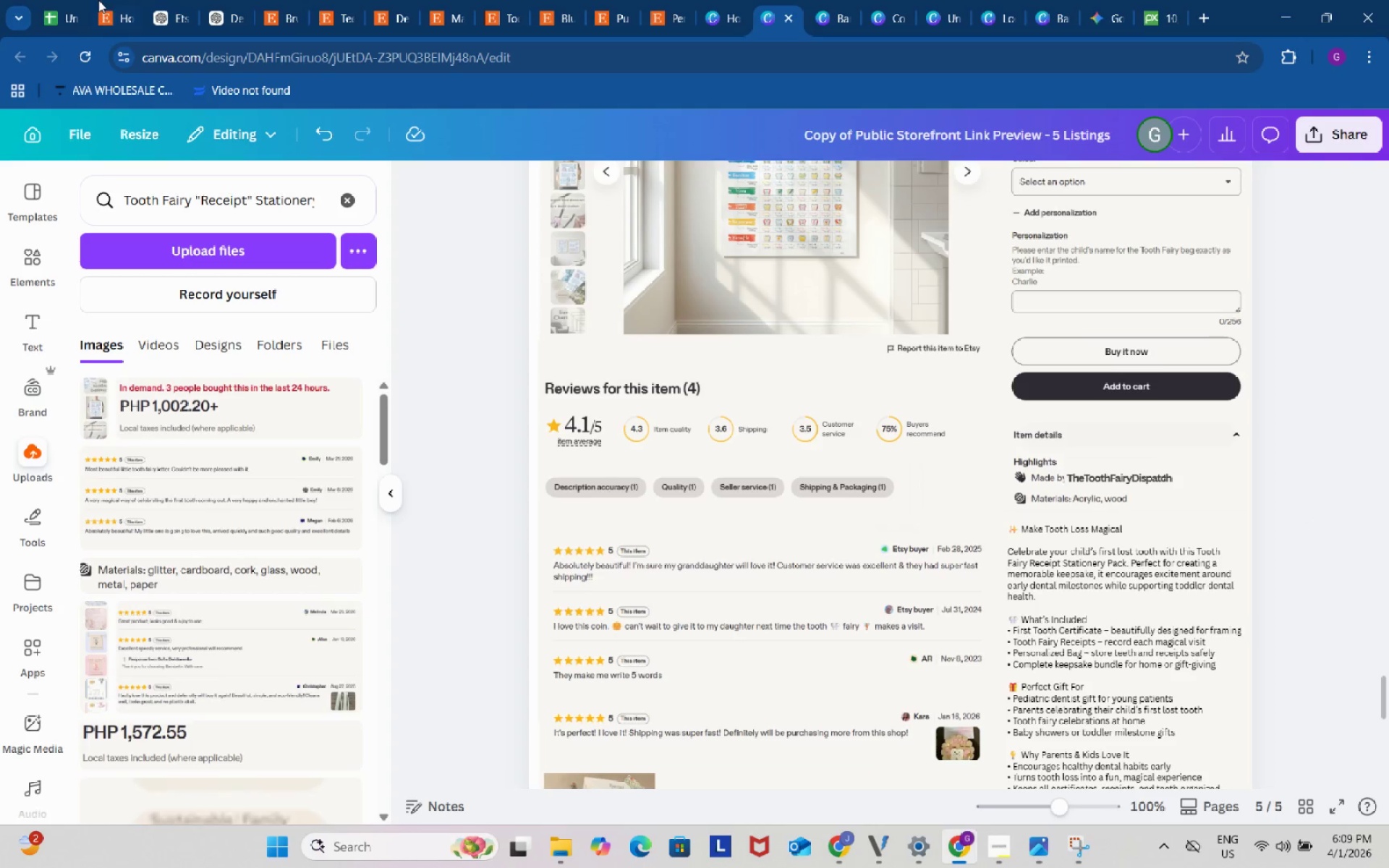 
left_click([61, 0])
 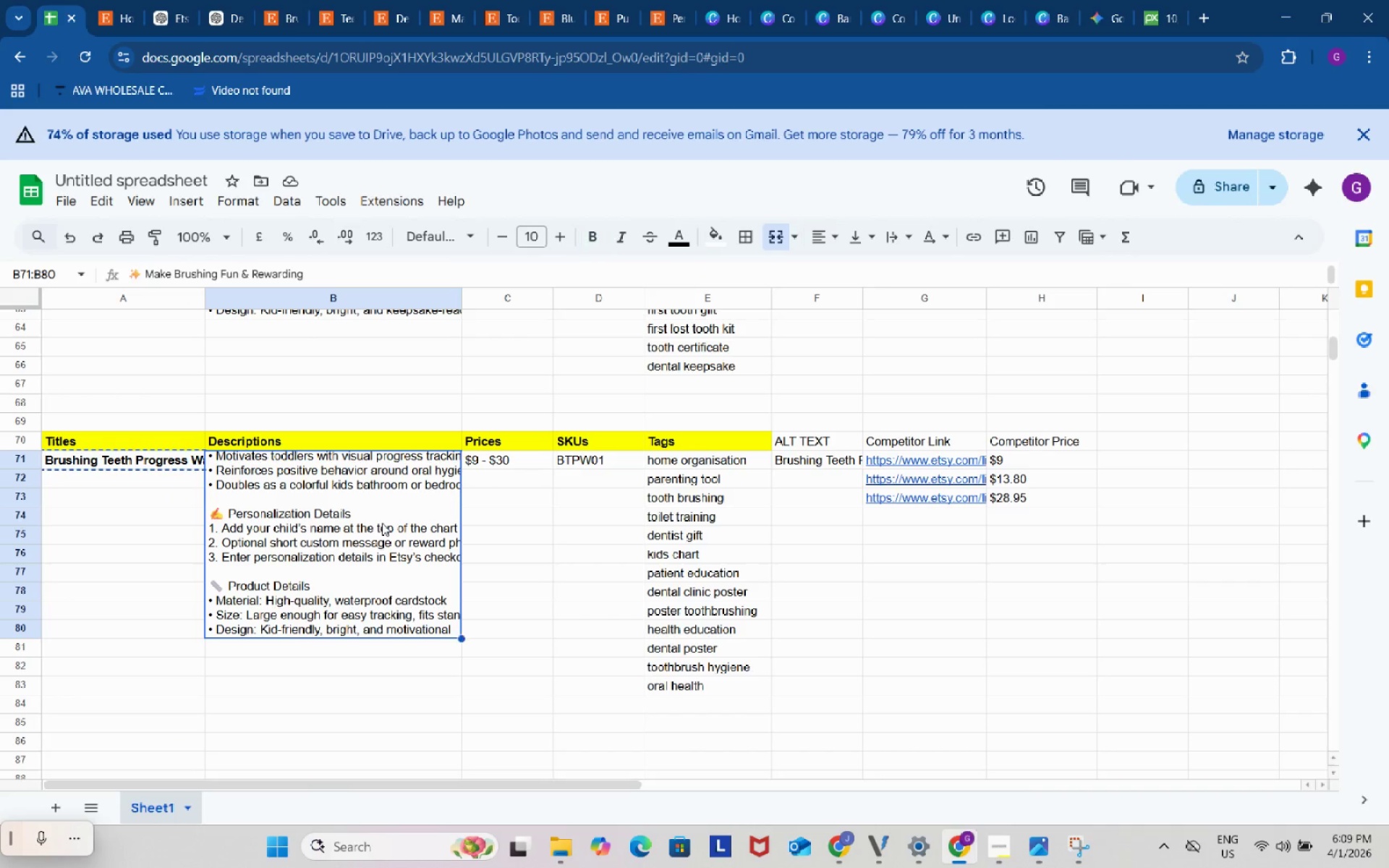 
double_click([382, 523])
 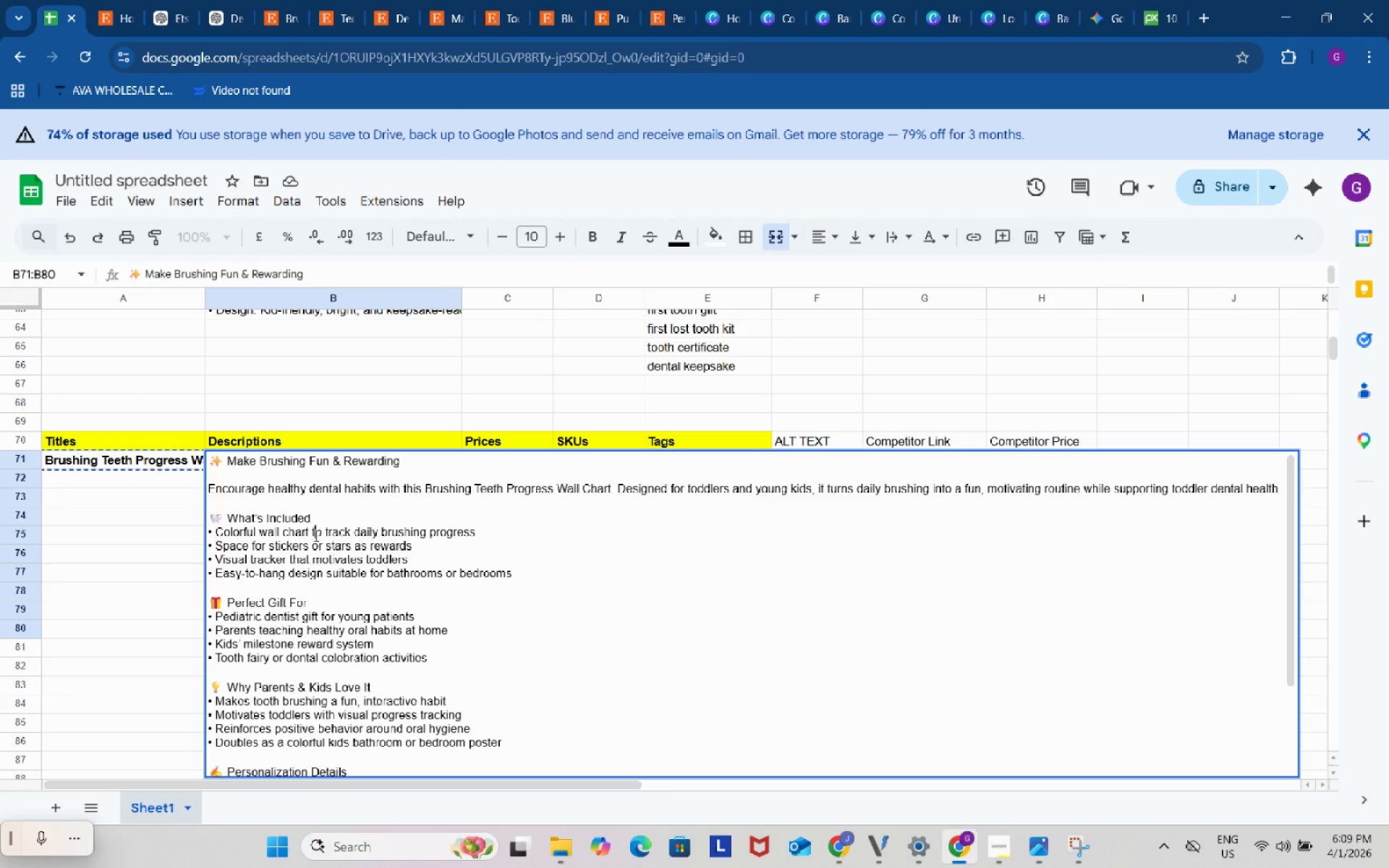 
left_click([315, 535])
 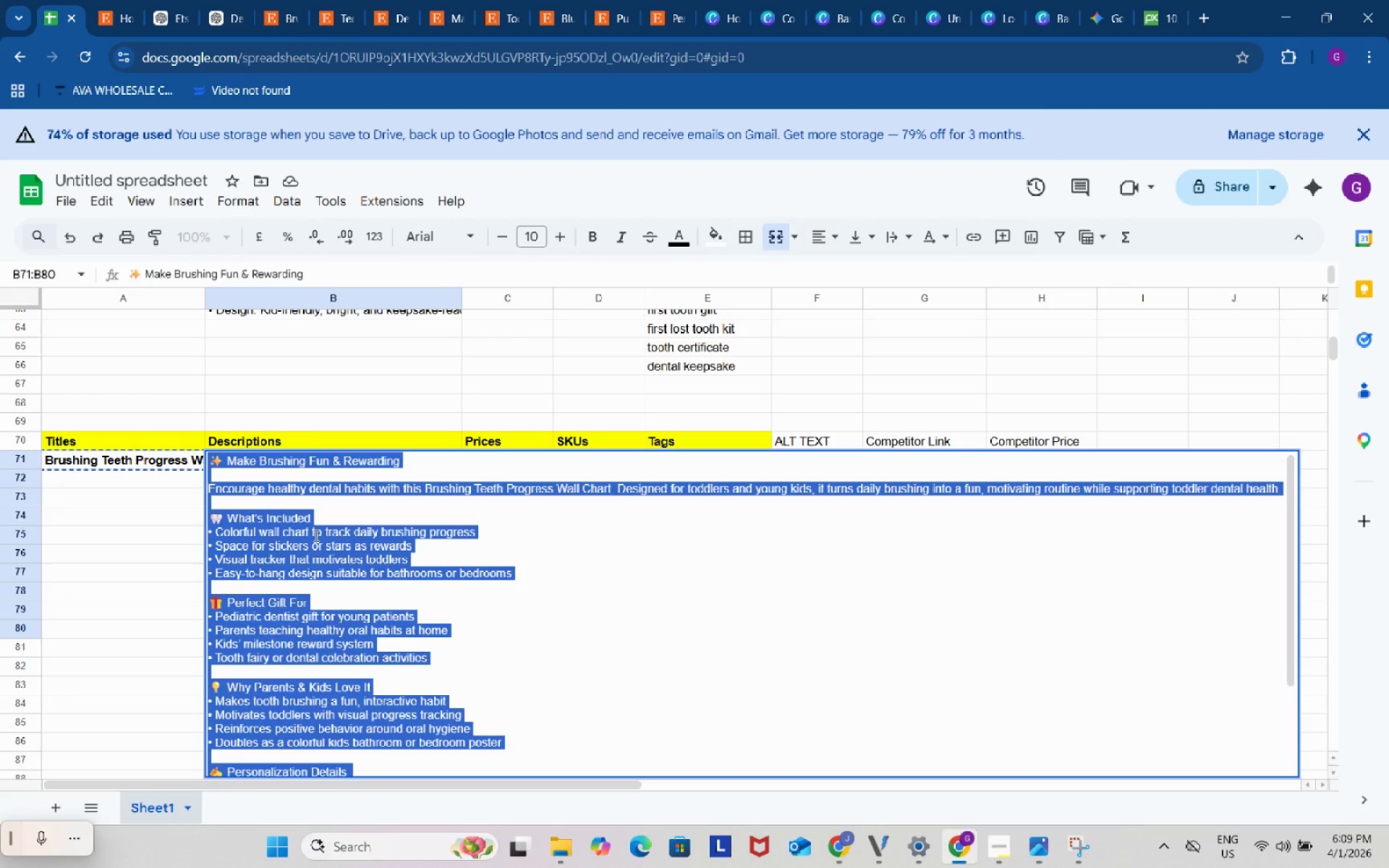 
key(Control+ControlLeft)
 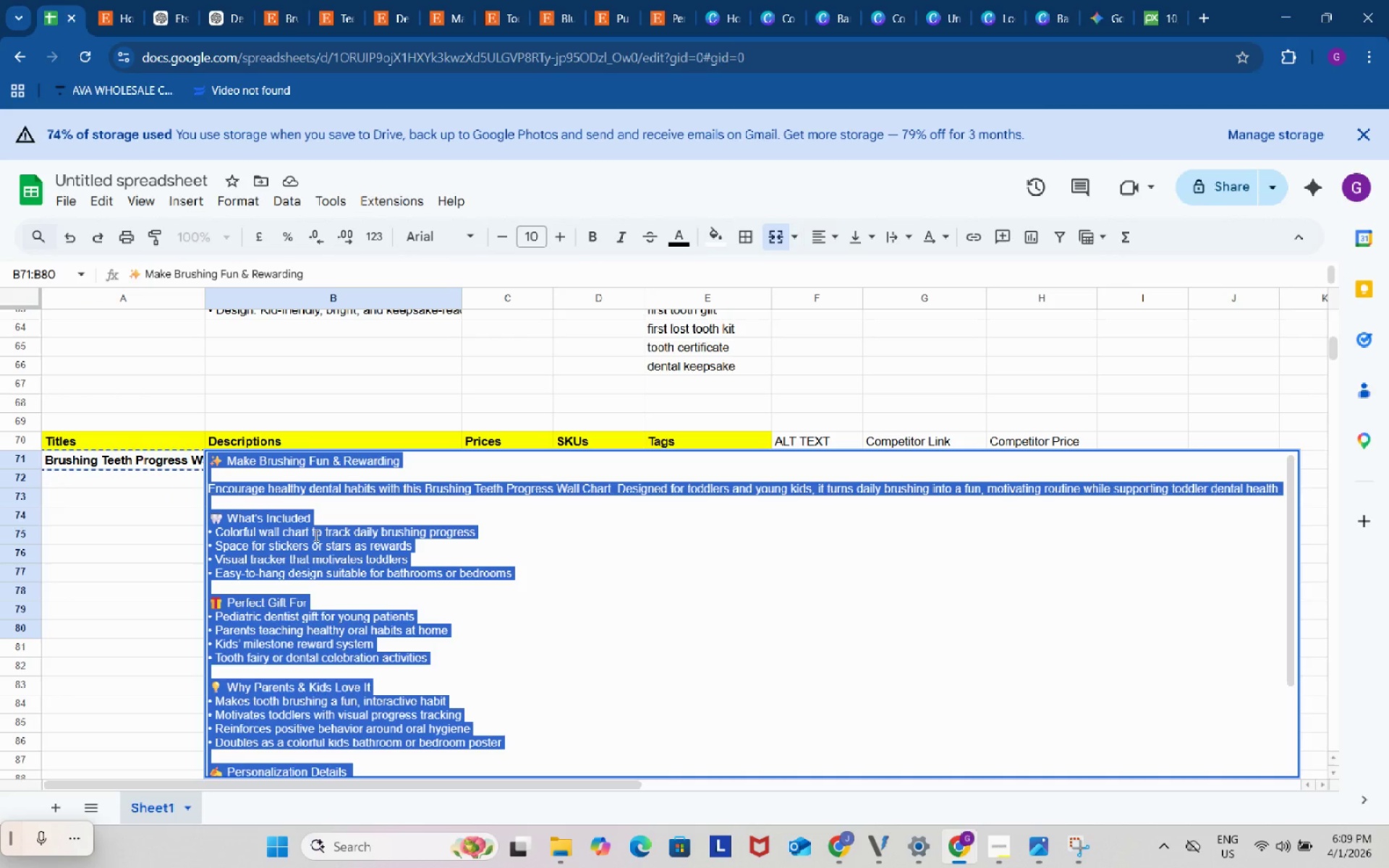 
key(Control+A)
 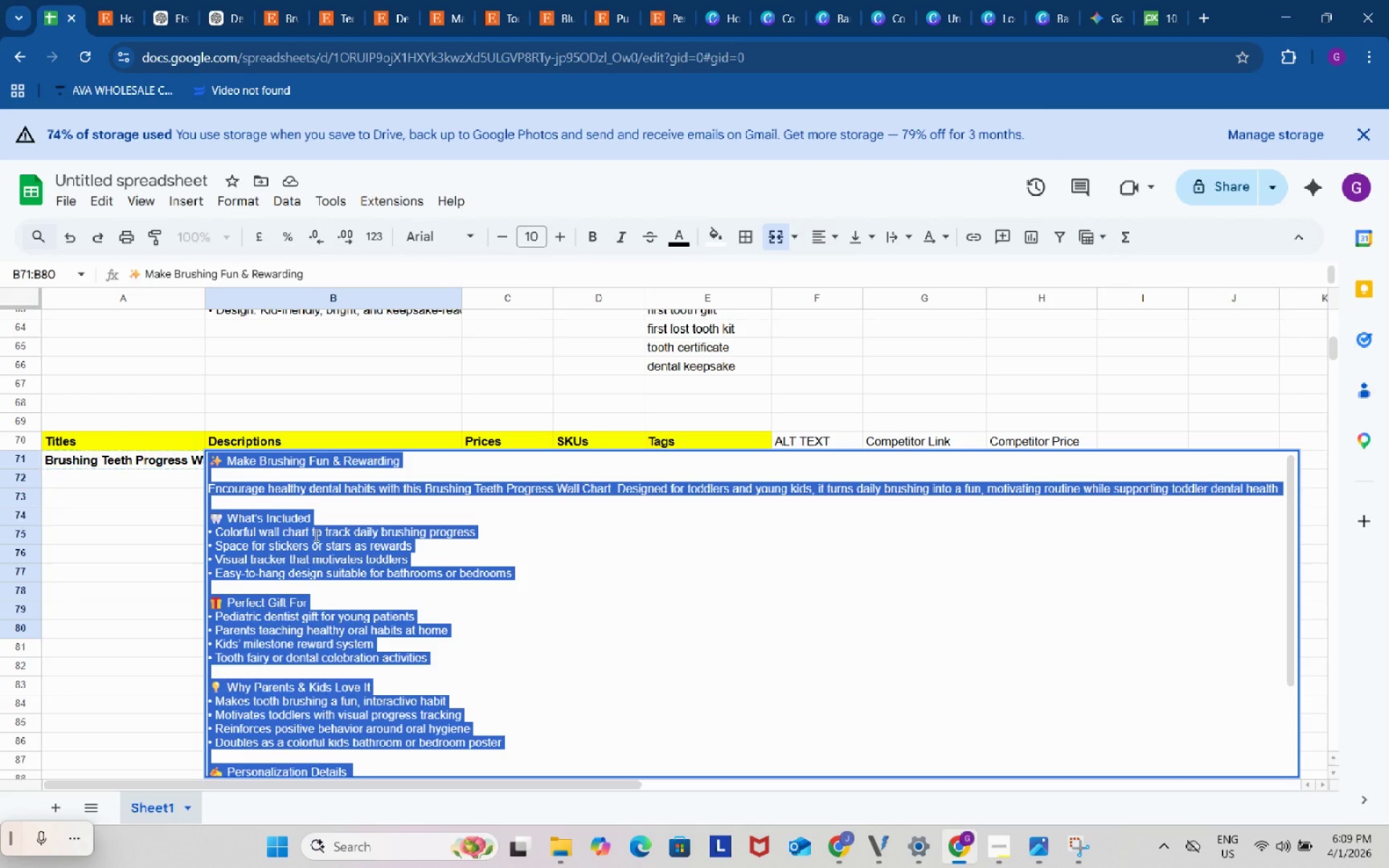 
key(Control+C)
 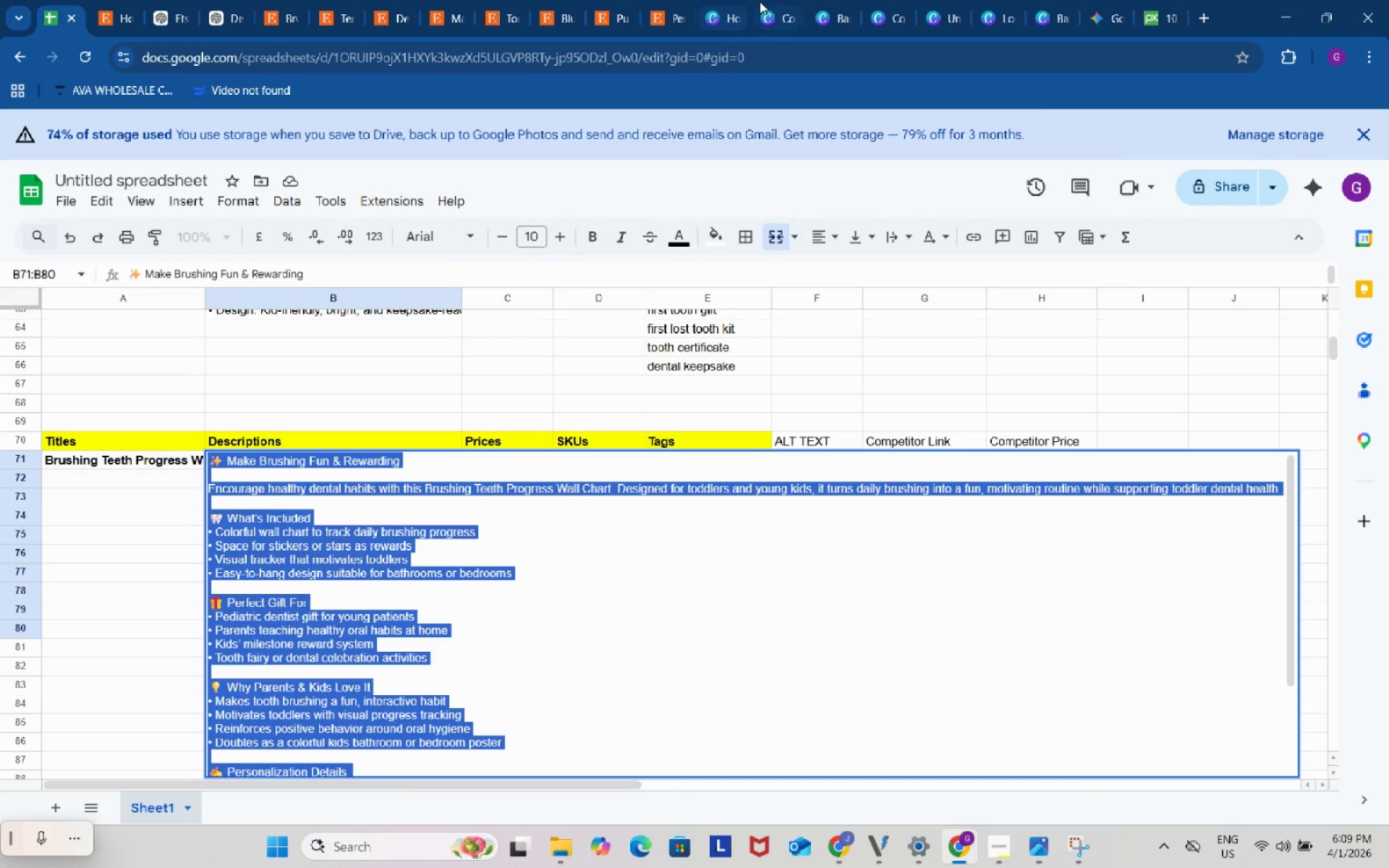 
left_click([765, 0])
 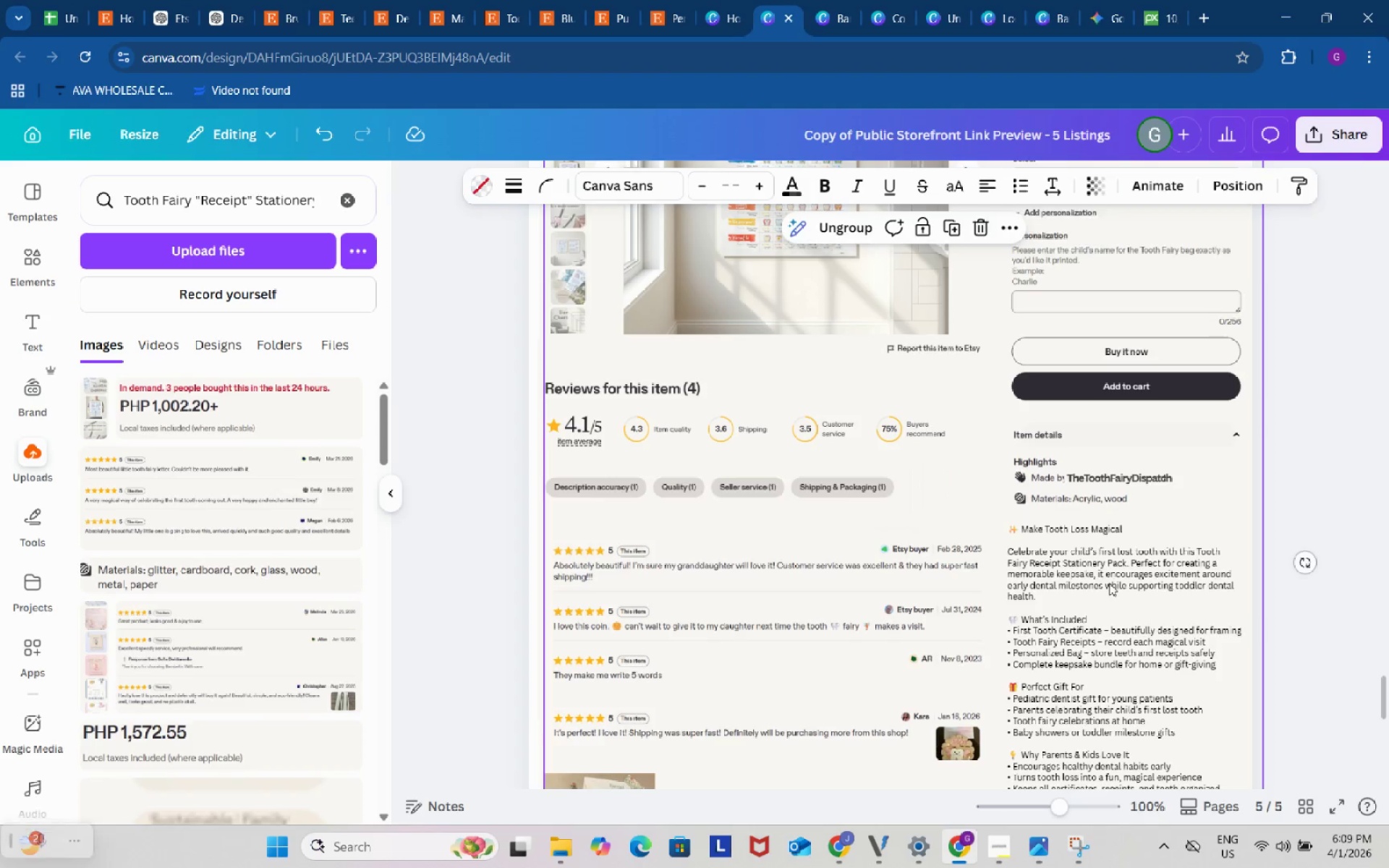 
left_click([1109, 583])
 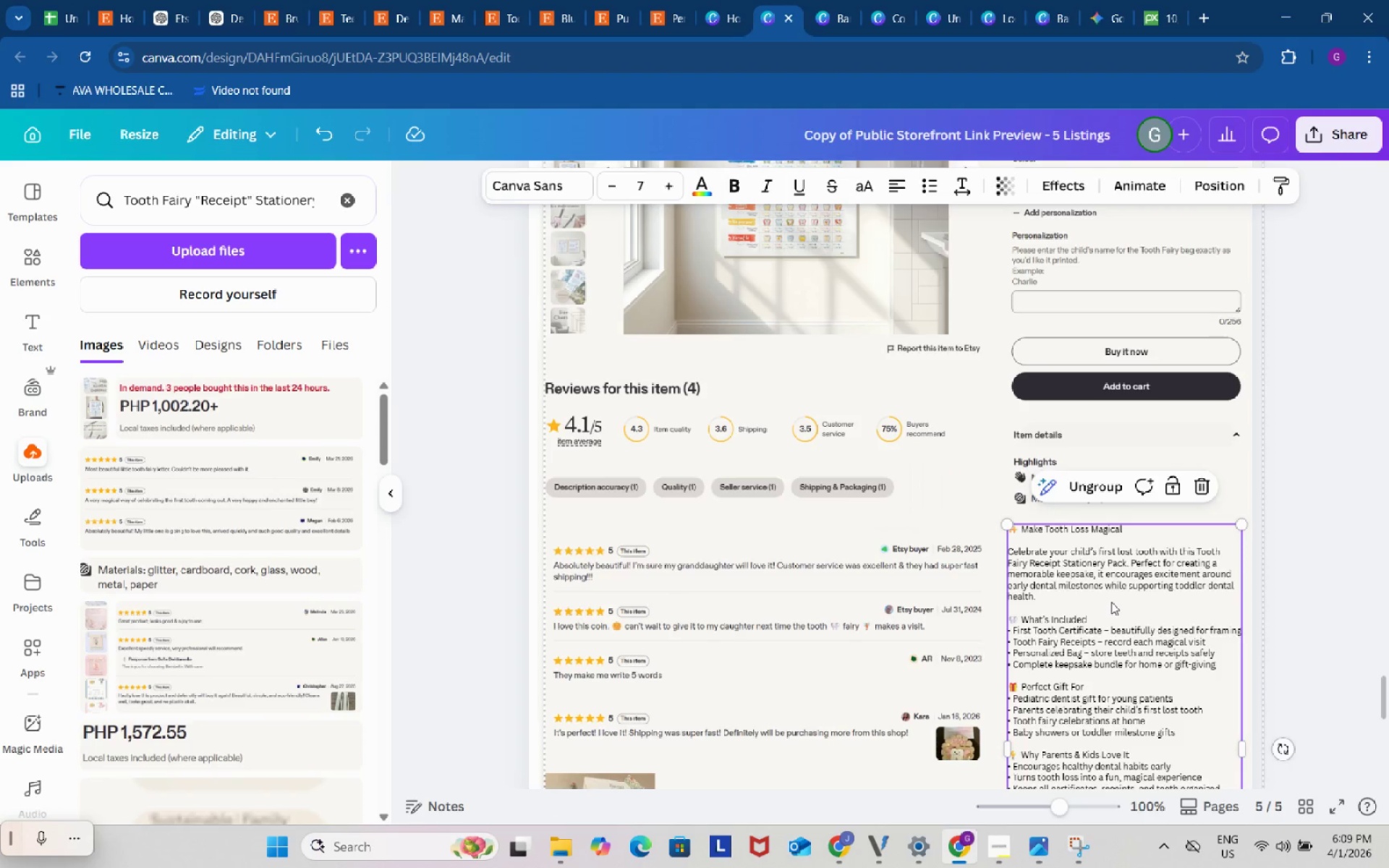 
double_click([1111, 602])
 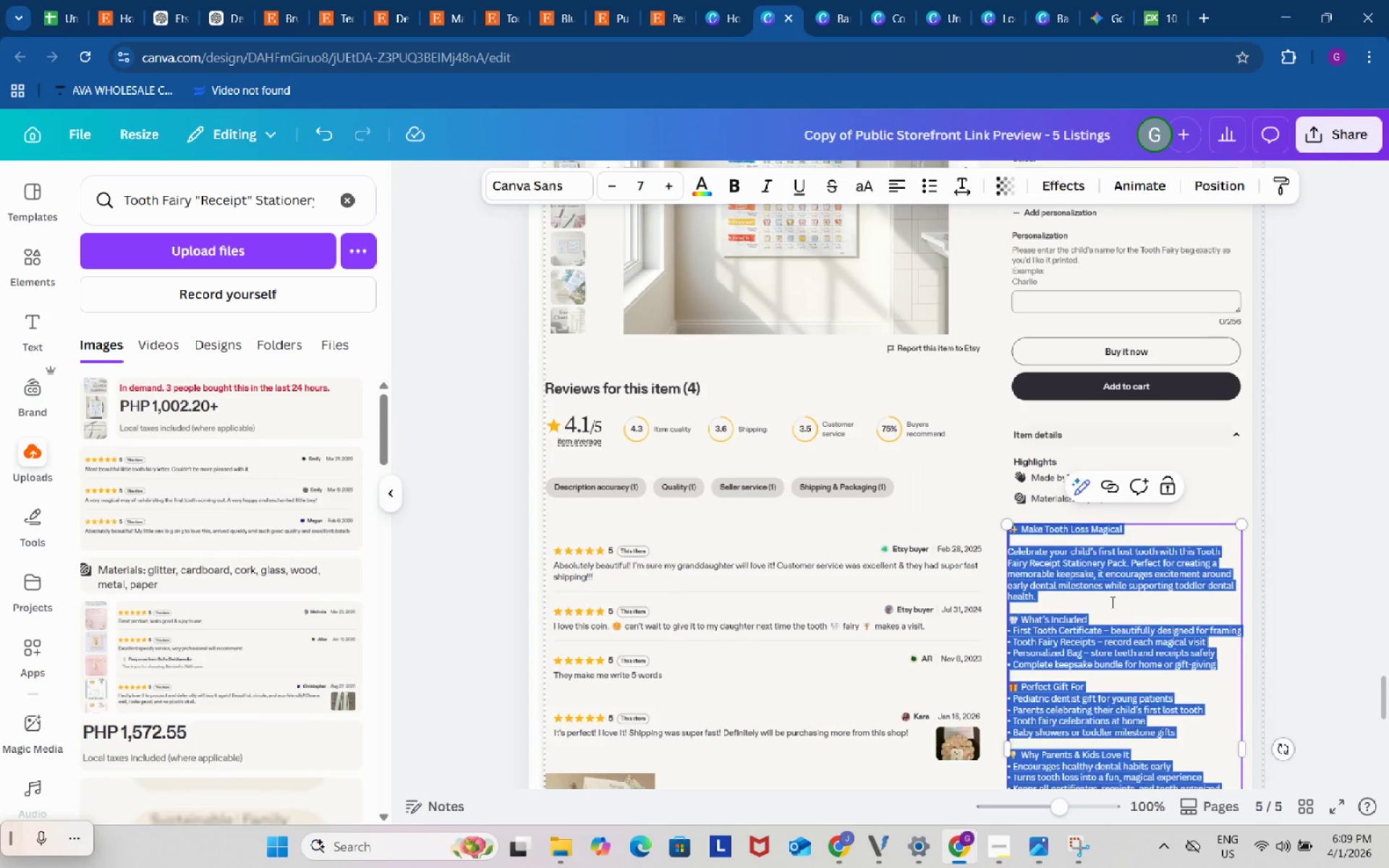 
key(Control+ControlLeft)
 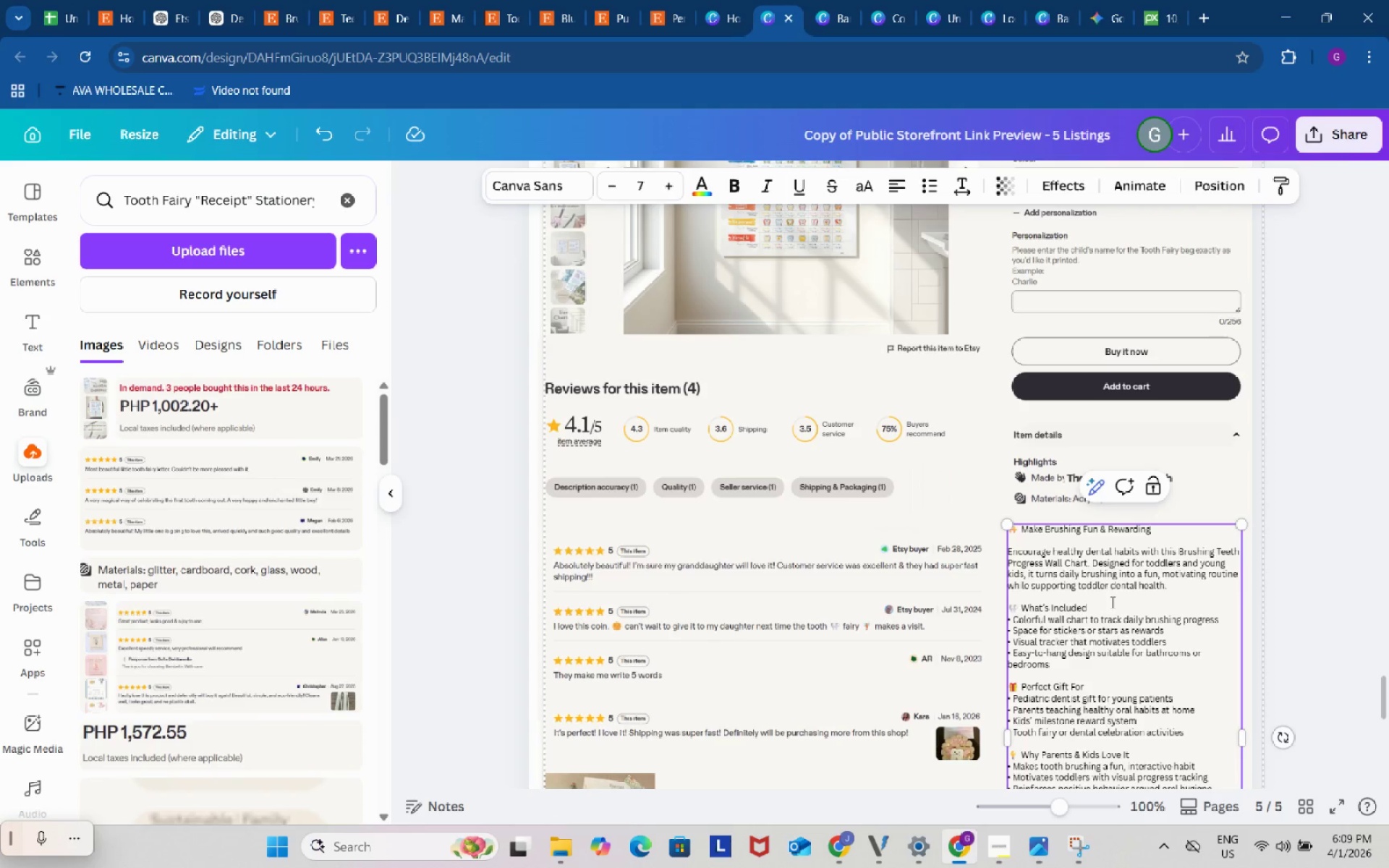 
key(Control+V)
 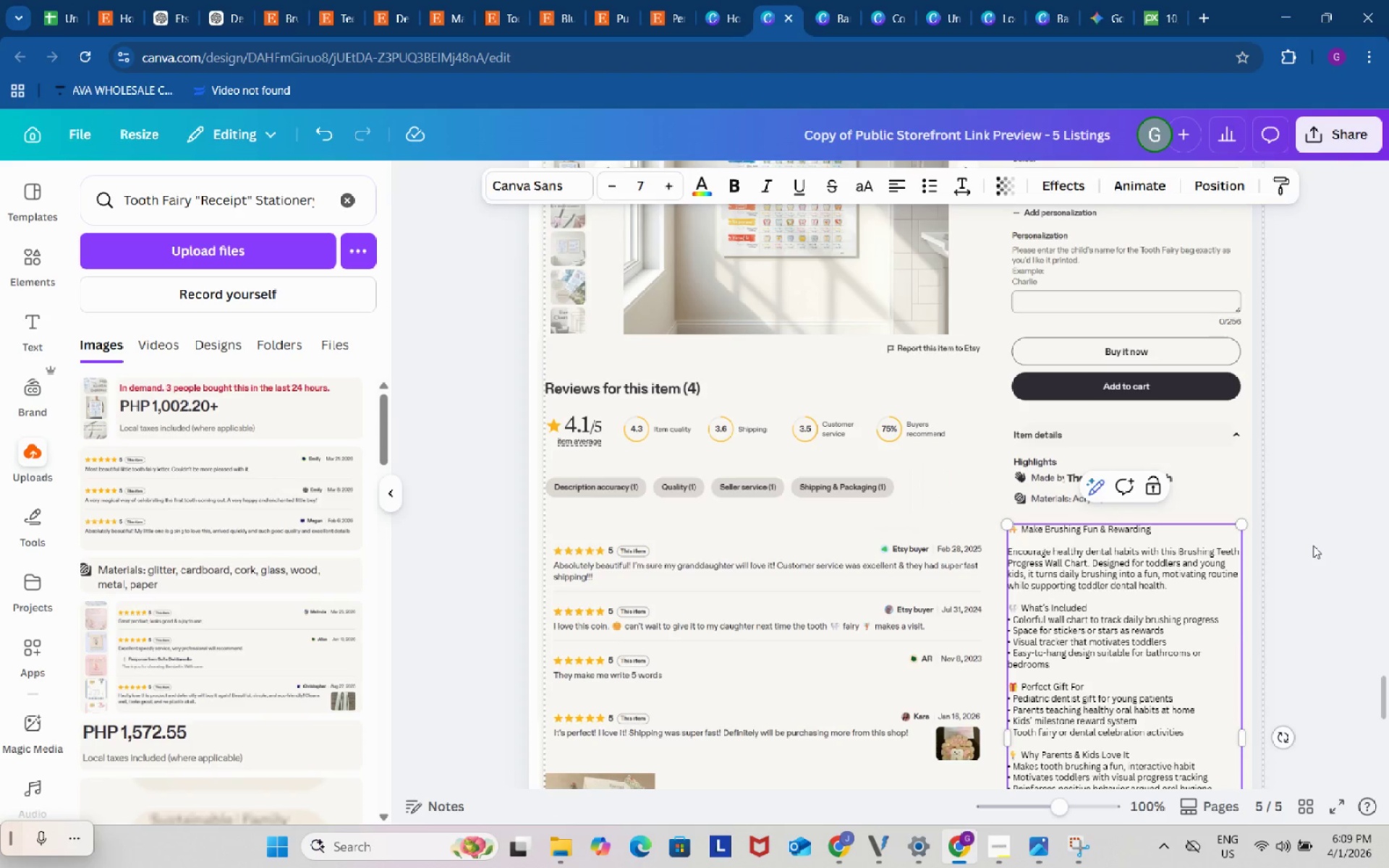 
left_click([1313, 545])
 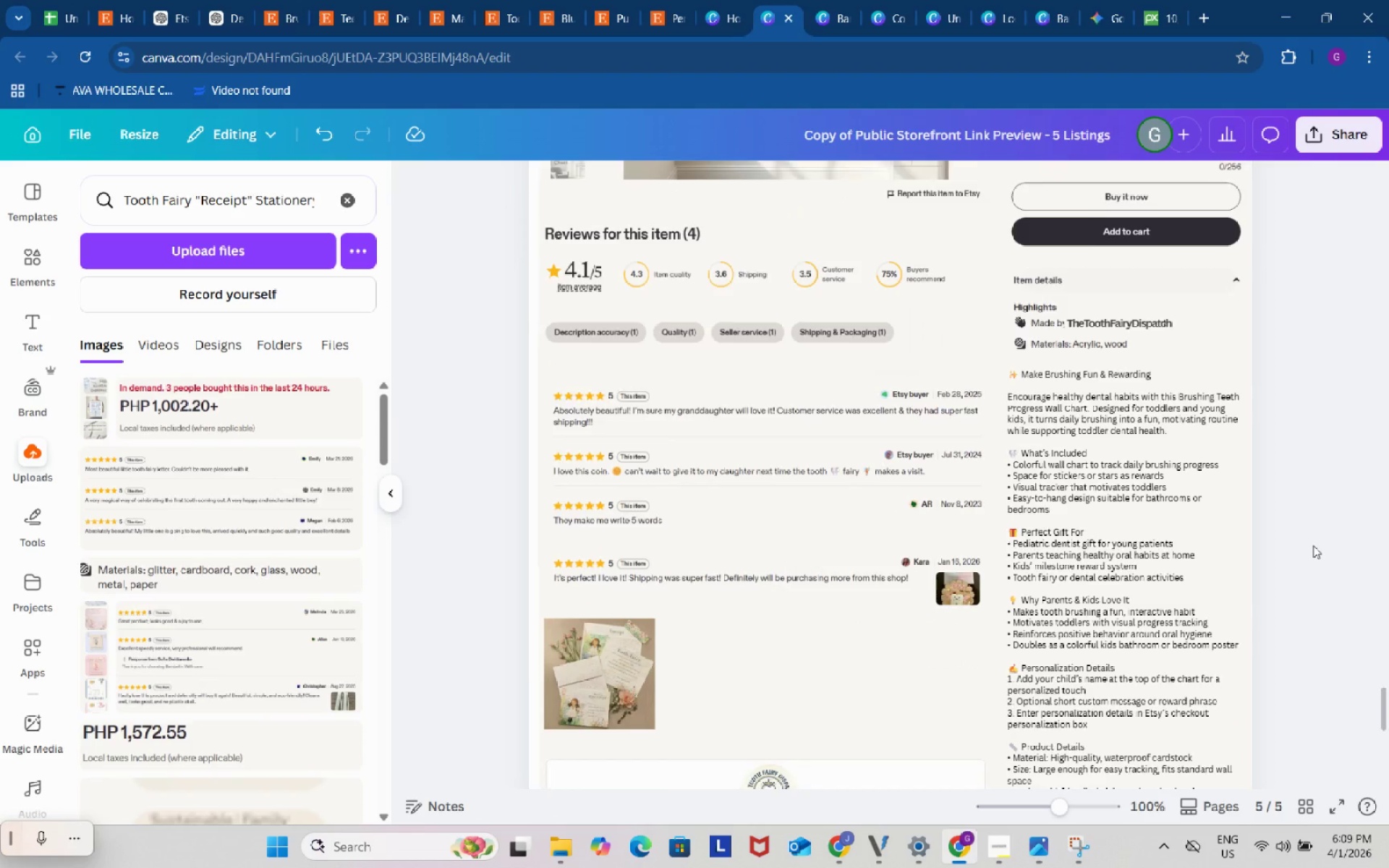 
scroll: coordinate [1313, 545], scroll_direction: down, amount: 5.0
 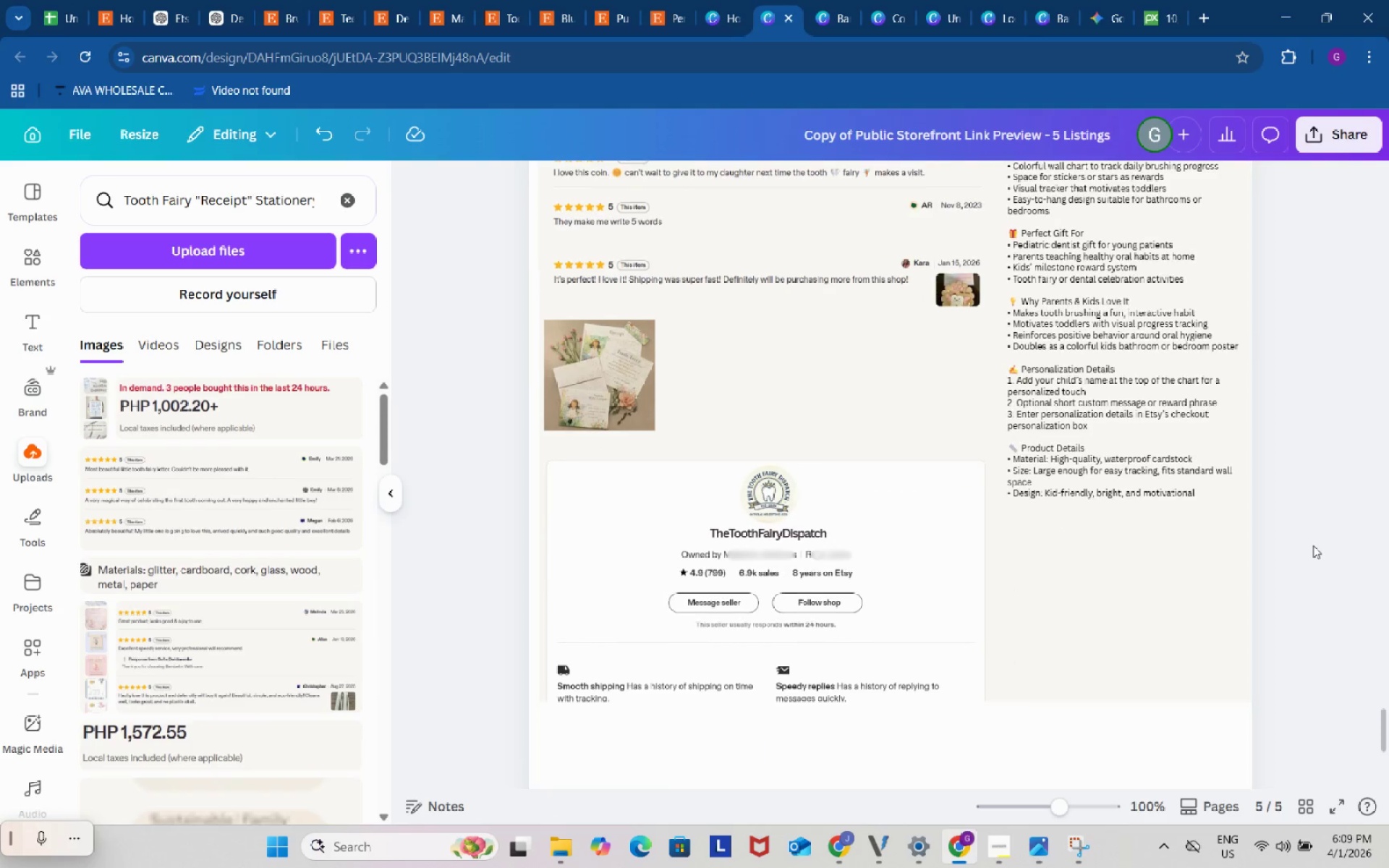 
scroll: coordinate [1313, 545], scroll_direction: up, amount: 8.0
 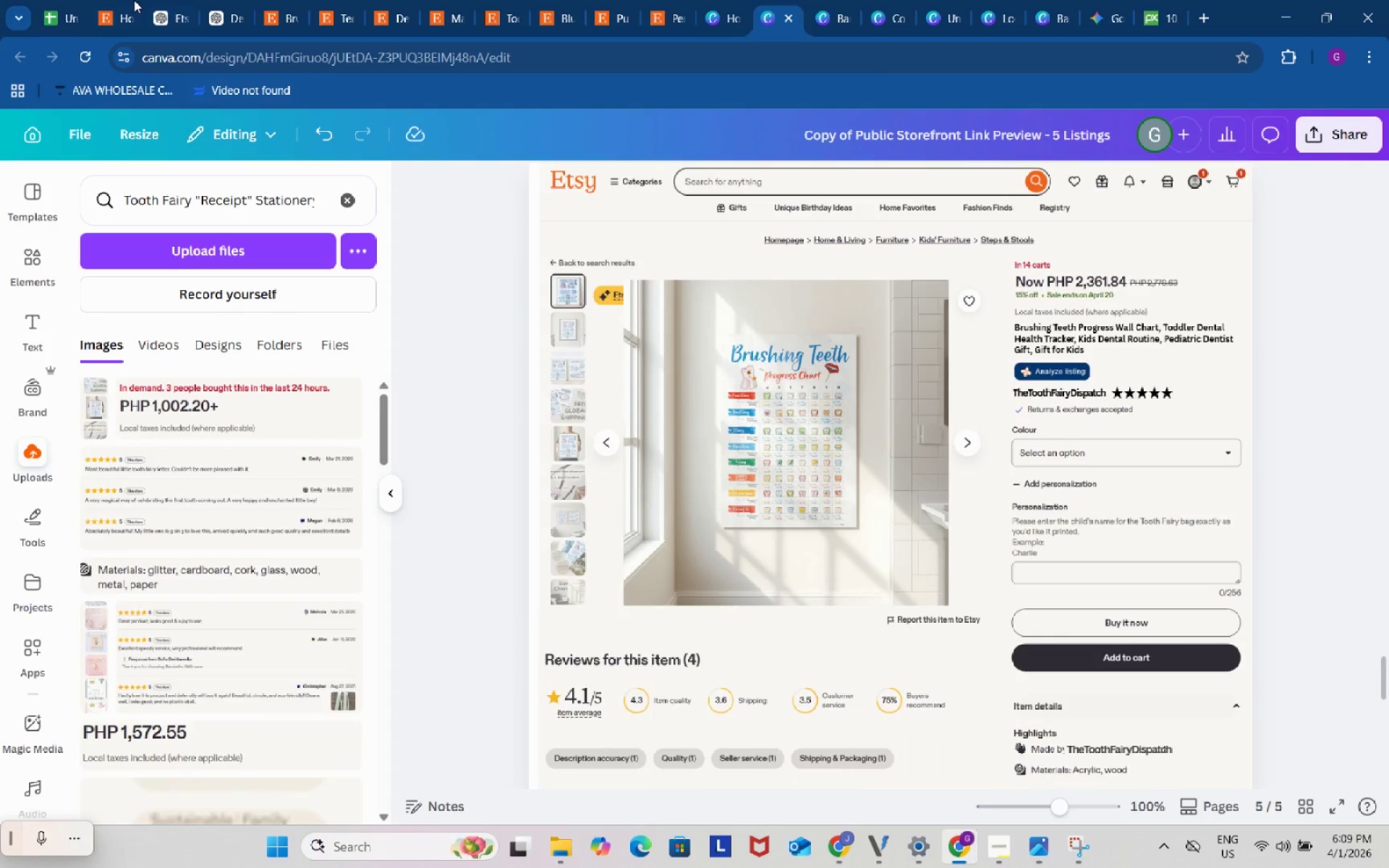 
left_click([127, 0])
 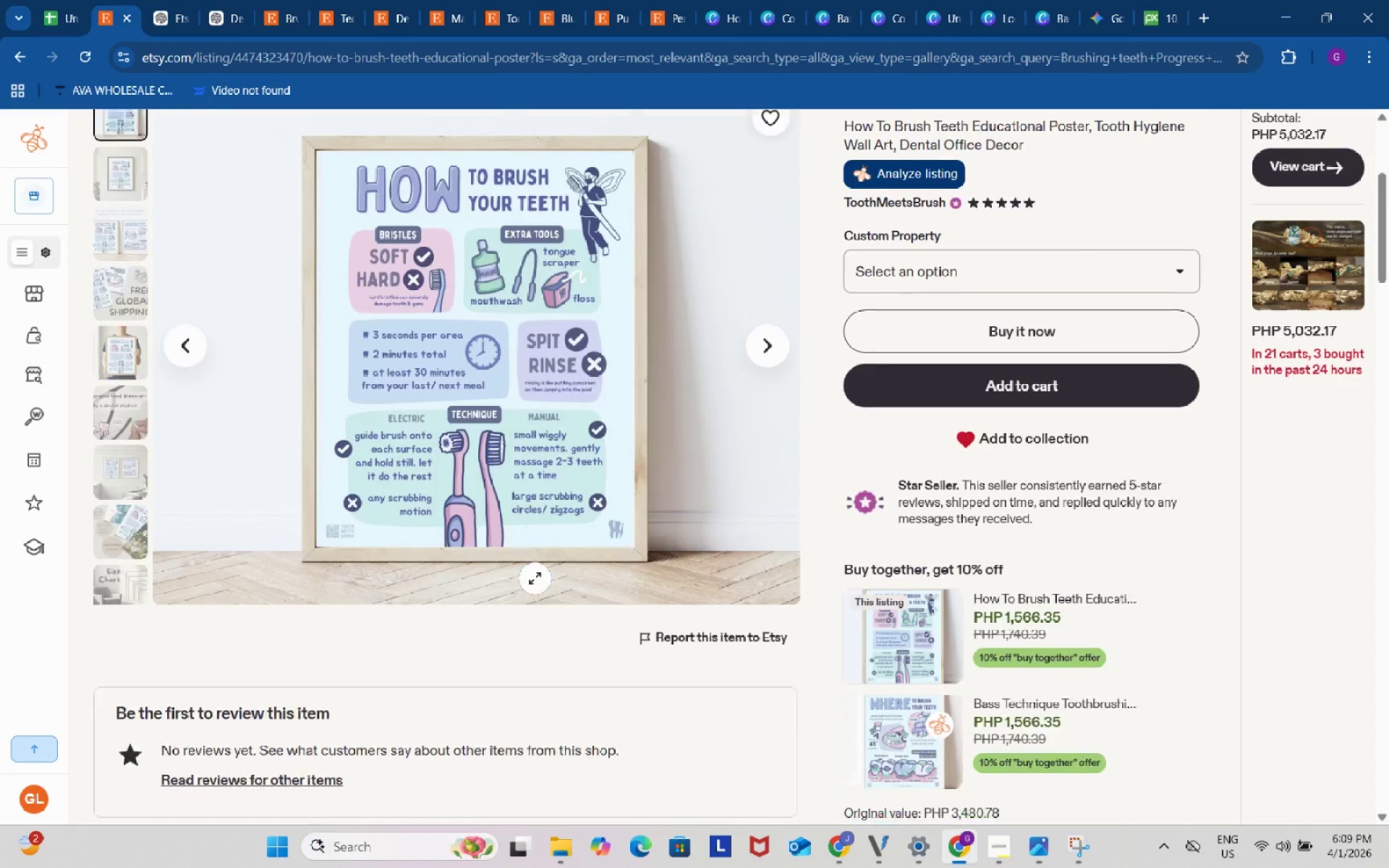 
scroll: coordinate [535, 569], scroll_direction: down, amount: 13.0
 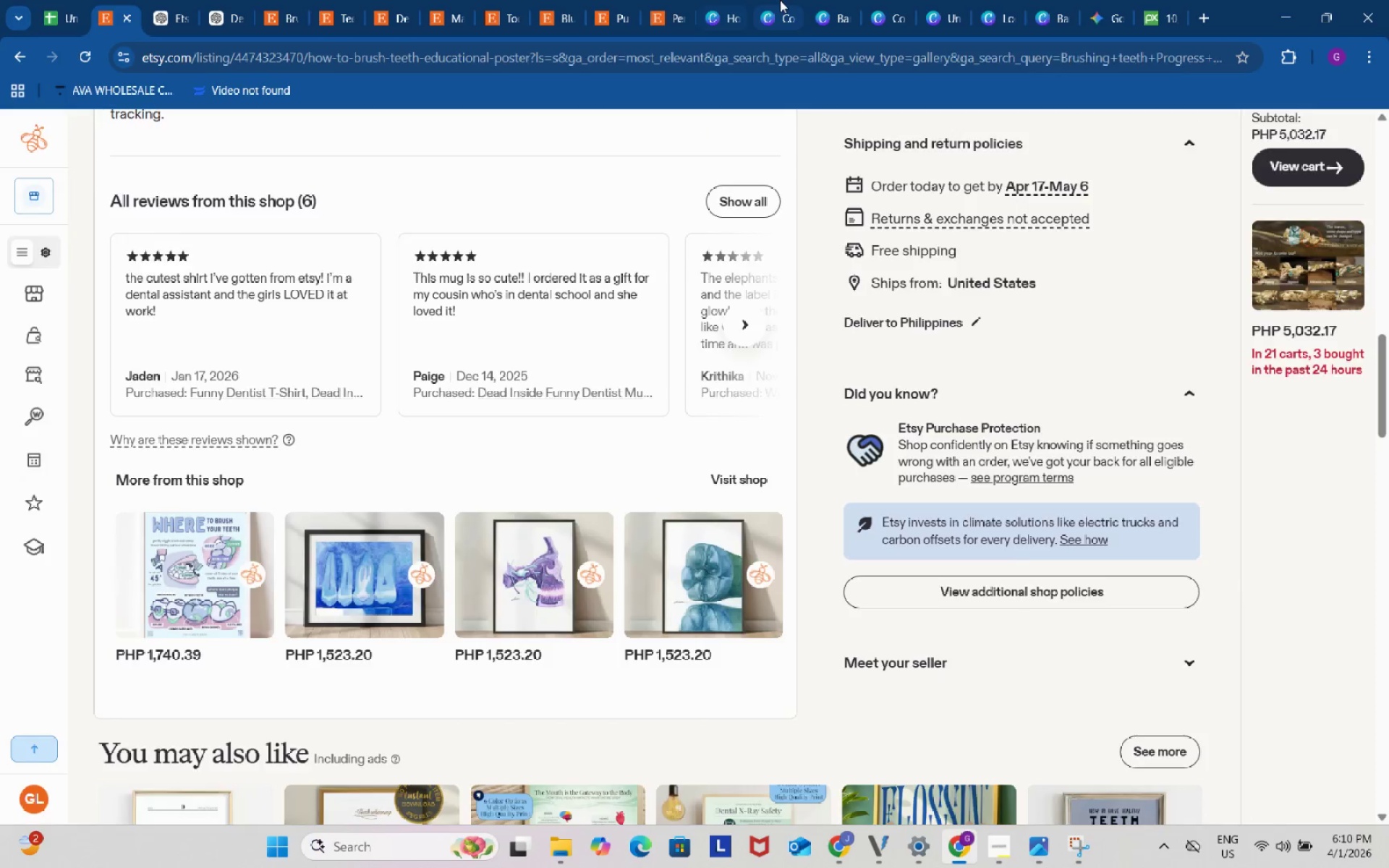 
left_click([780, 0])
 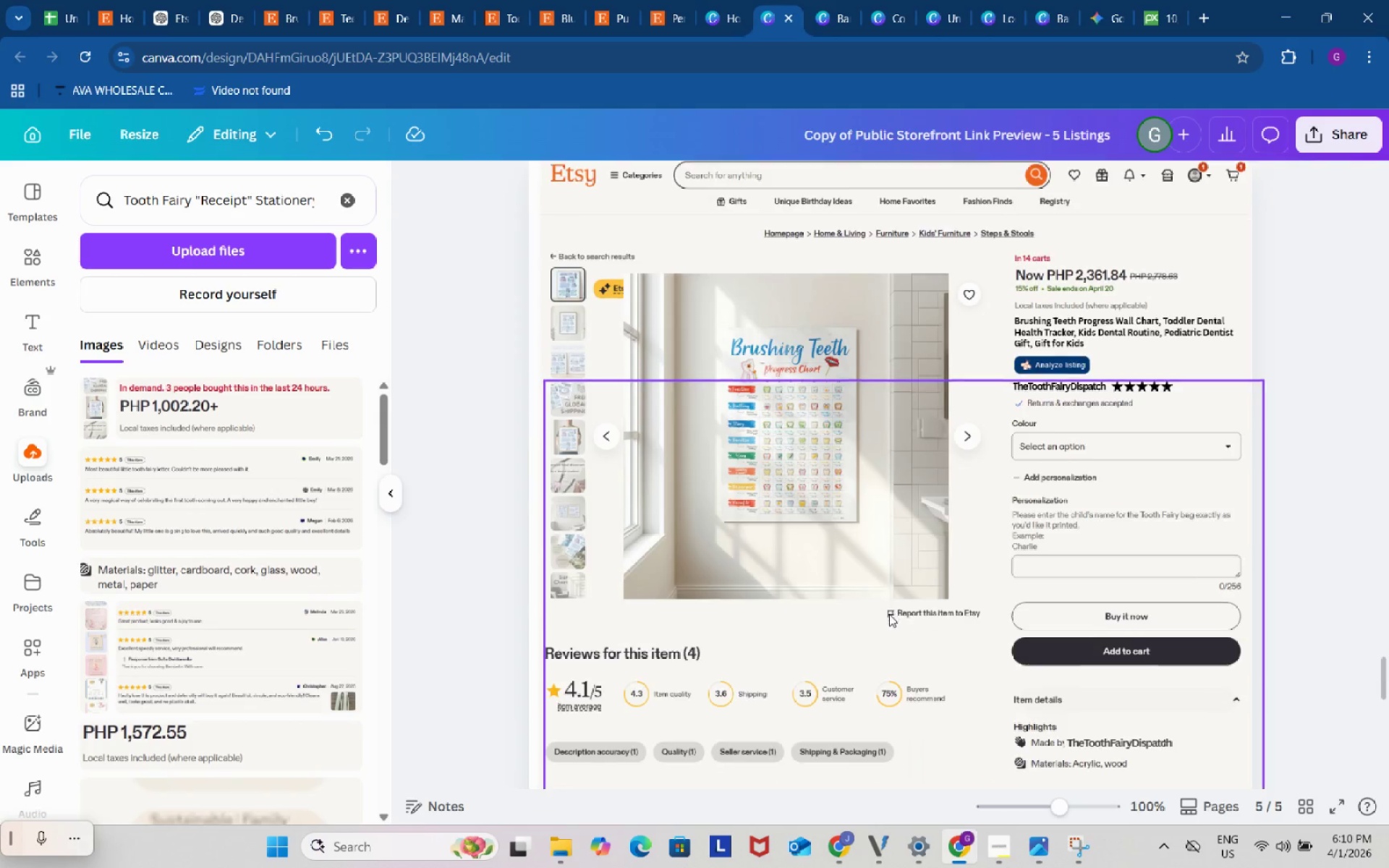 
scroll: coordinate [889, 614], scroll_direction: down, amount: 7.0
 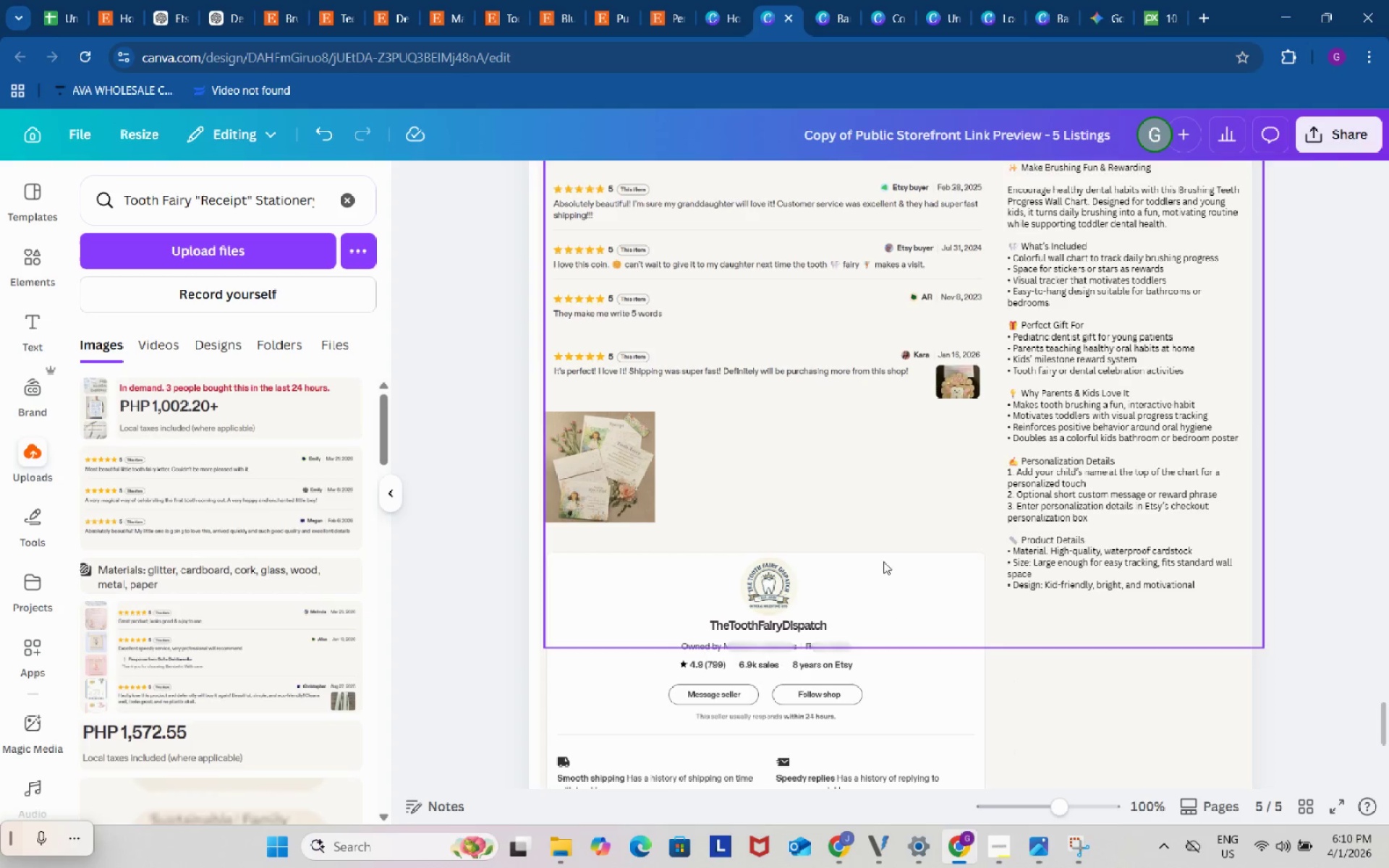 
scroll: coordinate [875, 527], scroll_direction: up, amount: 6.0
 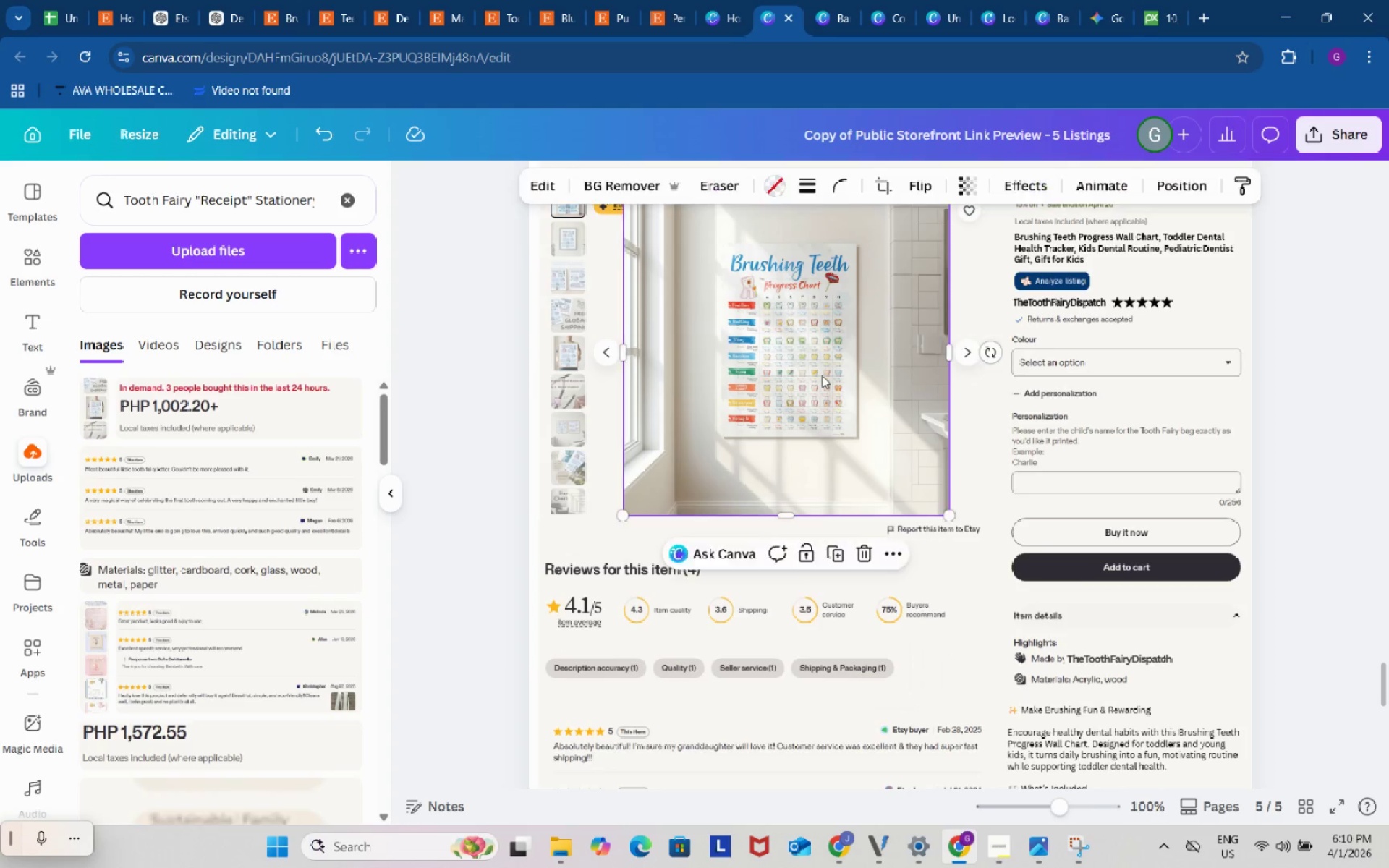 
left_click([822, 375])
 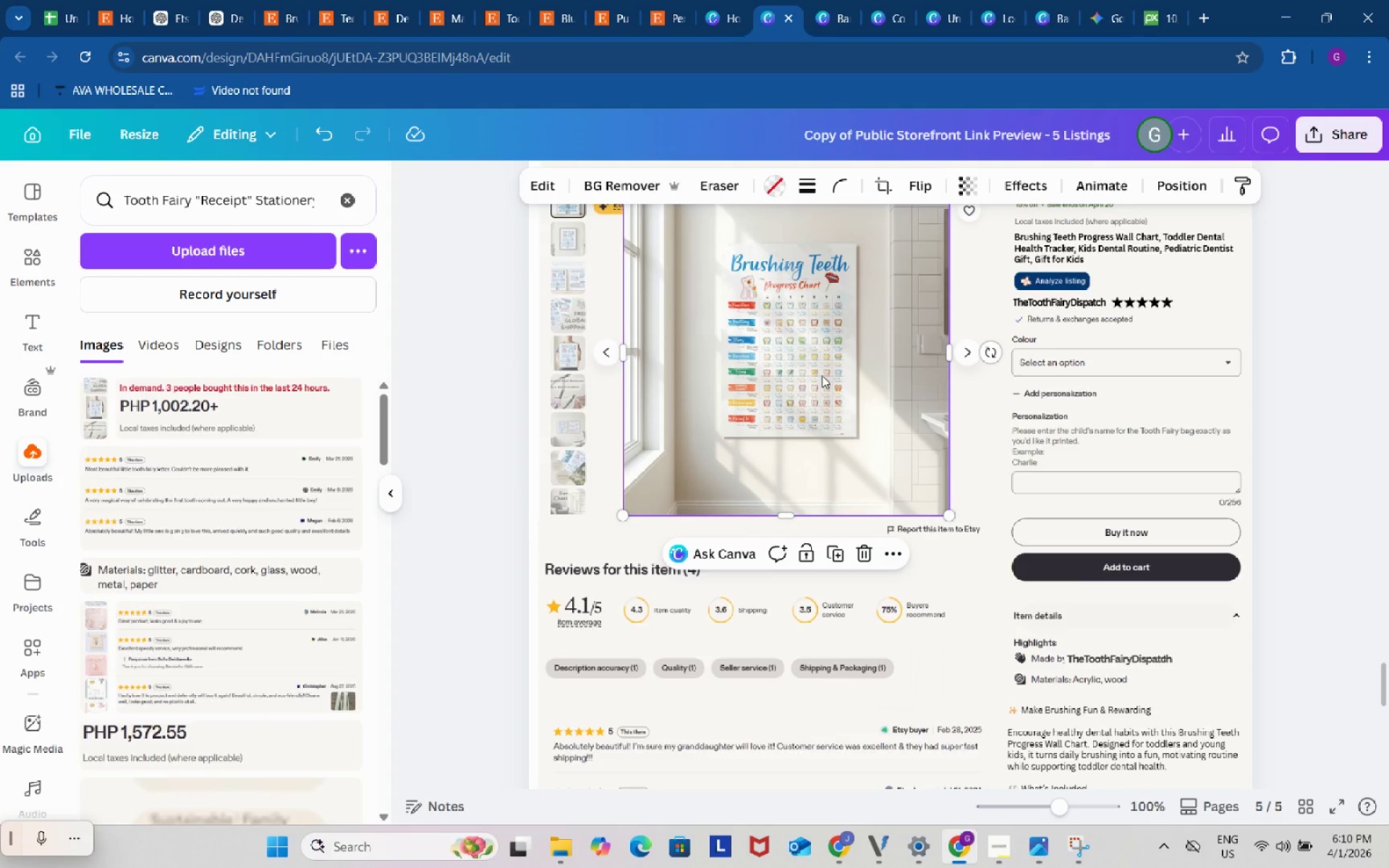 
key(Control+ControlLeft)
 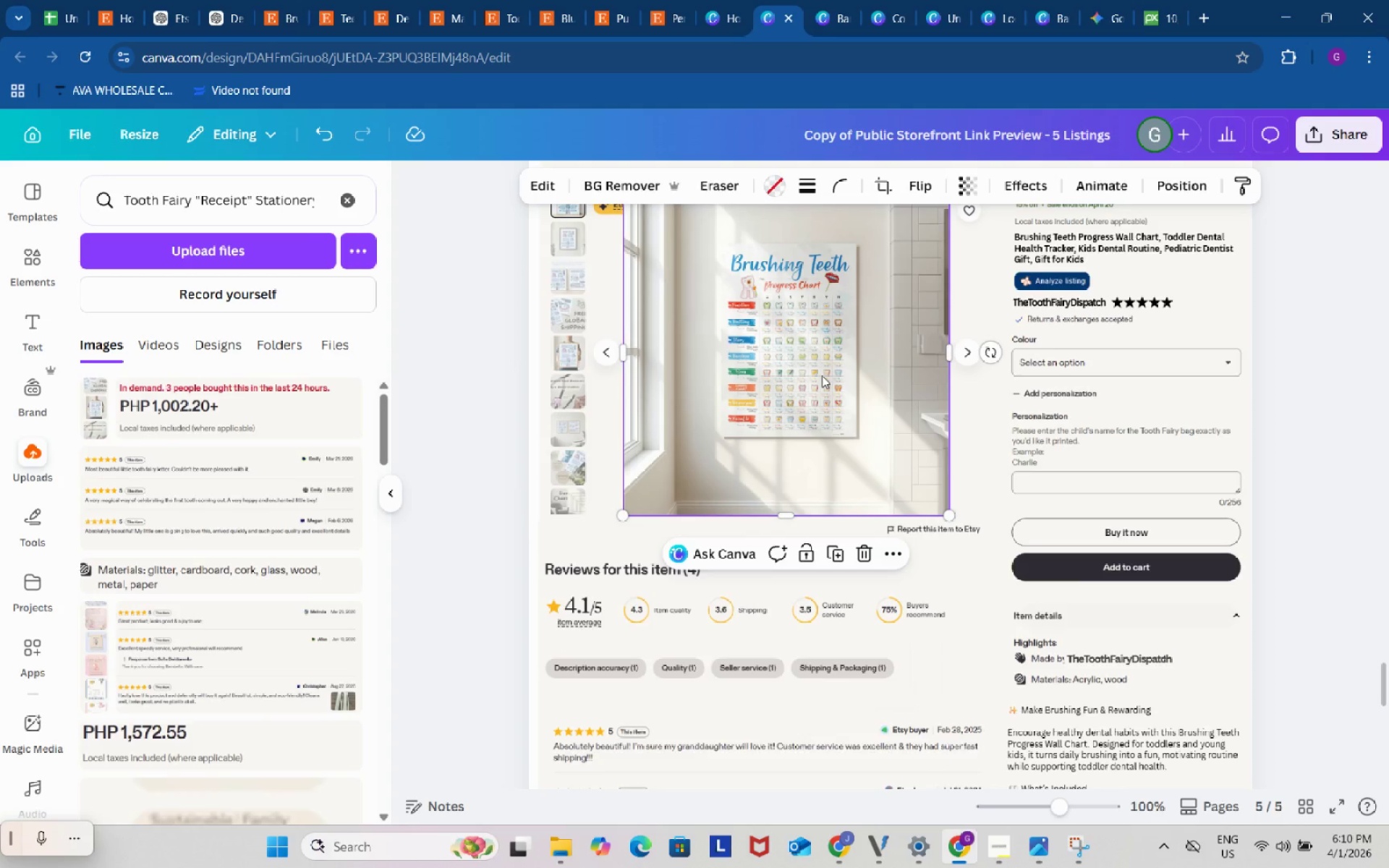 
key(Control+C)
 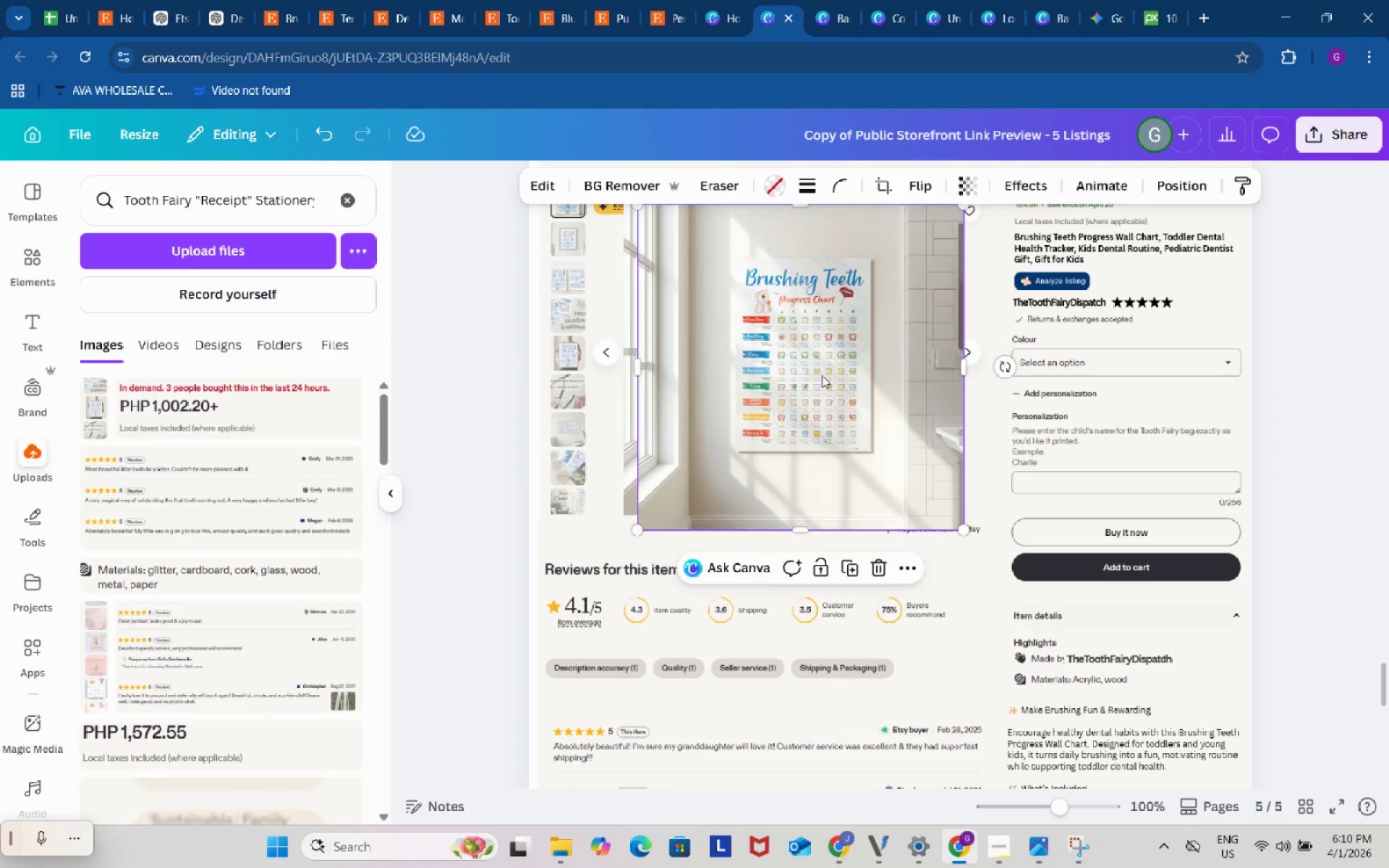 
key(Control+ControlLeft)
 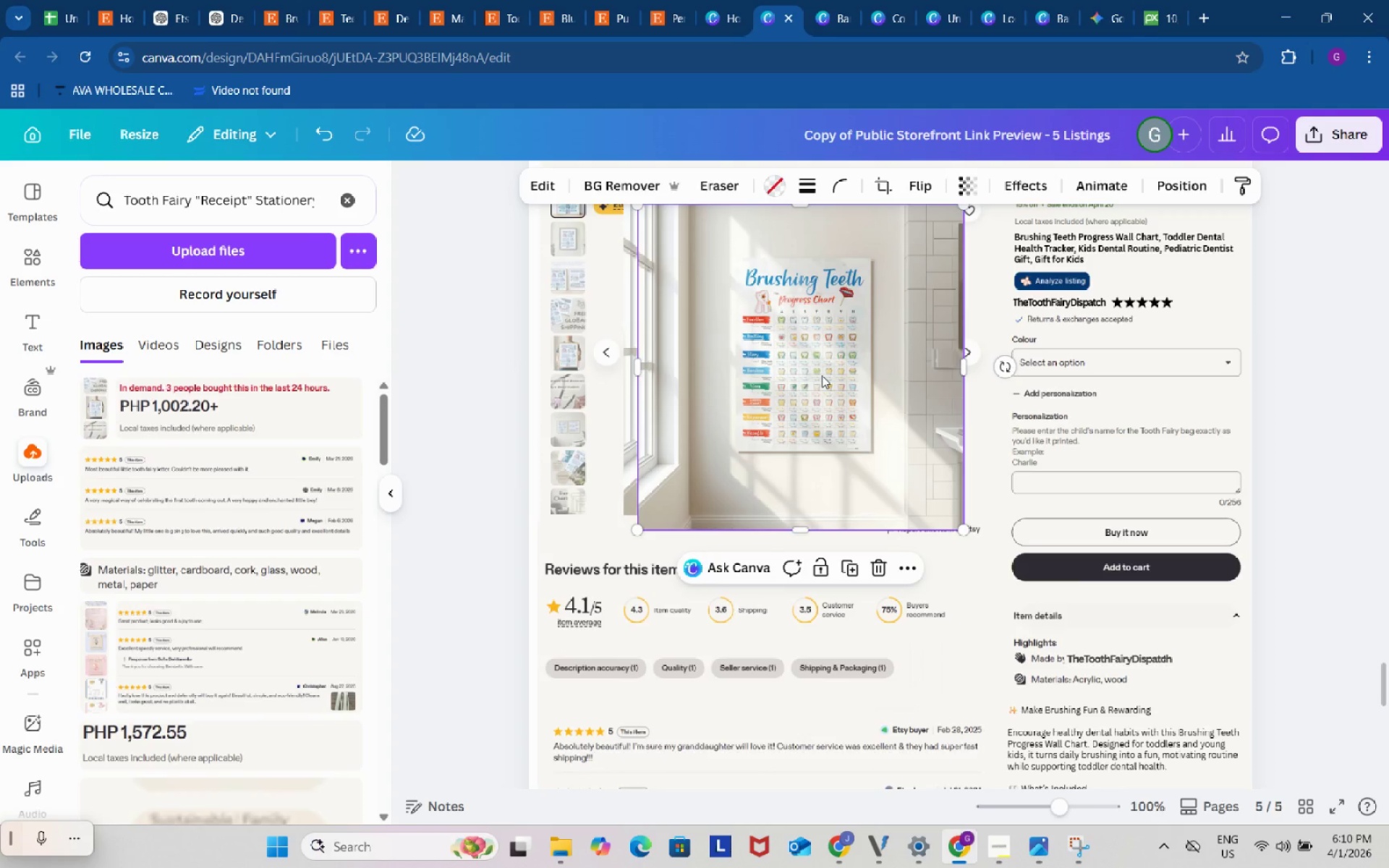 
key(Control+V)
 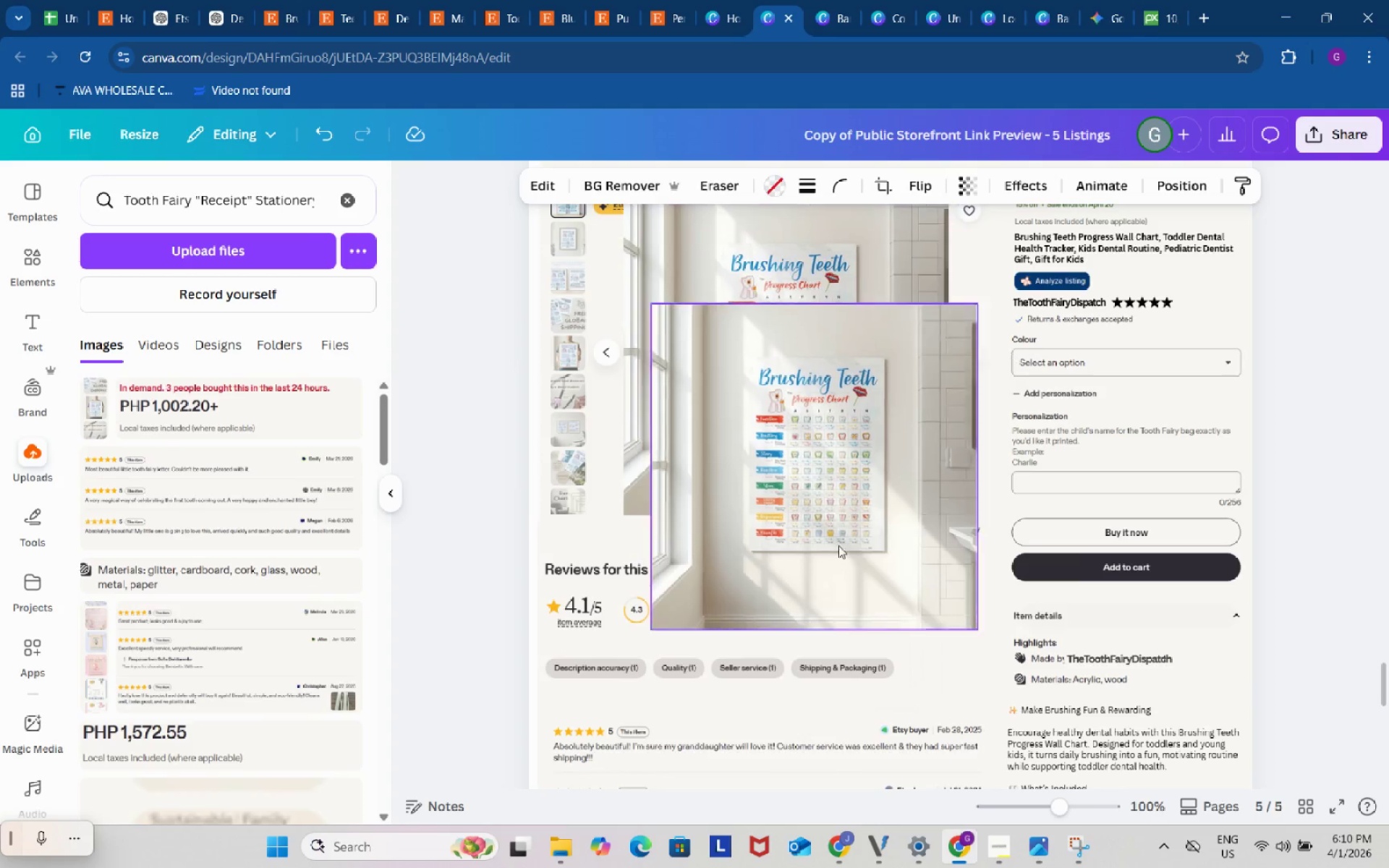 
left_click_drag(start_coordinate=[822, 375], to_coordinate=[847, 599])
 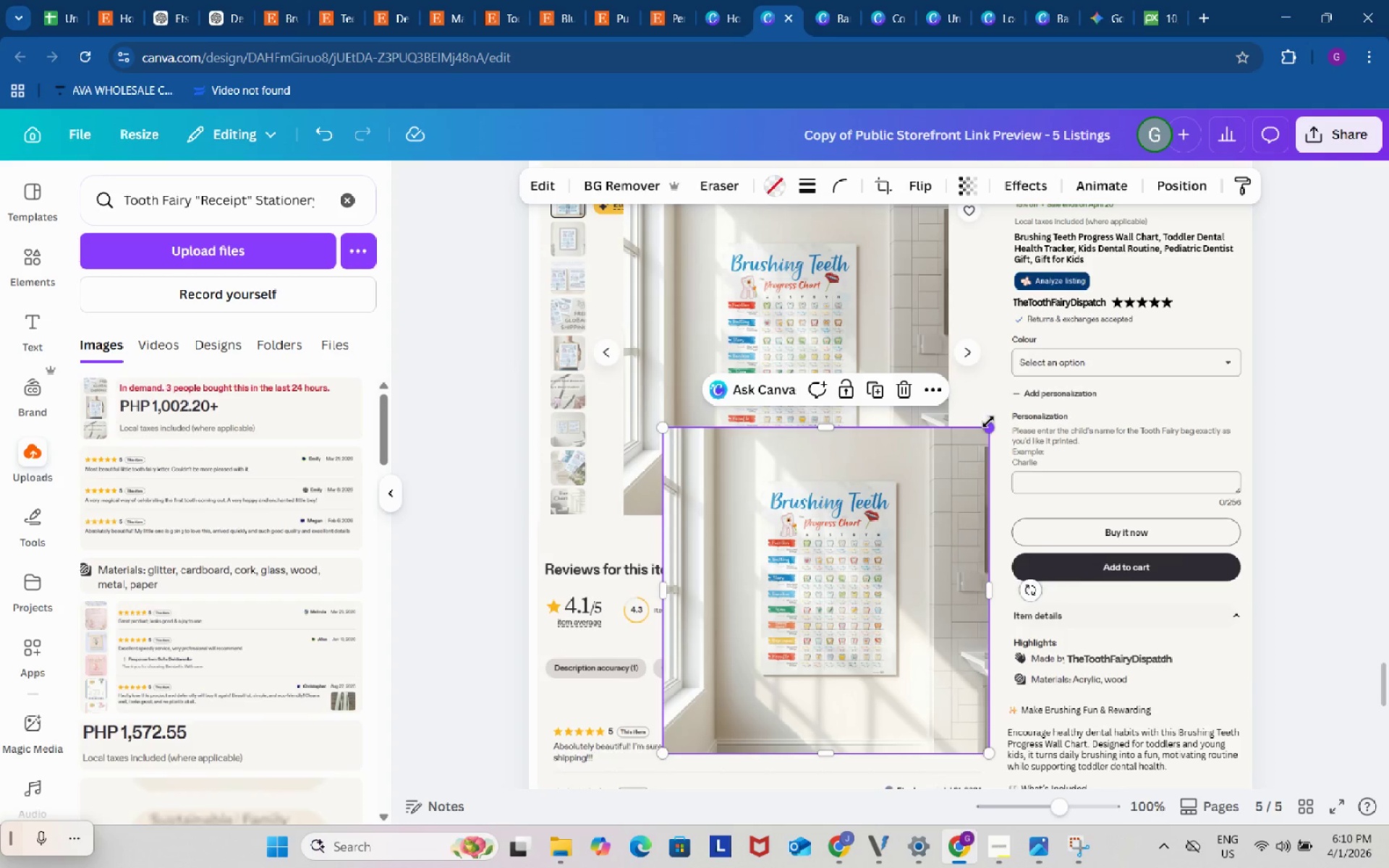 
left_click_drag(start_coordinate=[988, 422], to_coordinate=[870, 647])
 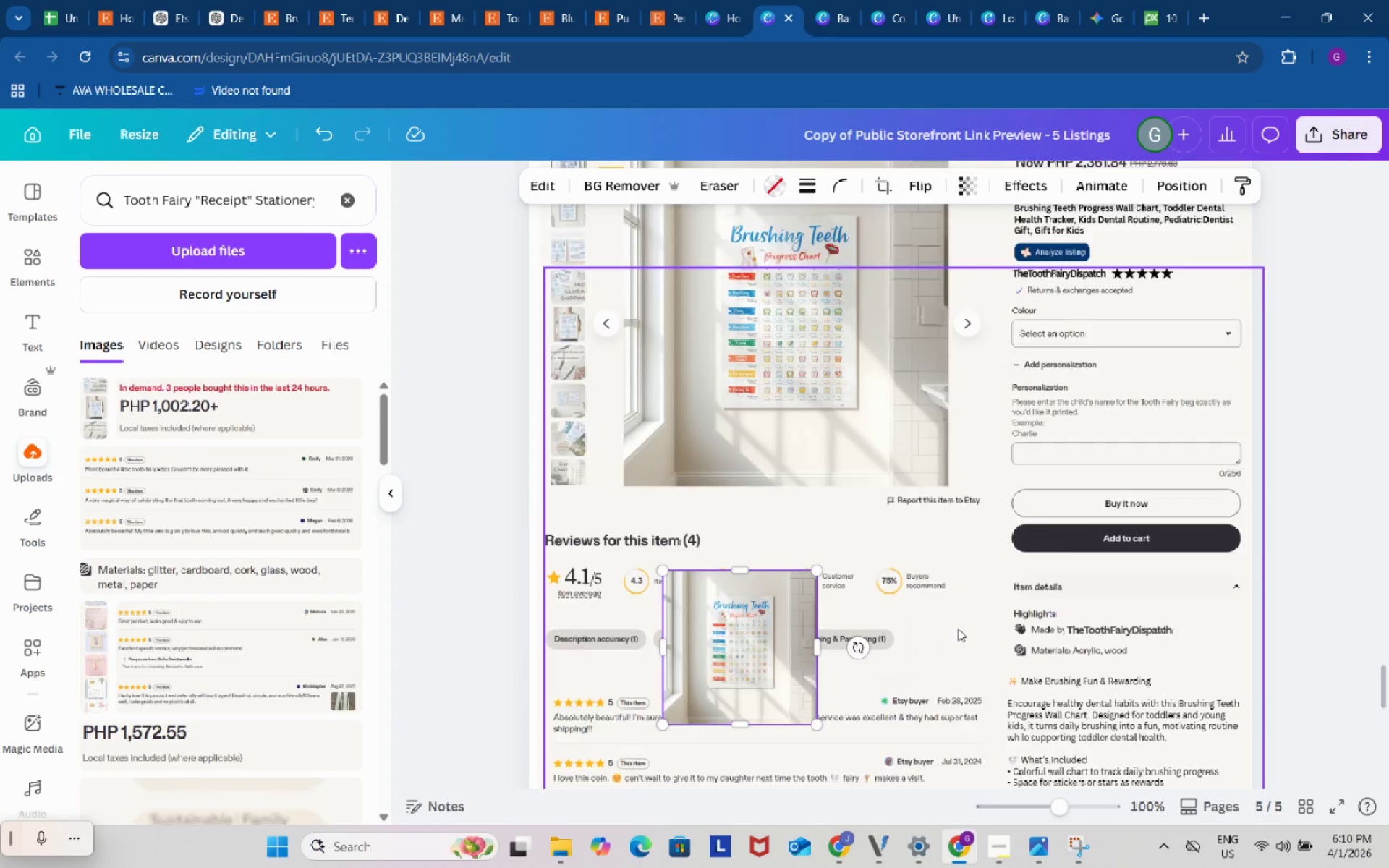 
scroll: coordinate [958, 629], scroll_direction: down, amount: 3.0
 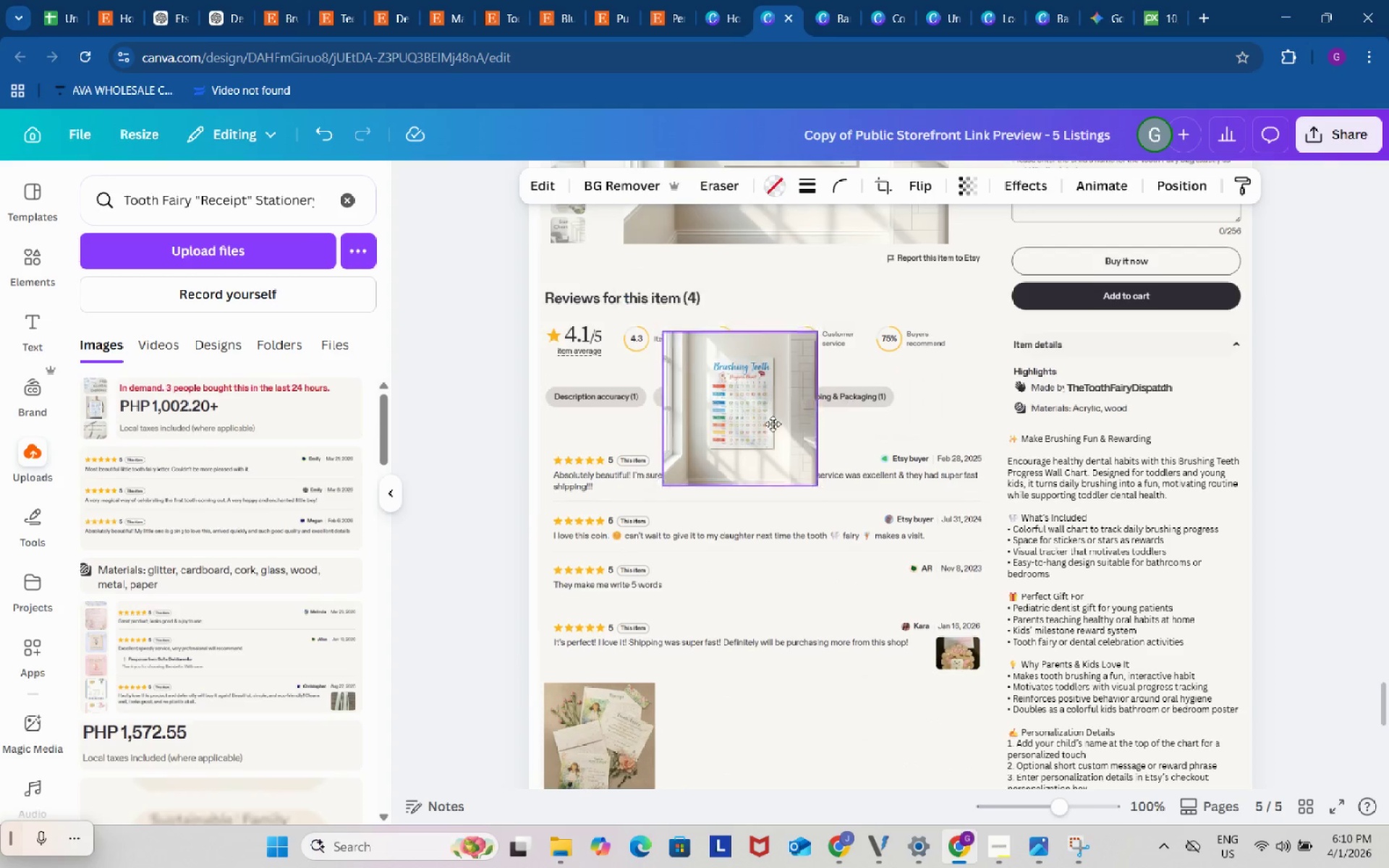 
left_click_drag(start_coordinate=[770, 390], to_coordinate=[781, 624])
 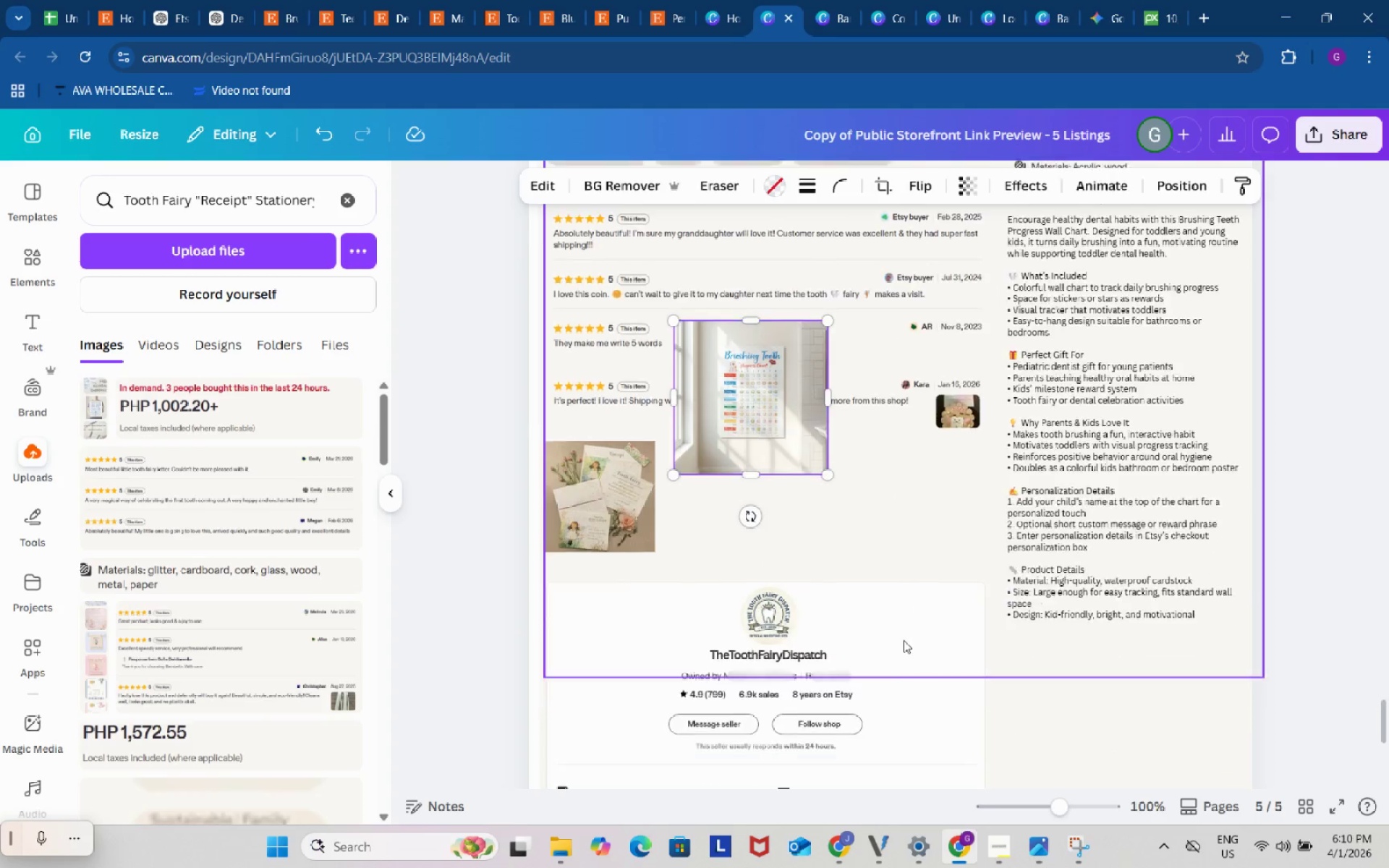 
scroll: coordinate [904, 640], scroll_direction: down, amount: 2.0
 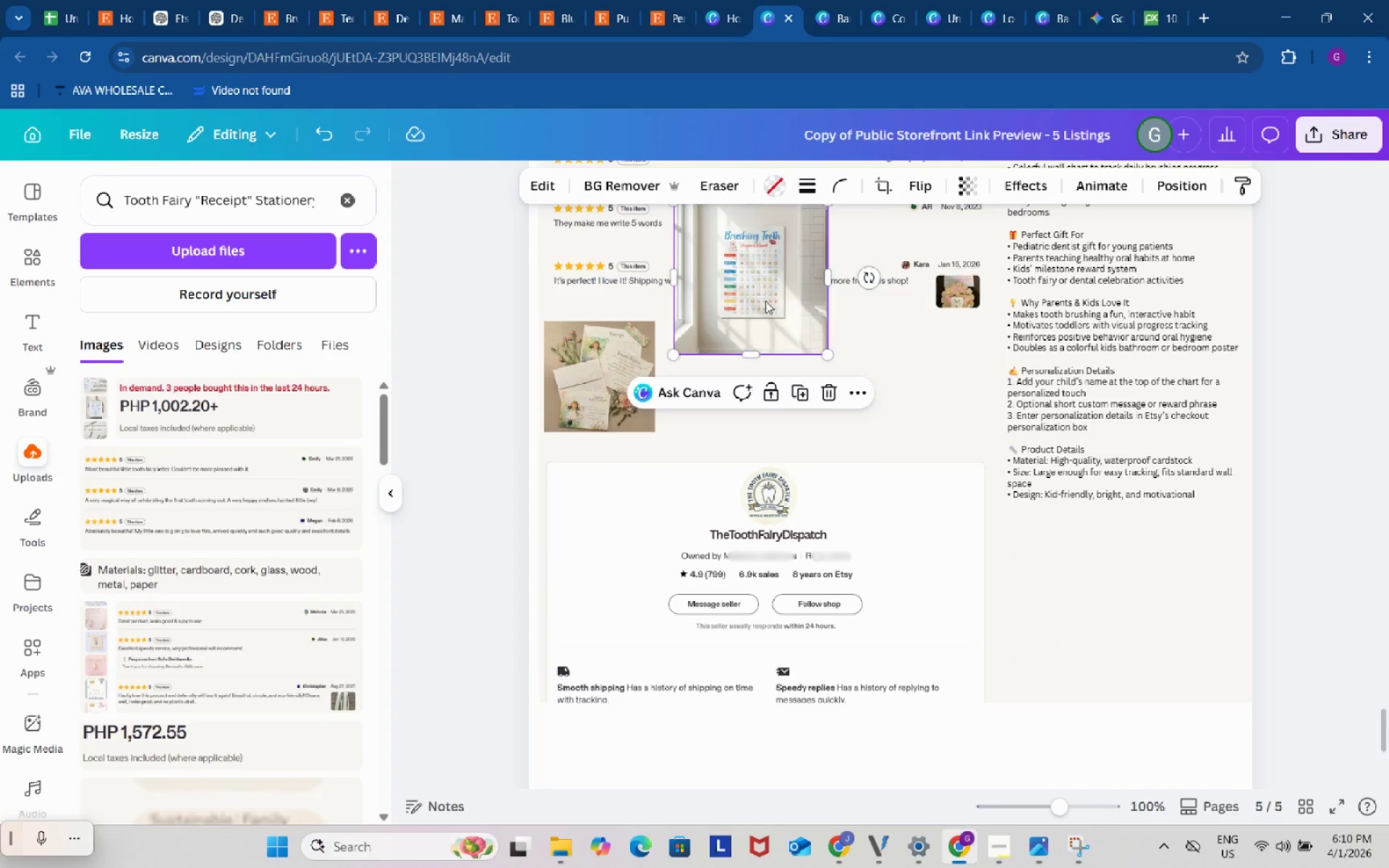 
left_click_drag(start_coordinate=[765, 292], to_coordinate=[760, 393])
 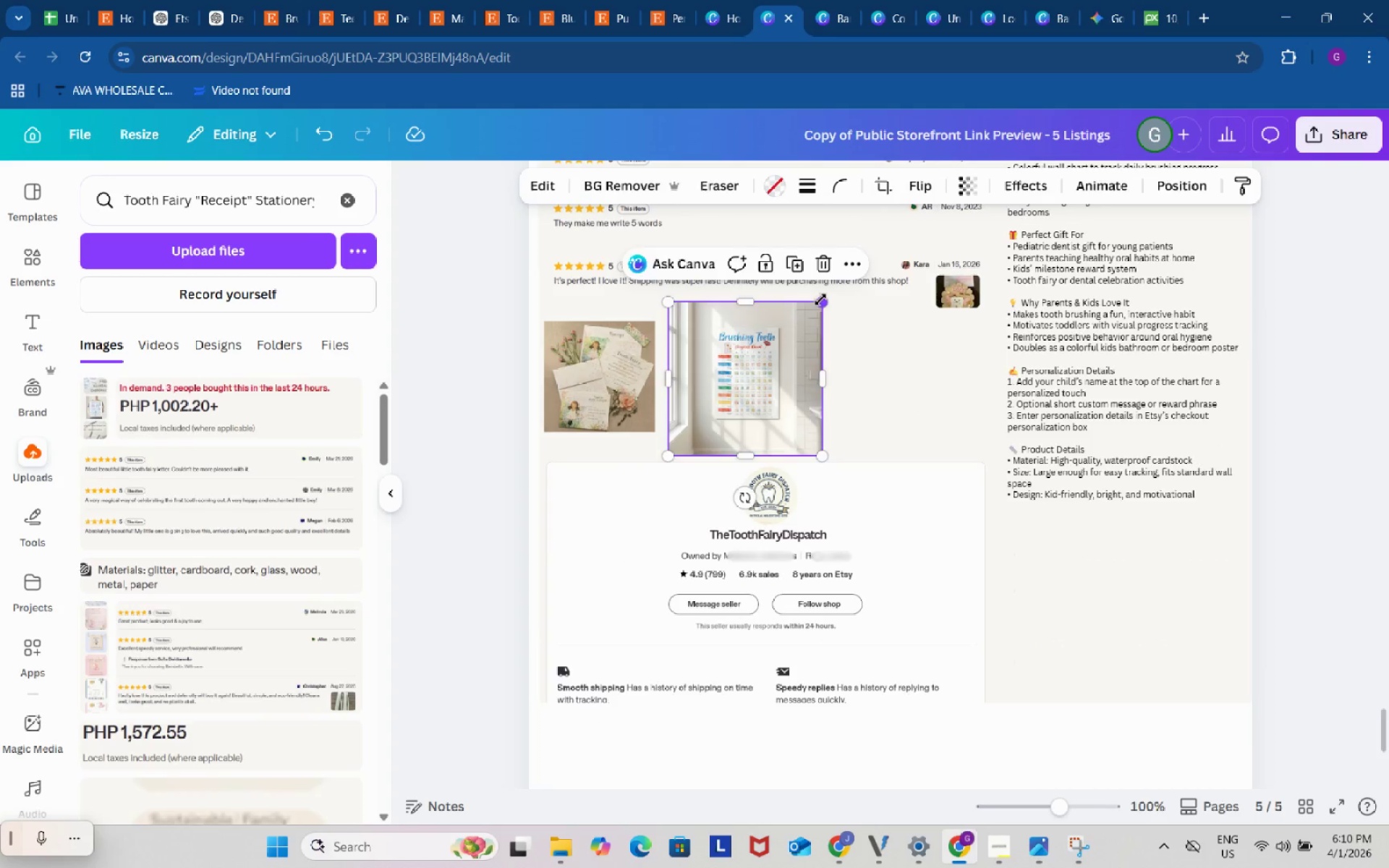 
left_click_drag(start_coordinate=[821, 299], to_coordinate=[750, 361])
 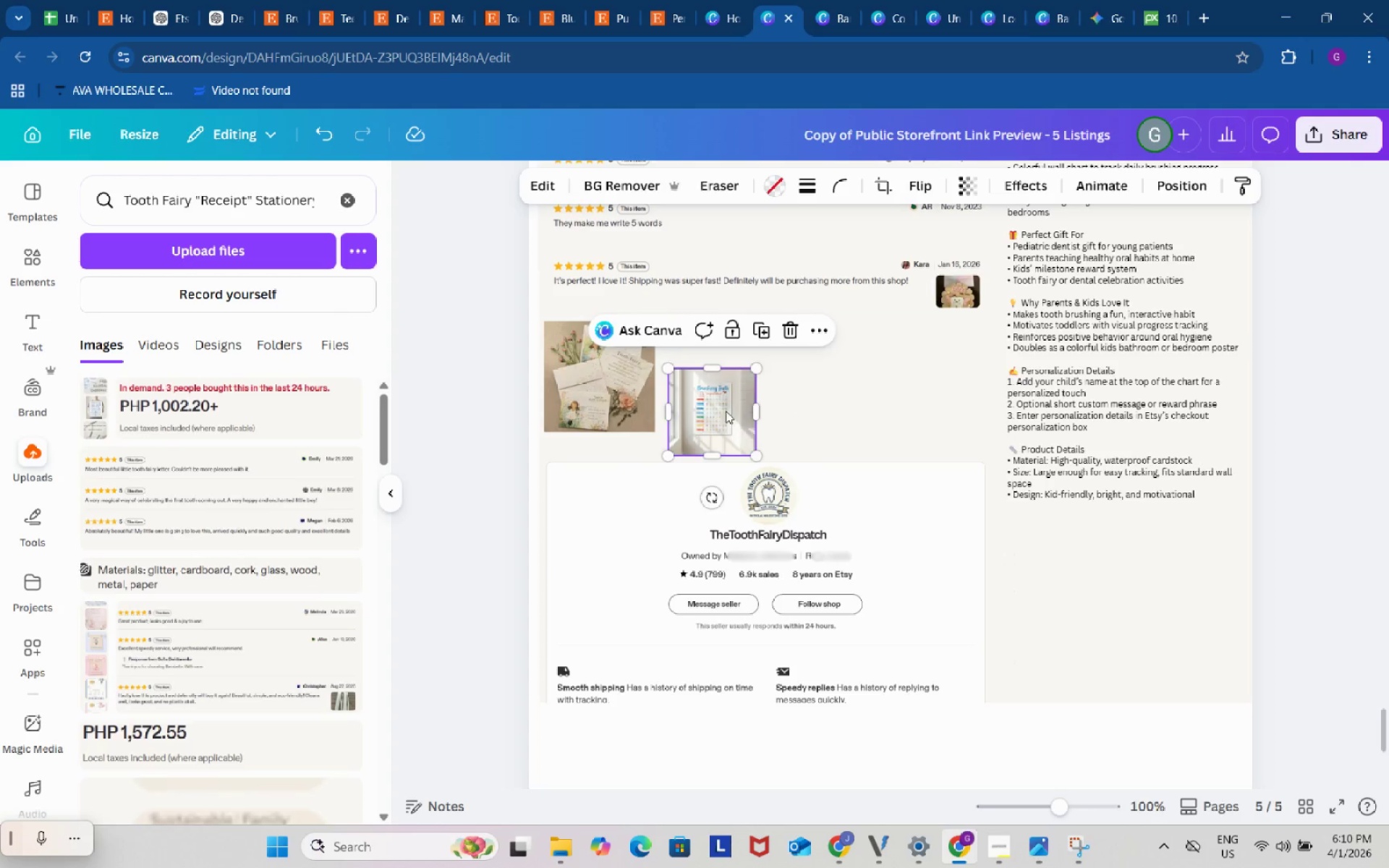 
left_click_drag(start_coordinate=[729, 414], to_coordinate=[607, 367])
 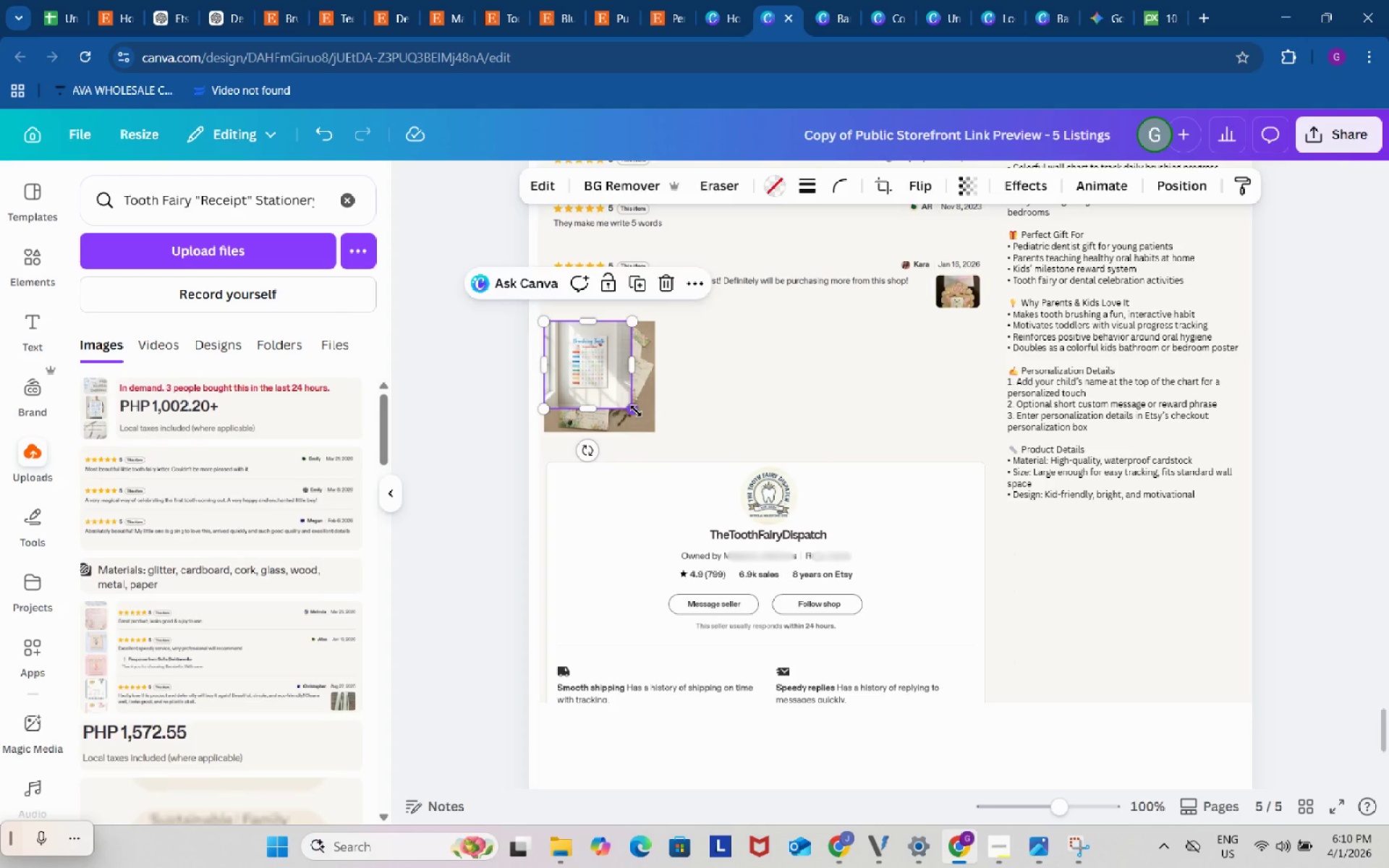 
left_click_drag(start_coordinate=[635, 409], to_coordinate=[666, 428])
 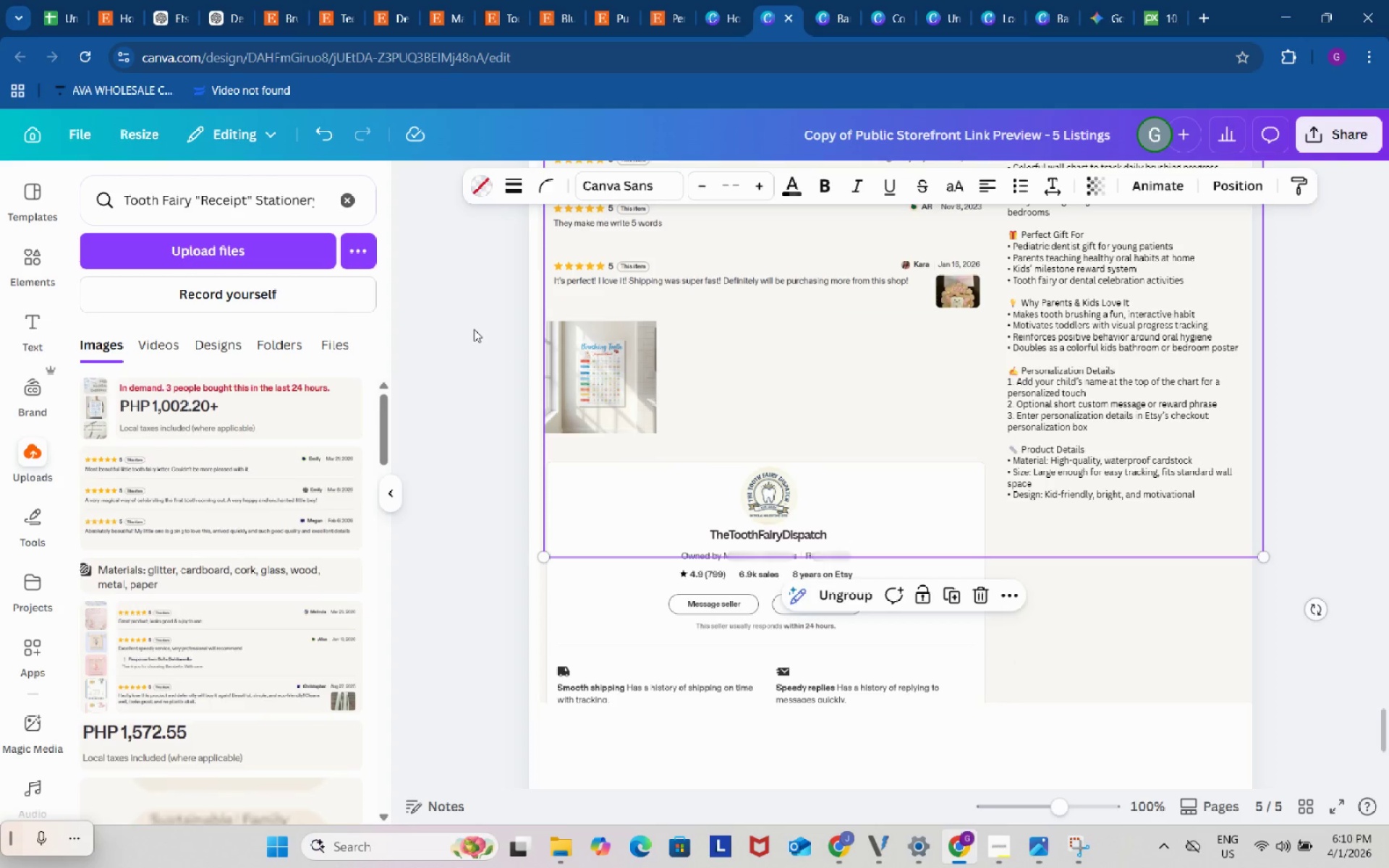 
left_click([474, 329])
 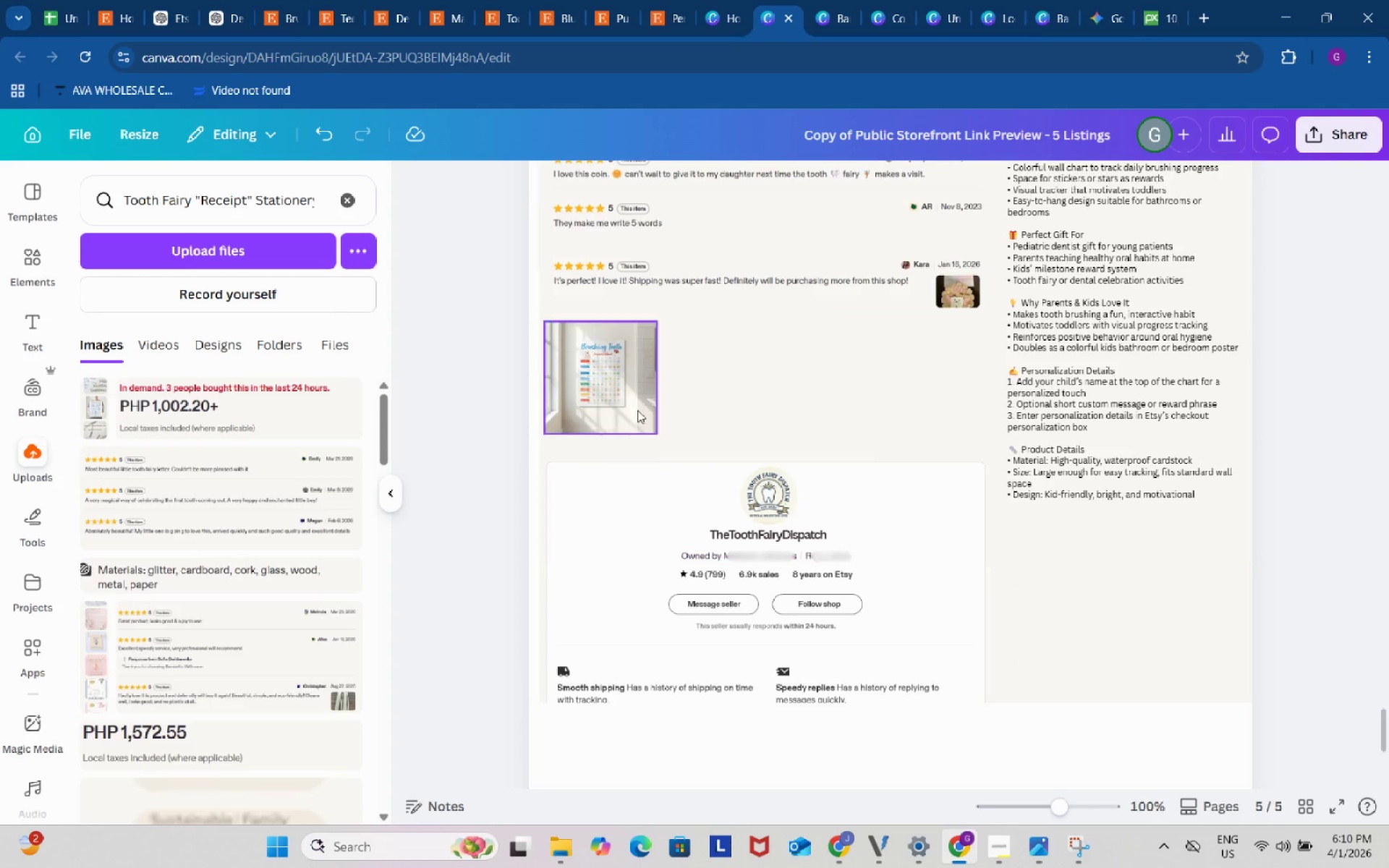 
left_click([636, 405])
 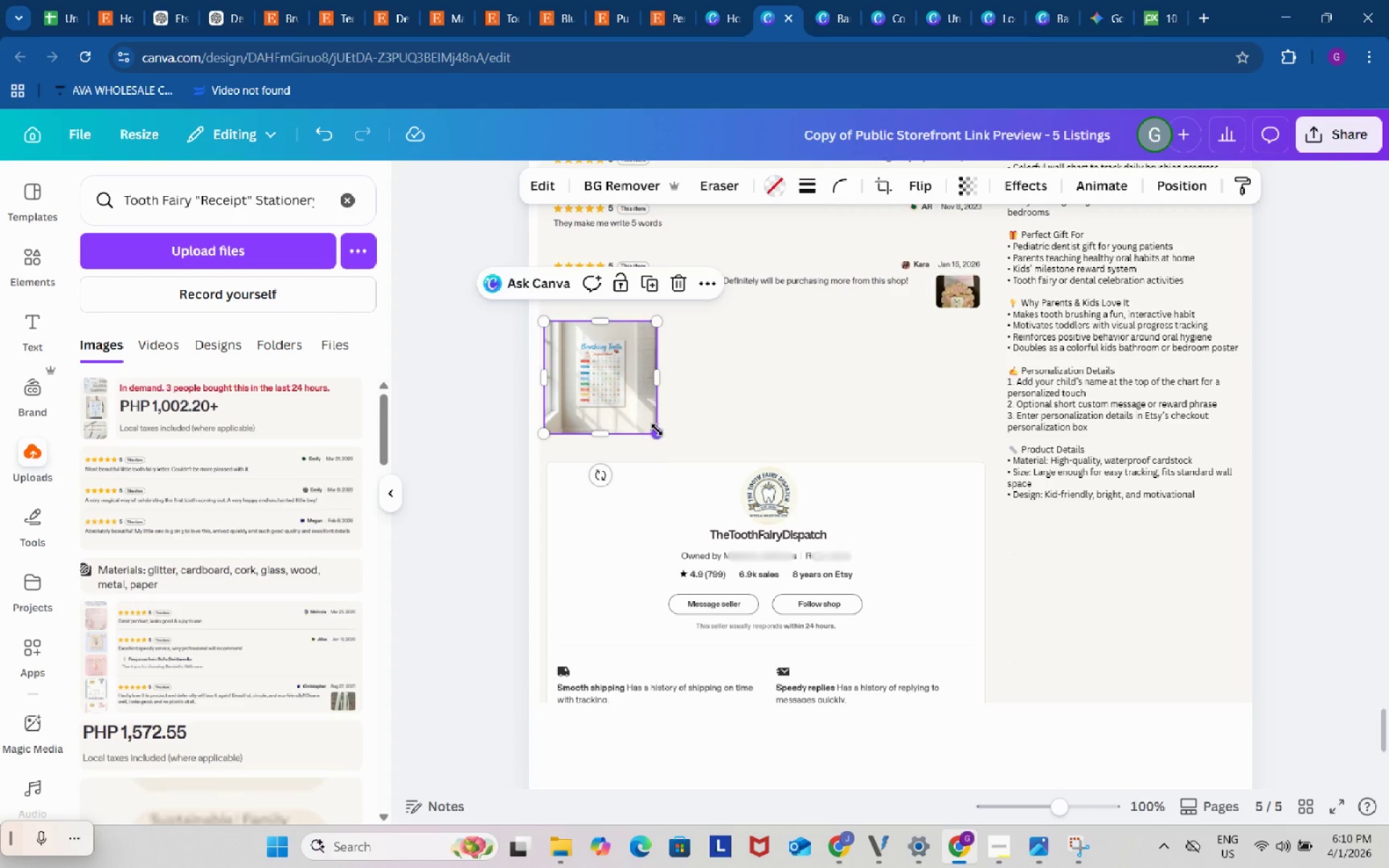 
left_click_drag(start_coordinate=[657, 430], to_coordinate=[661, 432])
 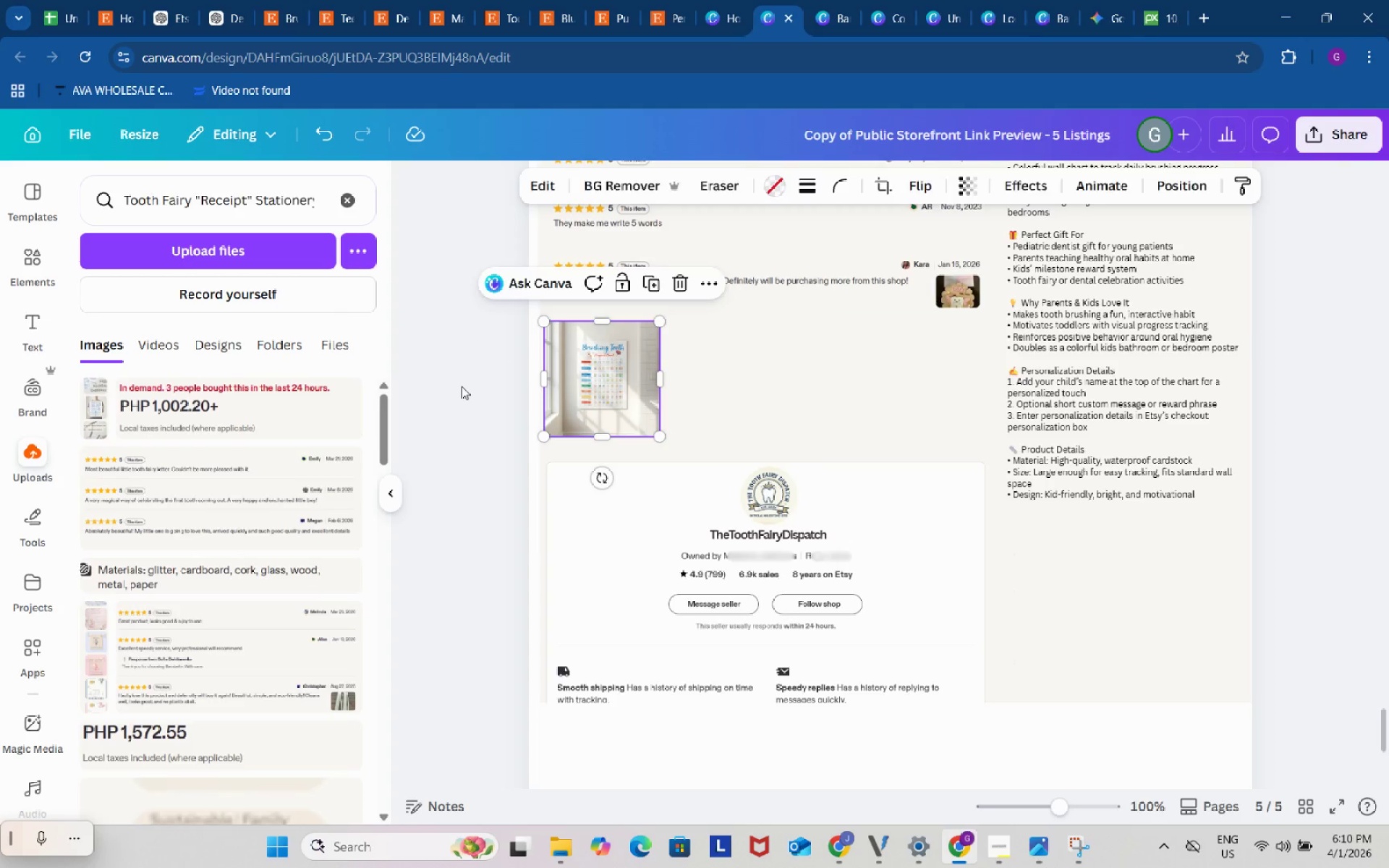 
left_click([462, 386])
 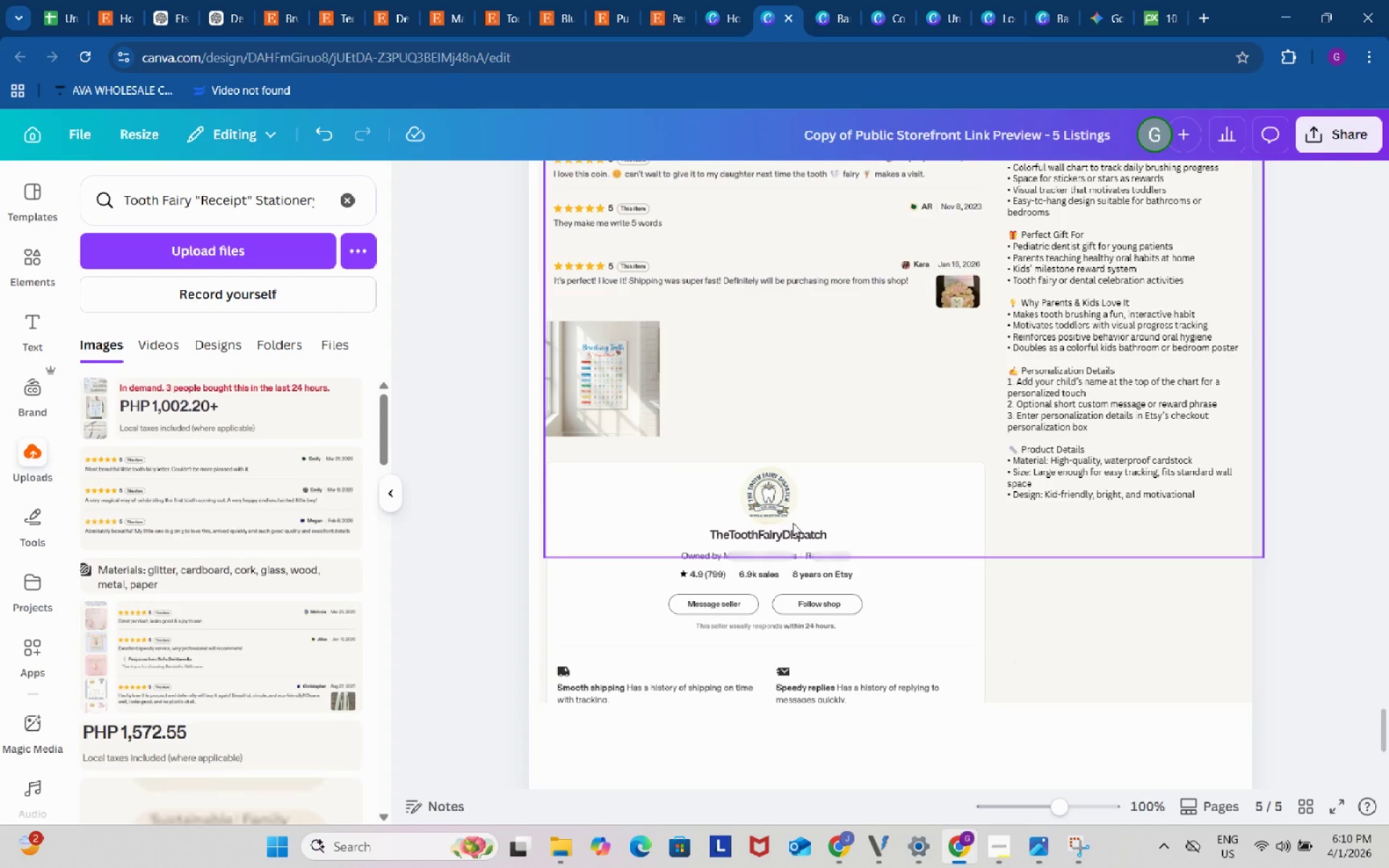 
scroll: coordinate [789, 513], scroll_direction: up, amount: 6.0
 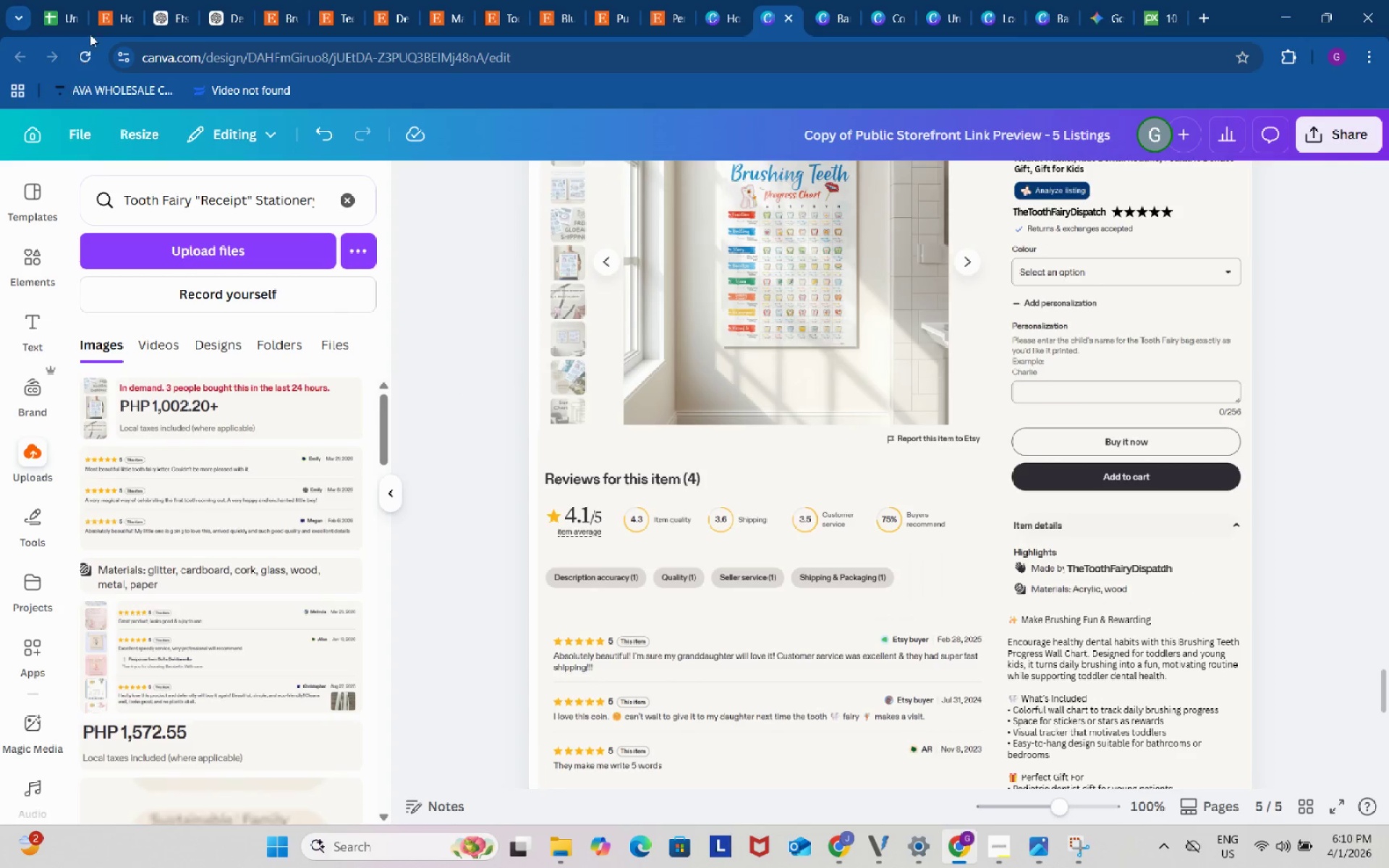 
left_click([119, 1])
 